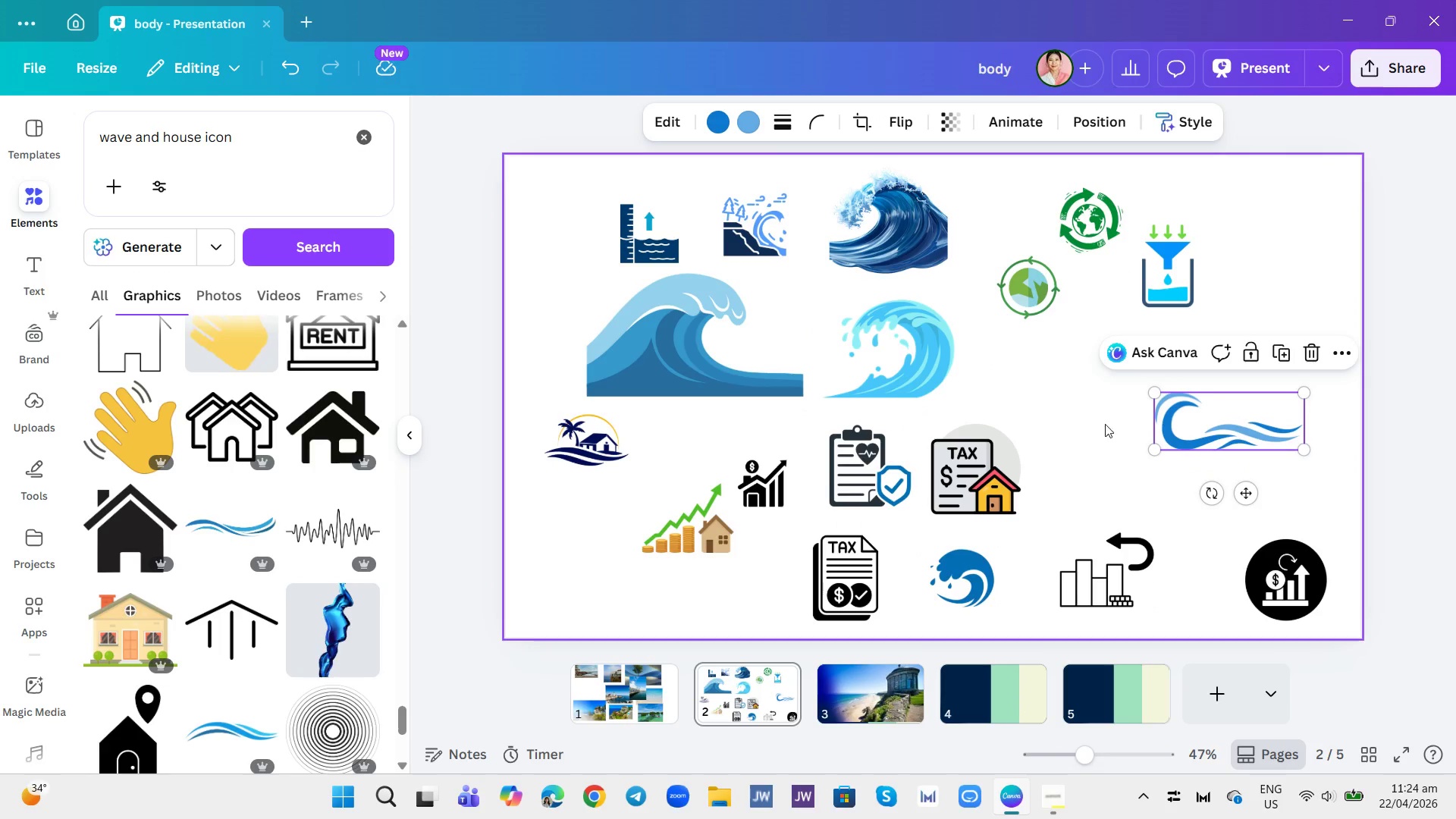 
left_click([1099, 419])
 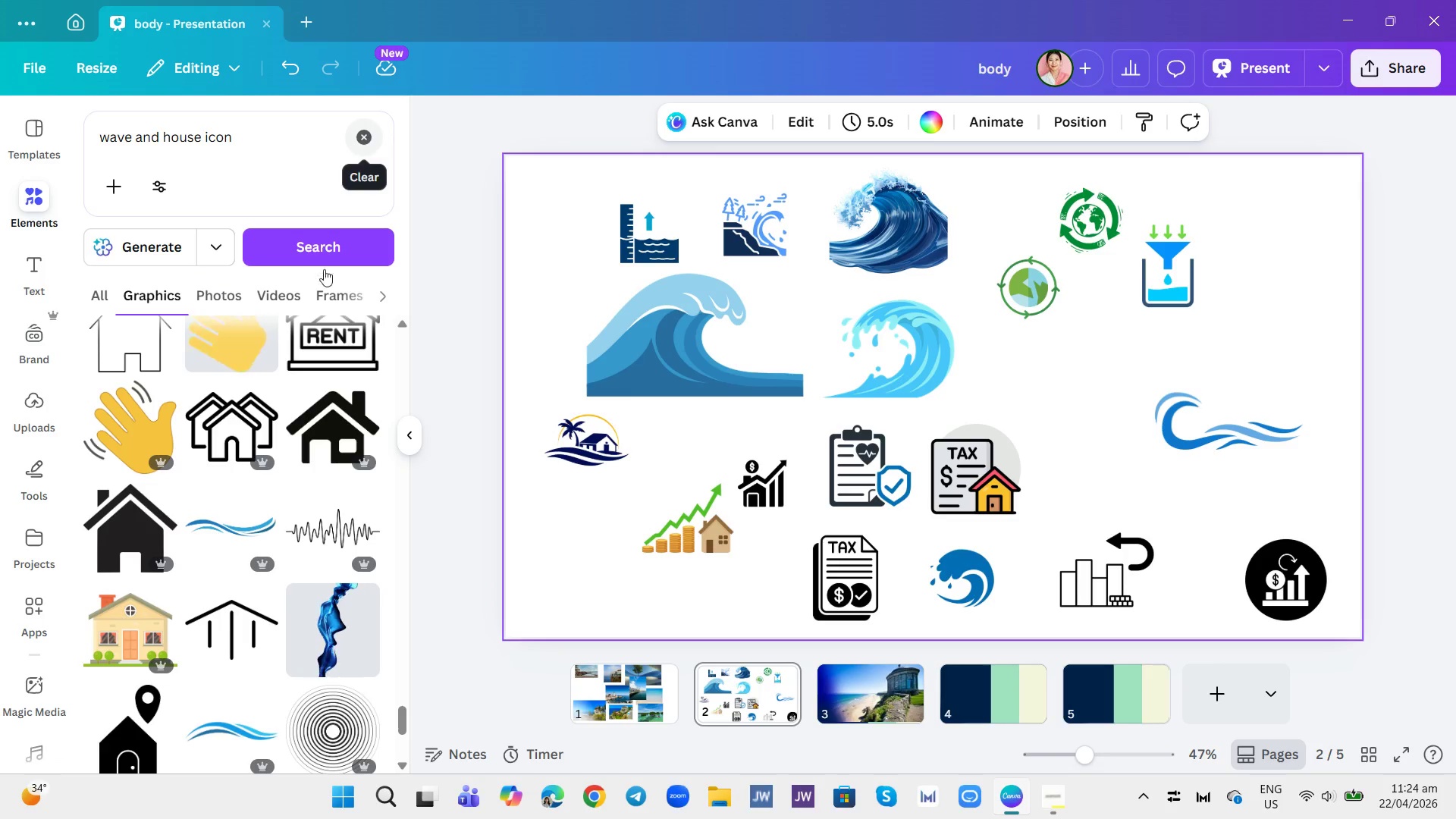 
scroll: coordinate [227, 528], scroll_direction: up, amount: 14.0
 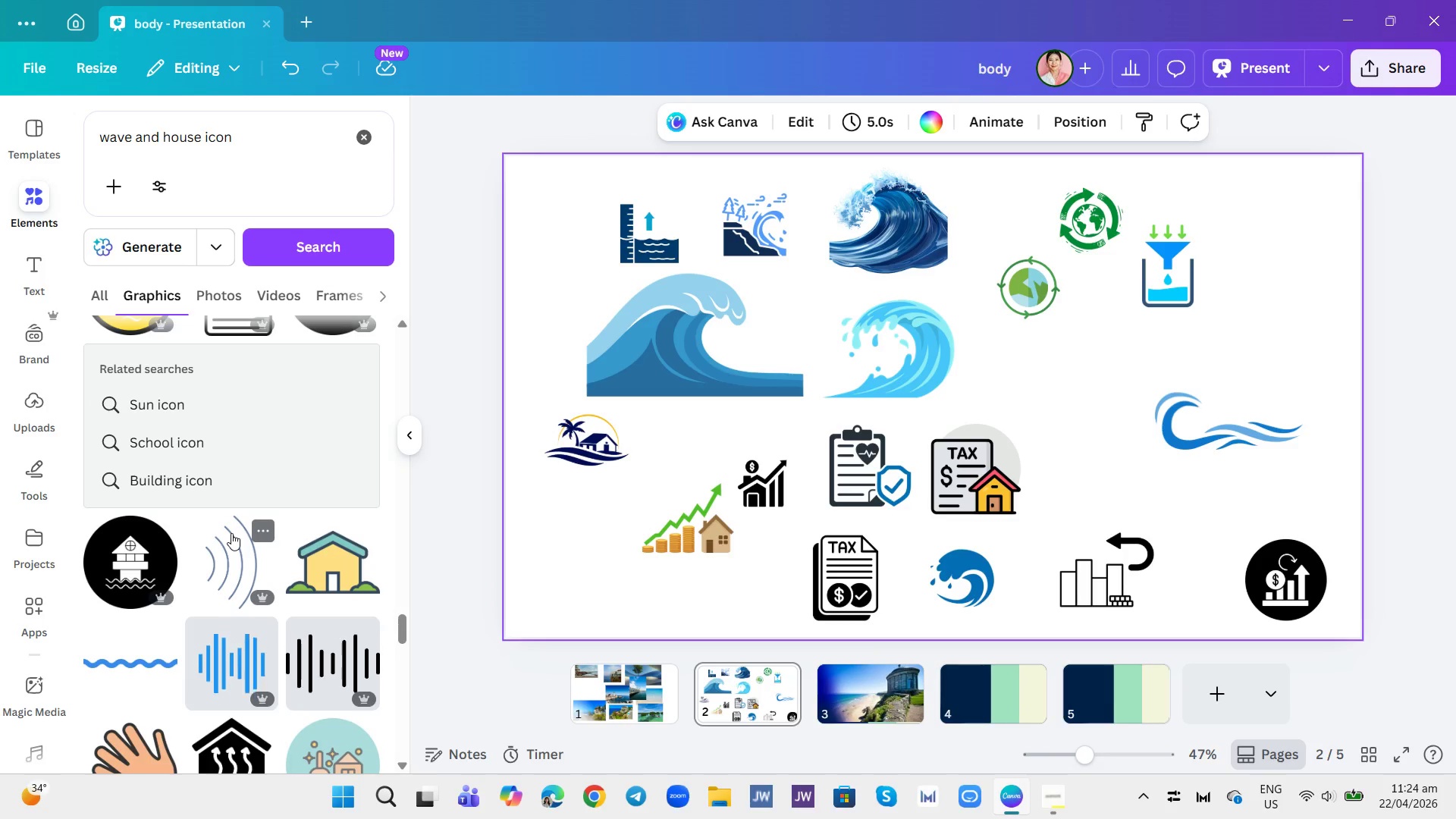 
scroll: coordinate [237, 527], scroll_direction: up, amount: 8.0
 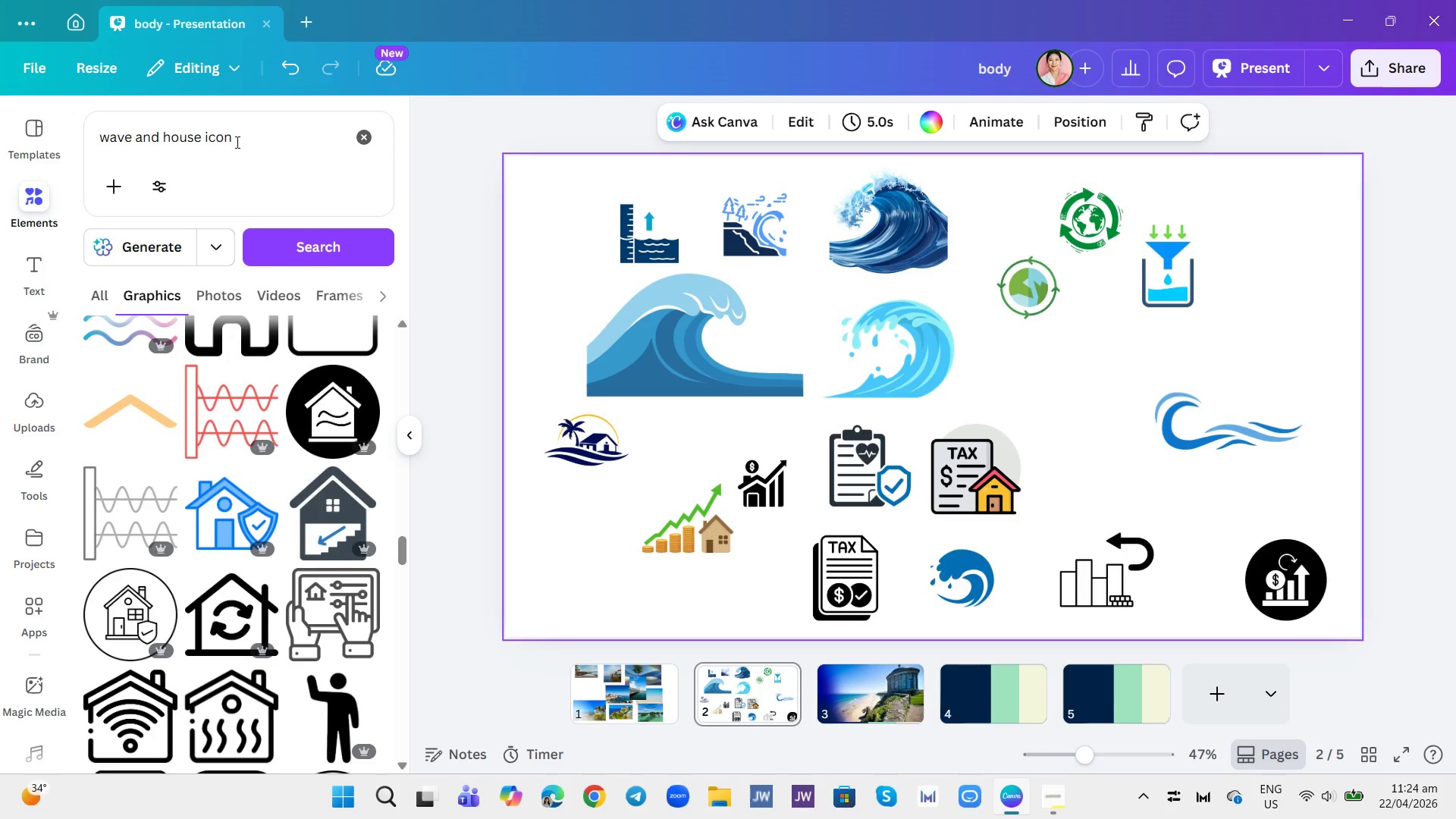 
left_click_drag(start_coordinate=[241, 141], to_coordinate=[98, 153])
 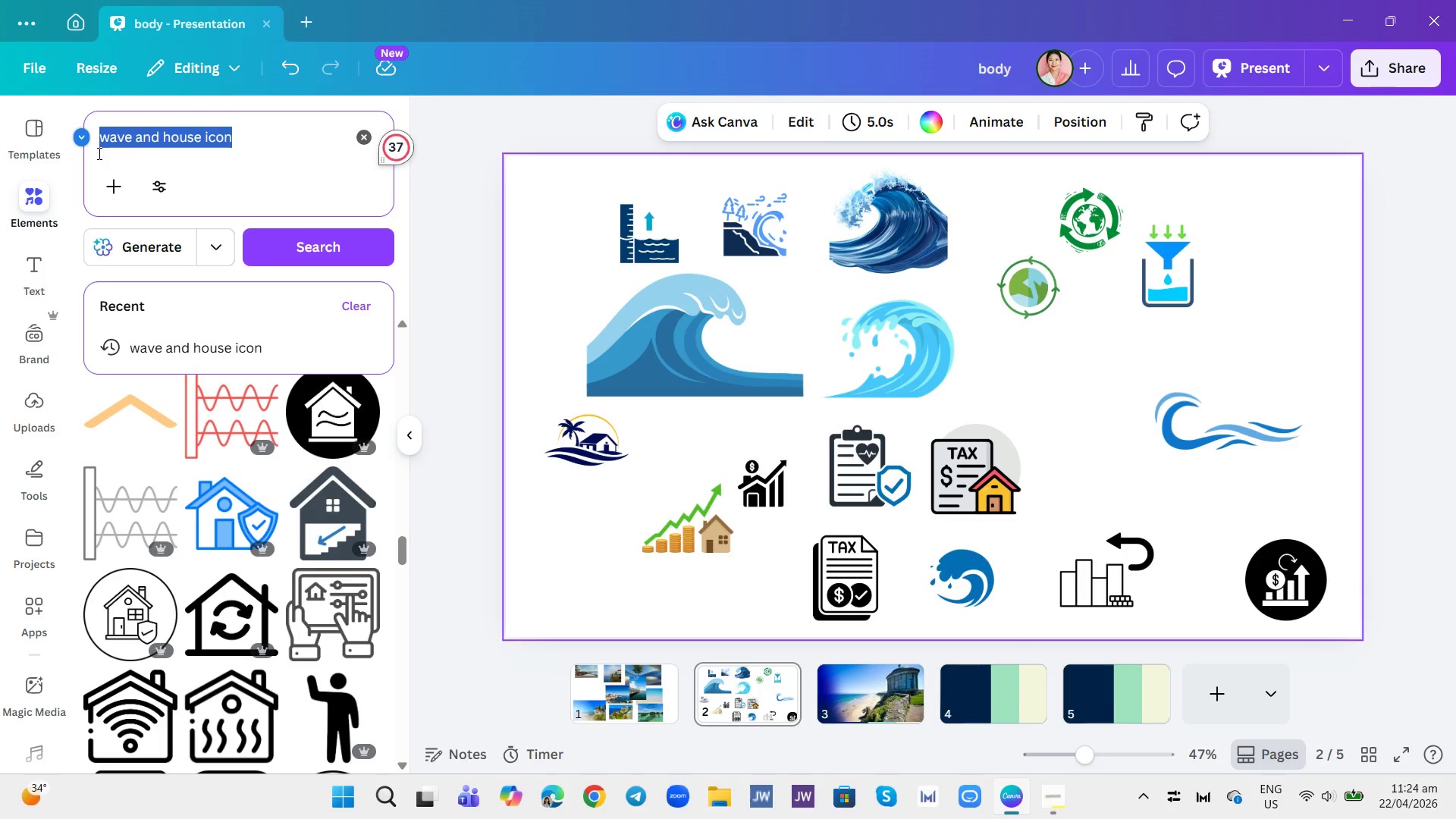 
key(Backspace)
type(house)
 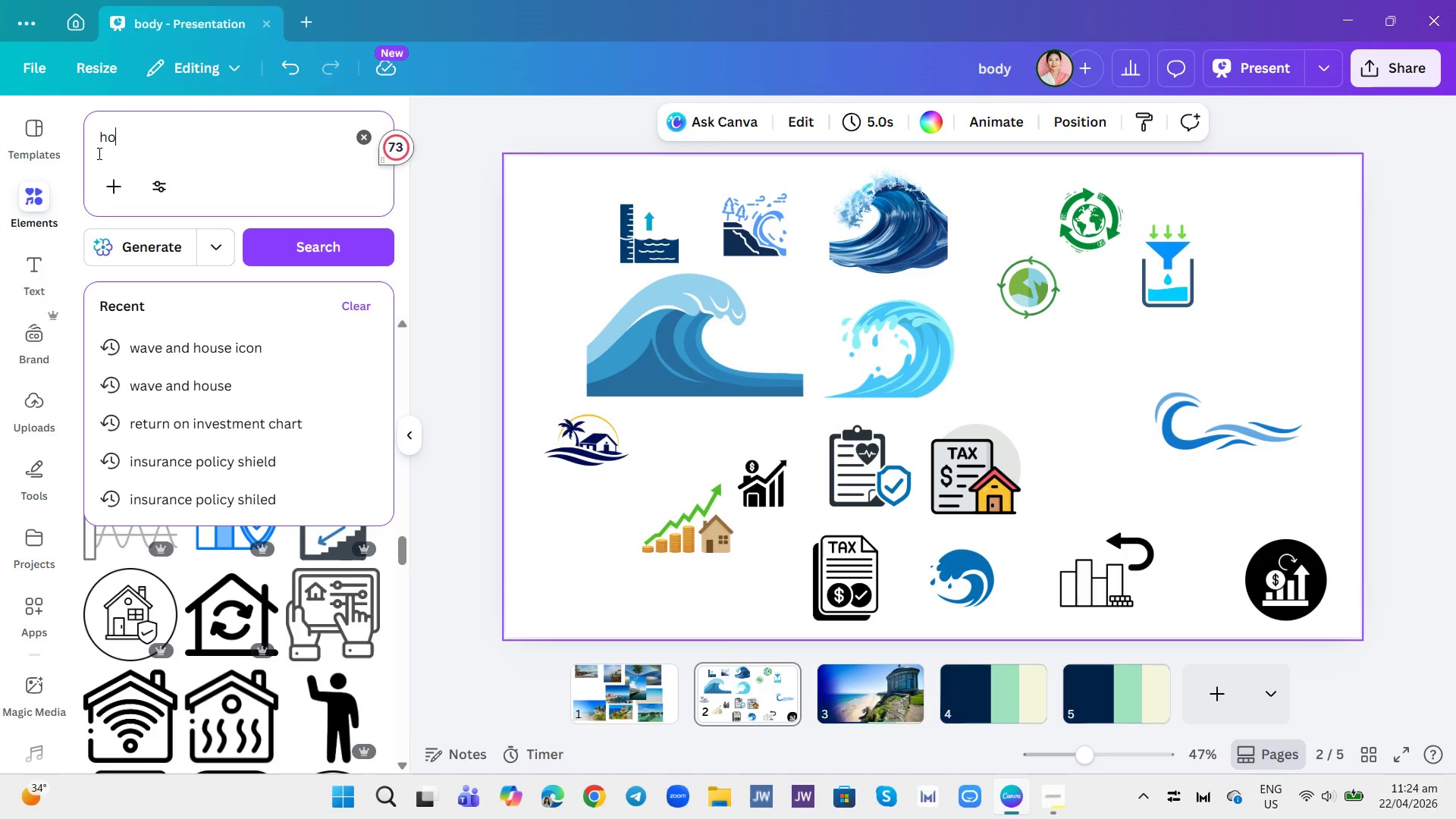 
key(Enter)
 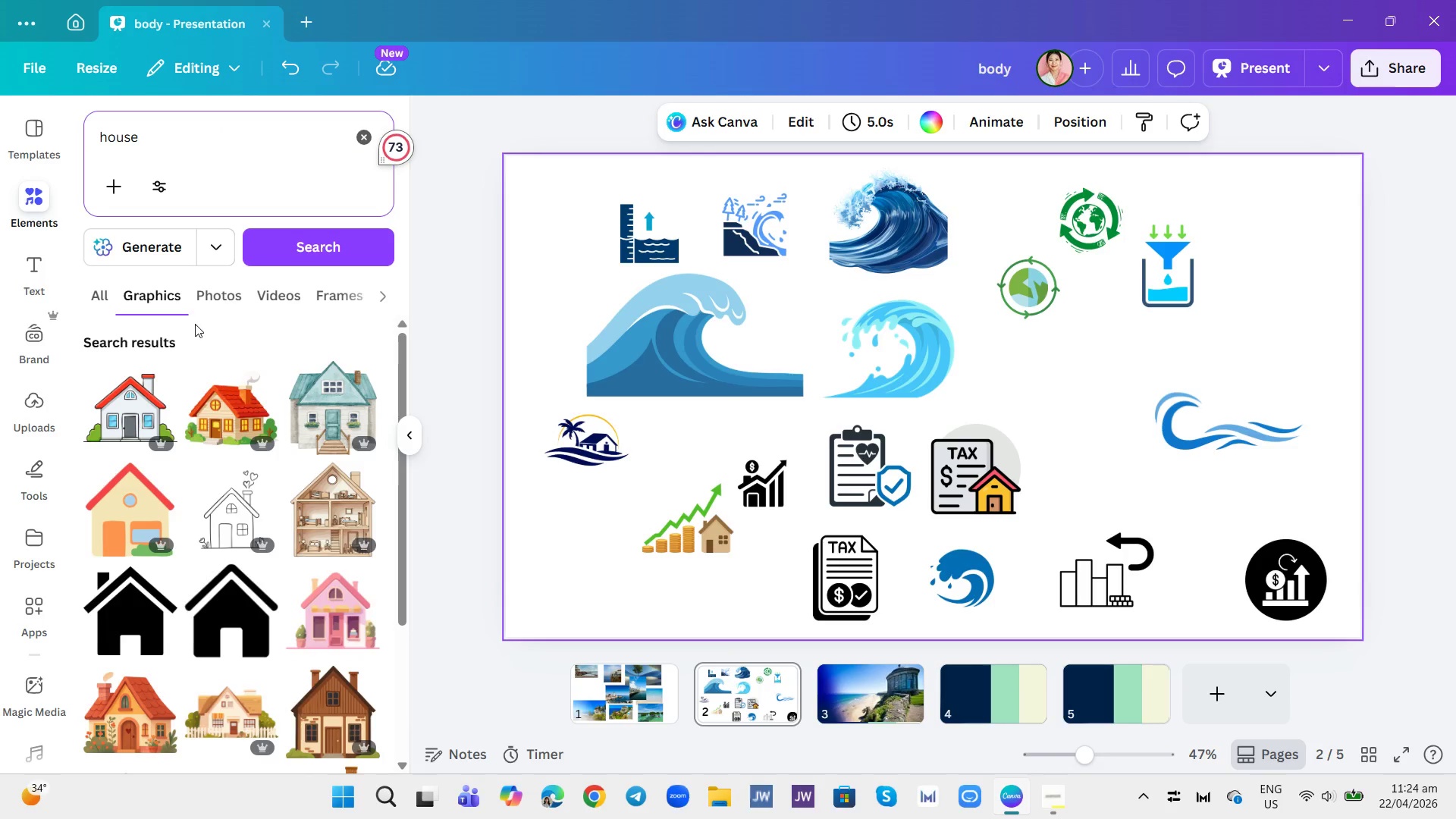 
scroll: coordinate [328, 470], scroll_direction: none, amount: 0.0
 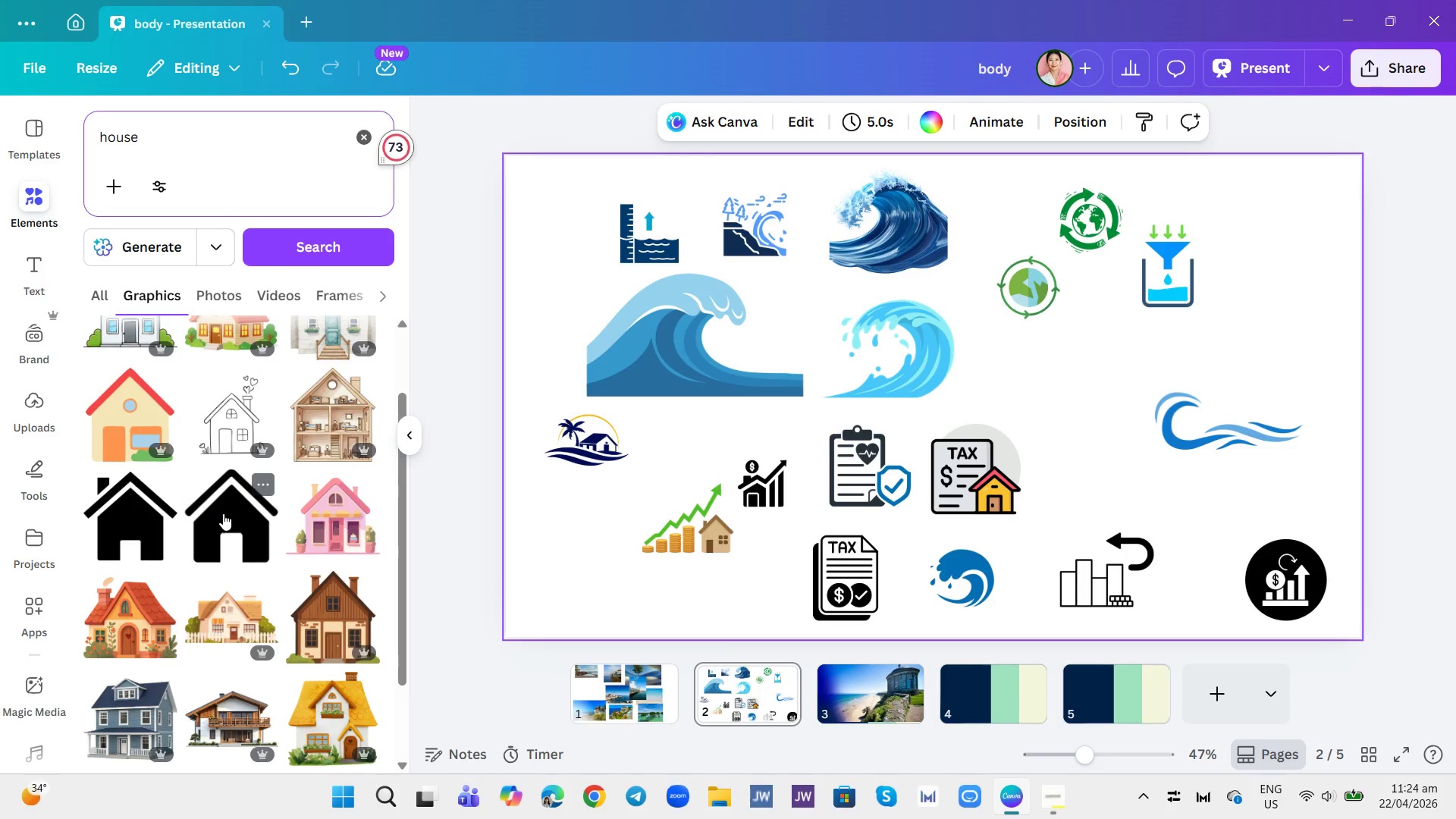 
scroll: coordinate [278, 513], scroll_direction: down, amount: 5.0
 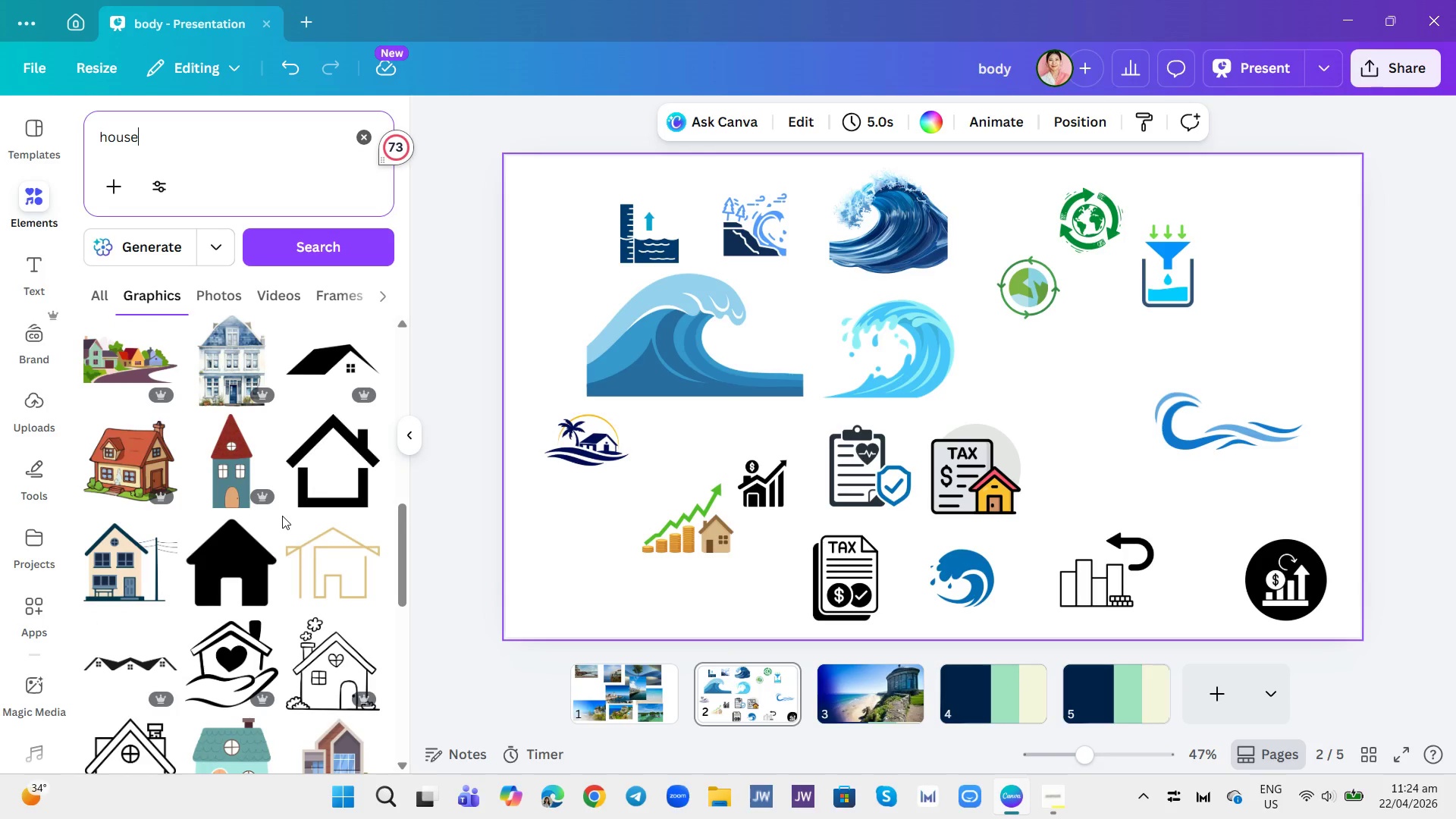 
wait(5.2)
 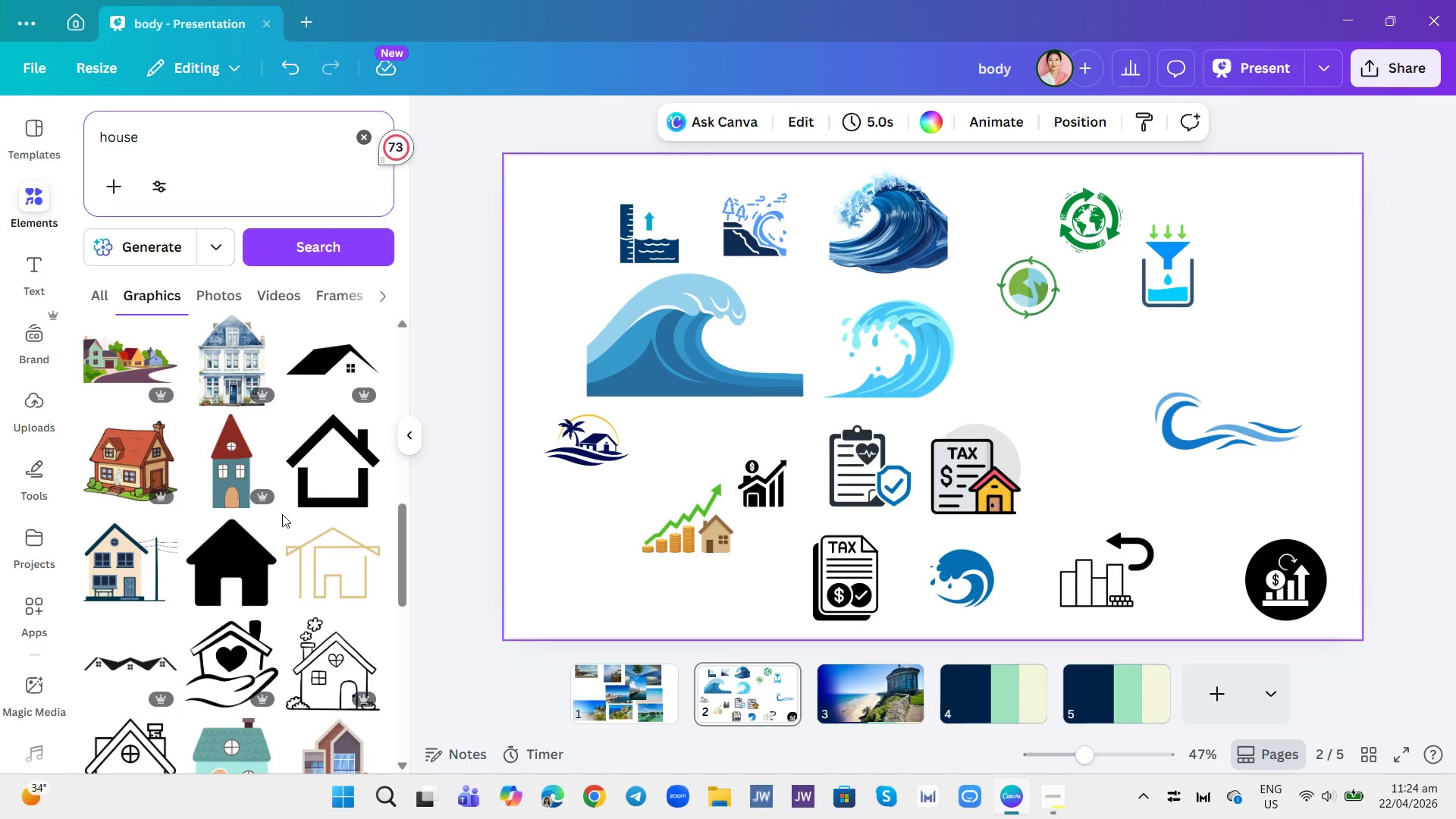 
left_click([322, 561])
 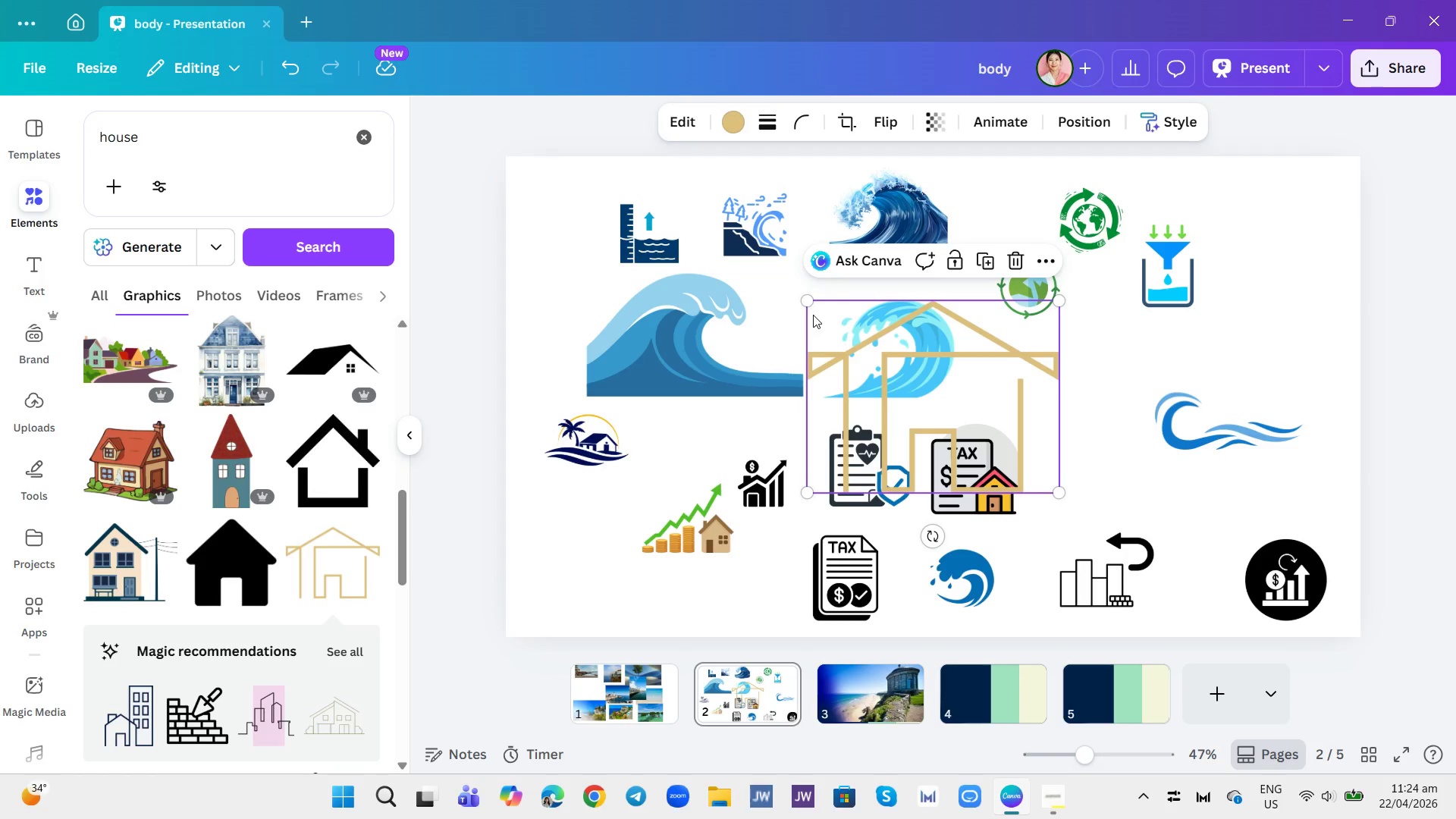 
left_click_drag(start_coordinate=[808, 304], to_coordinate=[988, 433])
 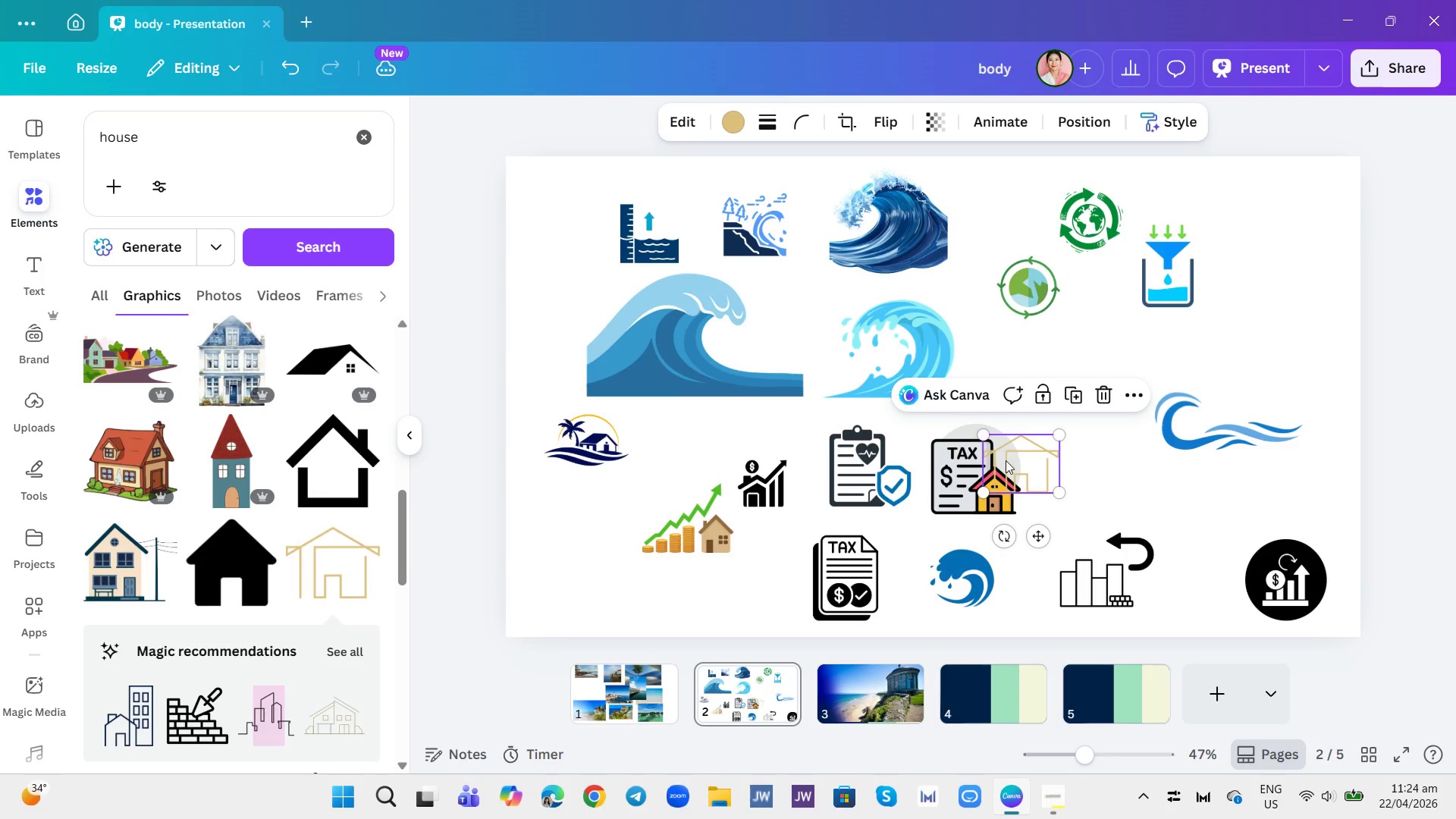 
left_click_drag(start_coordinate=[1006, 460], to_coordinate=[1228, 391])
 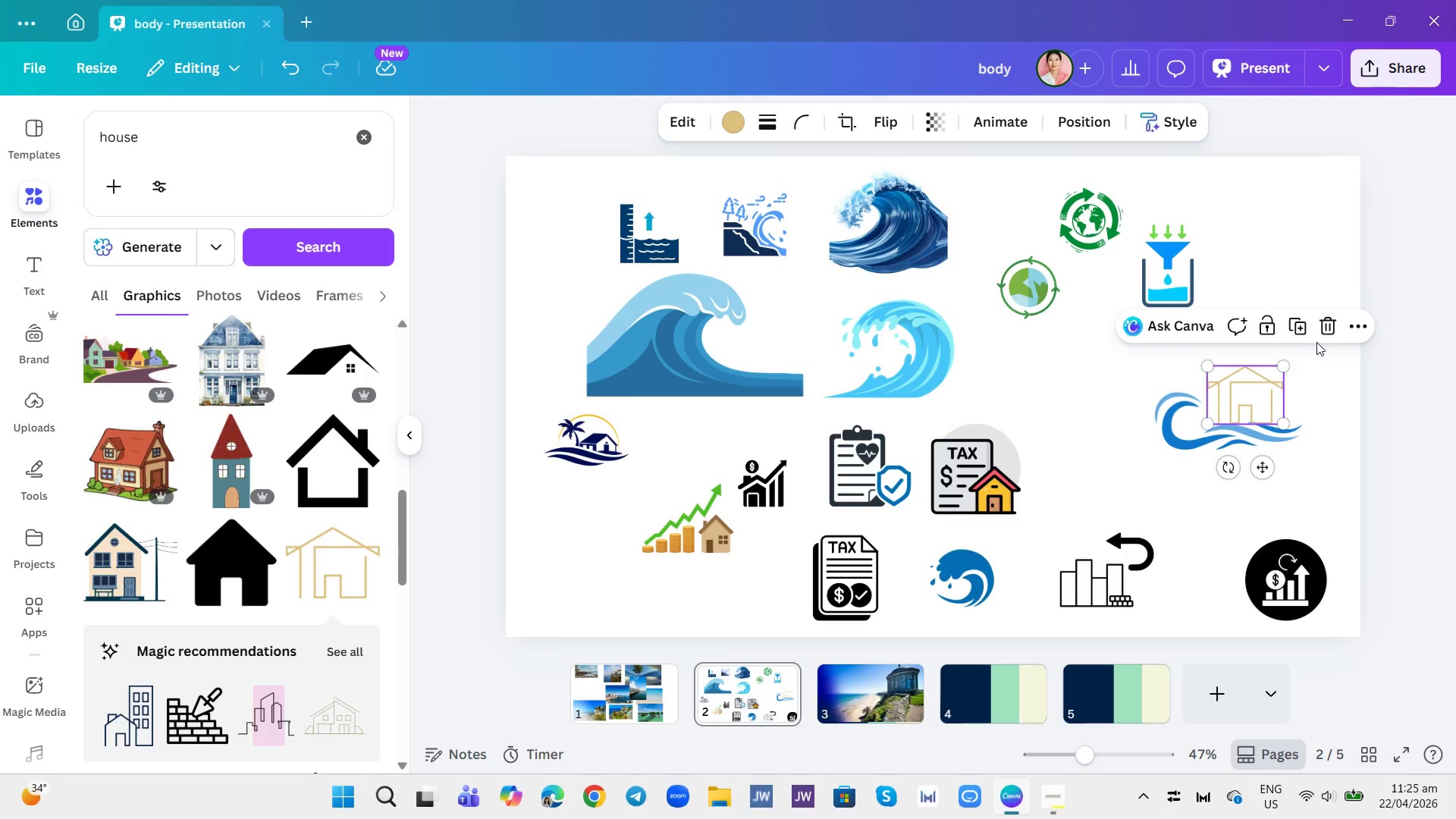 
left_click([1325, 328])
 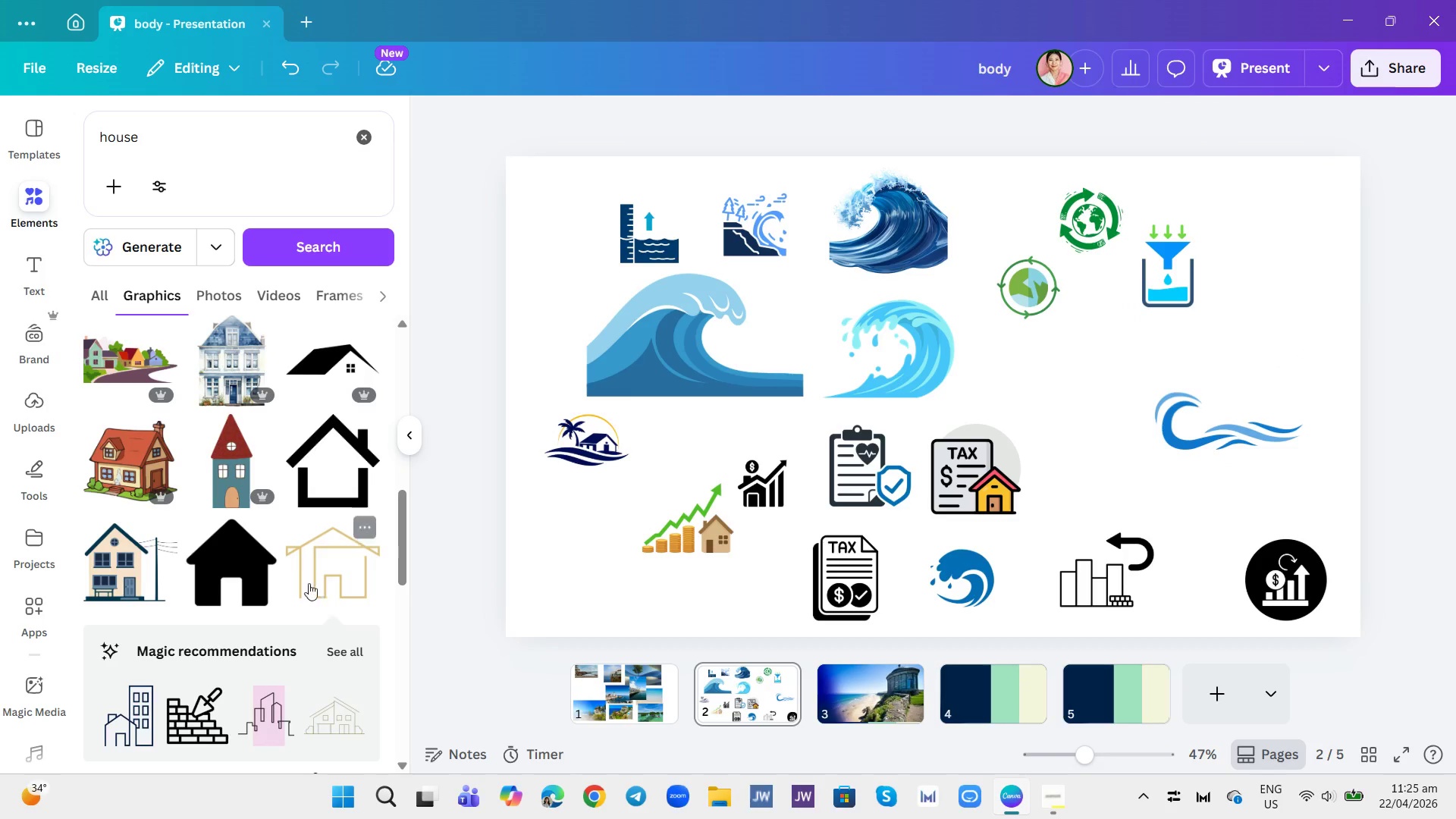 
scroll: coordinate [293, 519], scroll_direction: down, amount: 1.0
 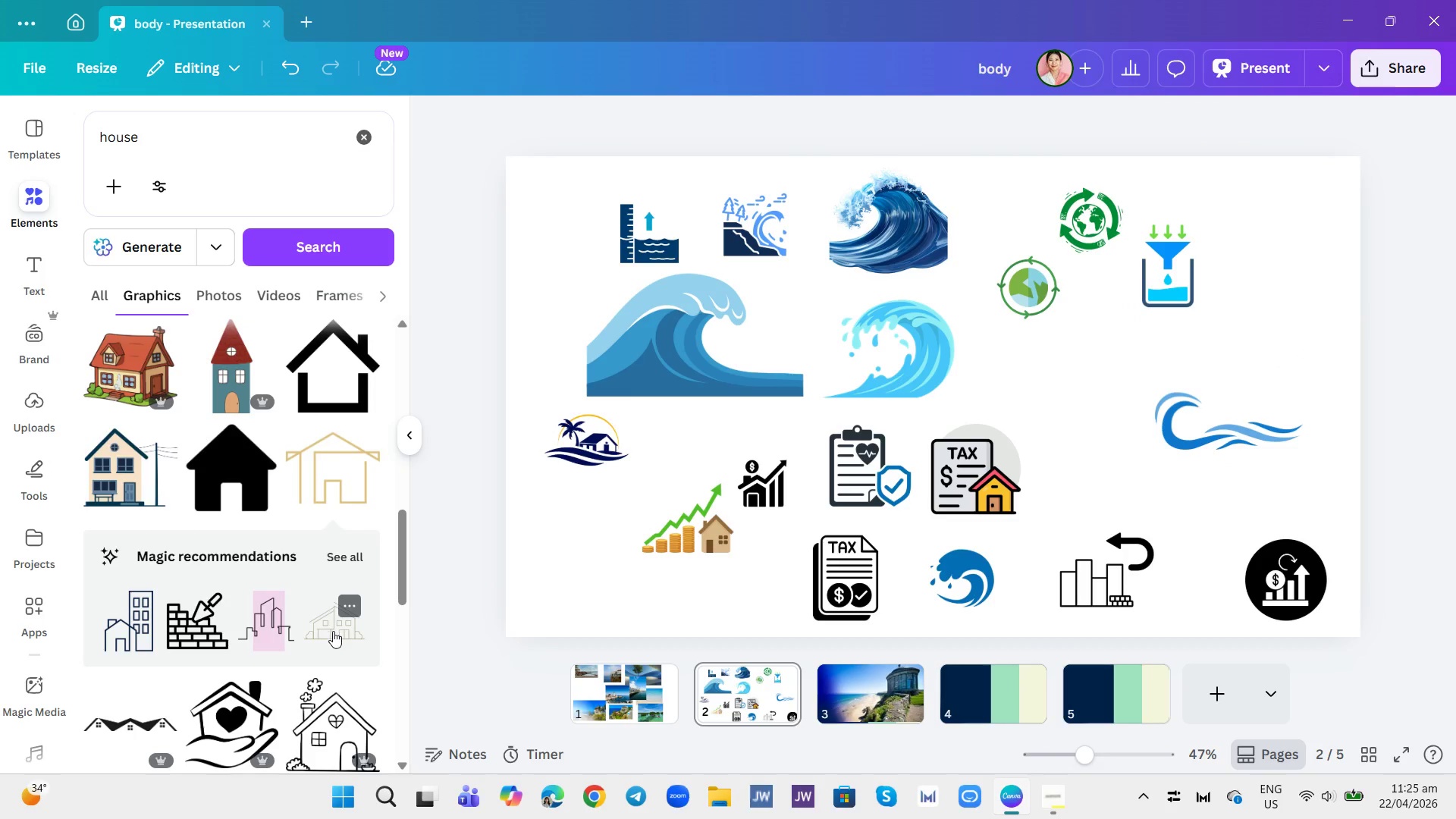 
left_click([330, 631])
 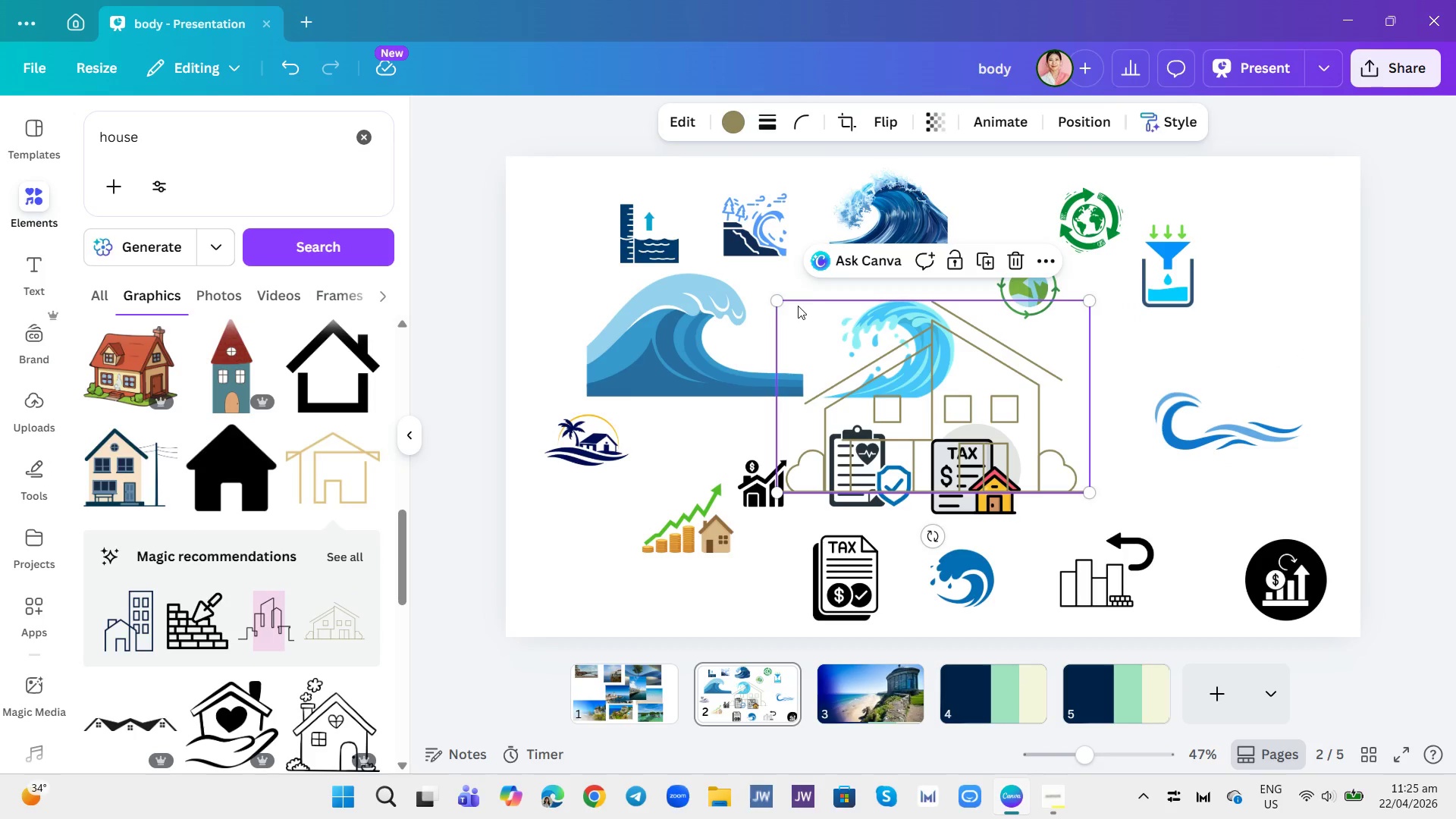 
left_click_drag(start_coordinate=[780, 301], to_coordinate=[950, 423])
 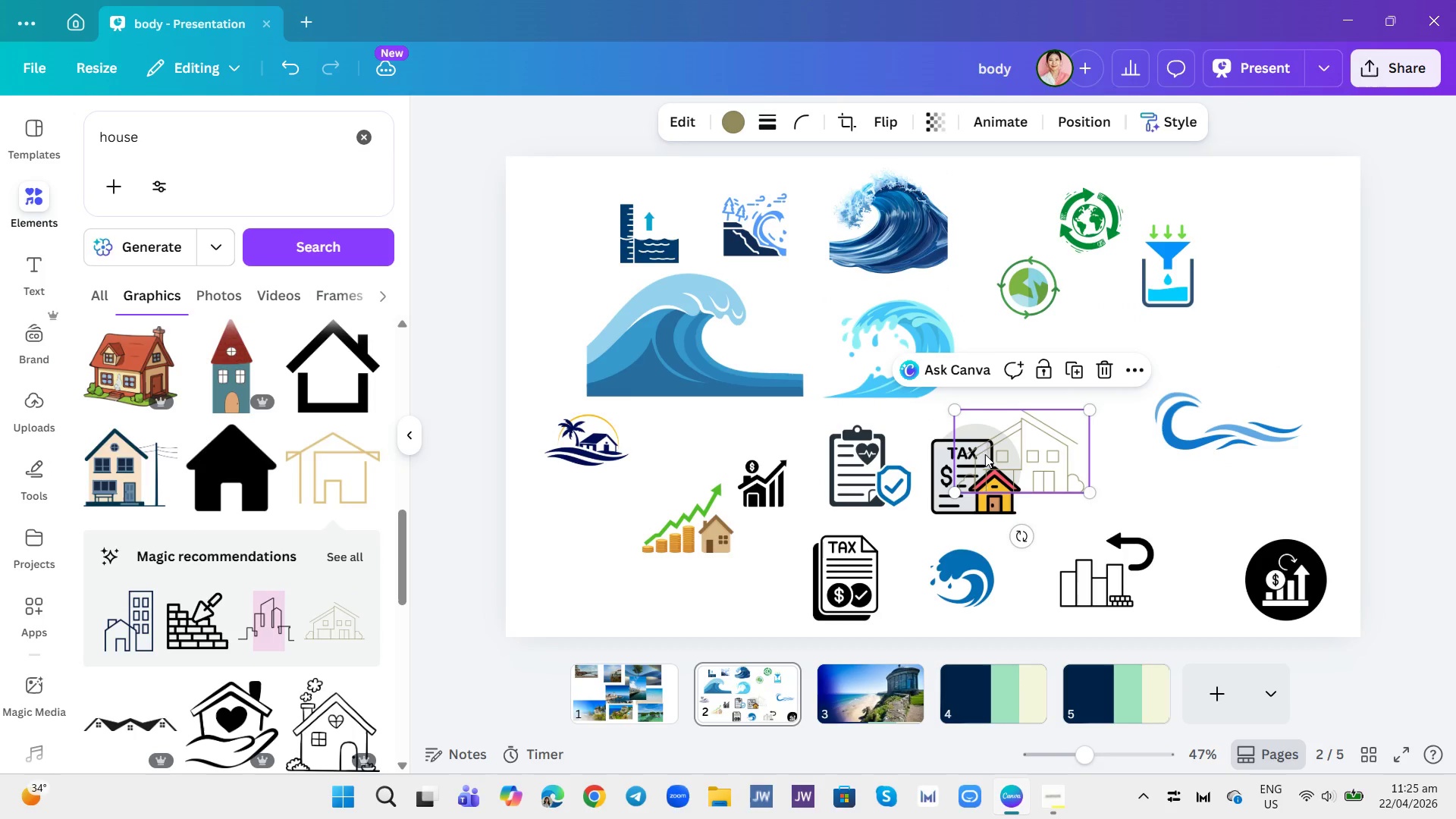 
left_click_drag(start_coordinate=[1001, 457], to_coordinate=[1229, 393])
 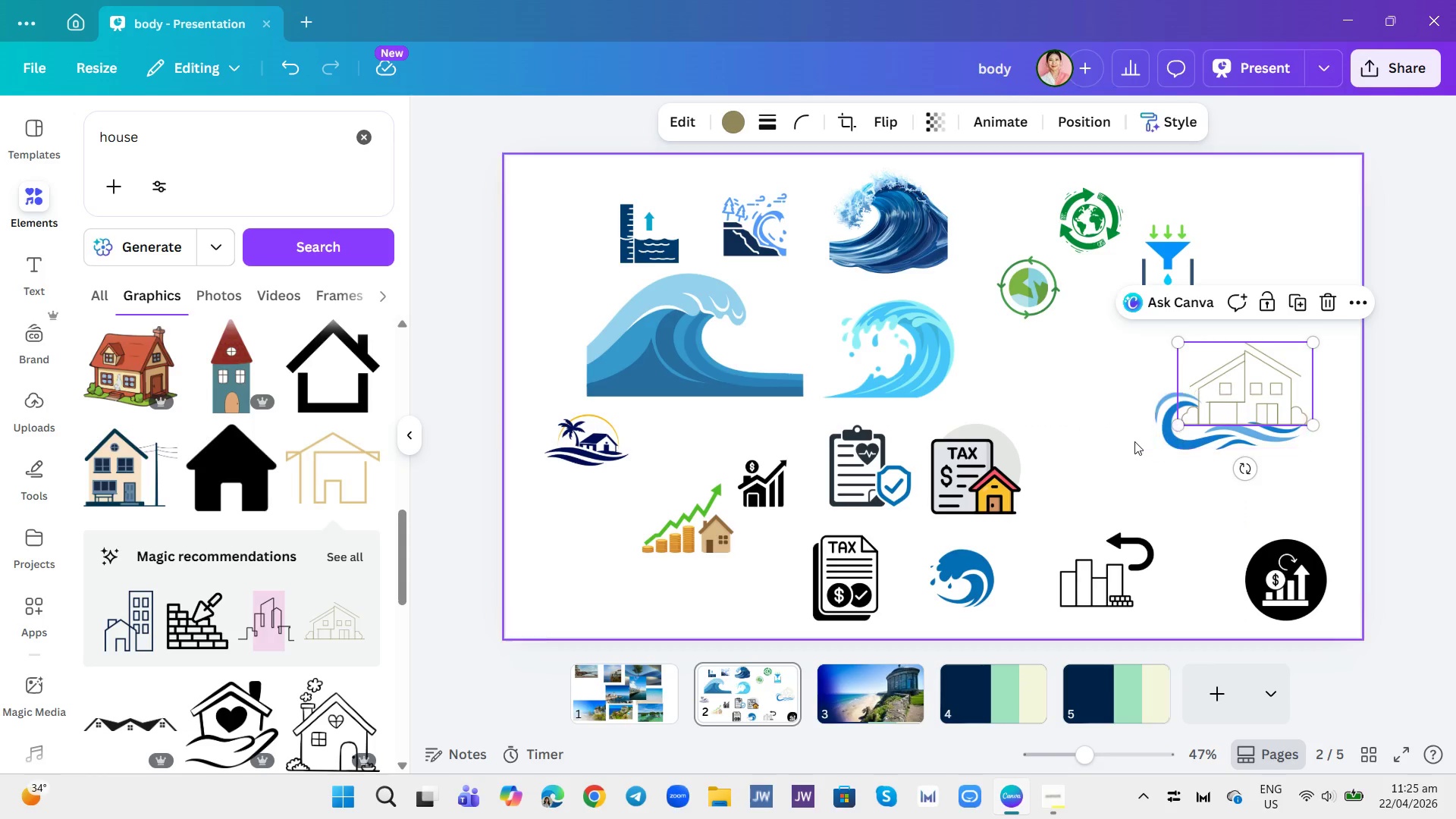 
left_click([1126, 442])
 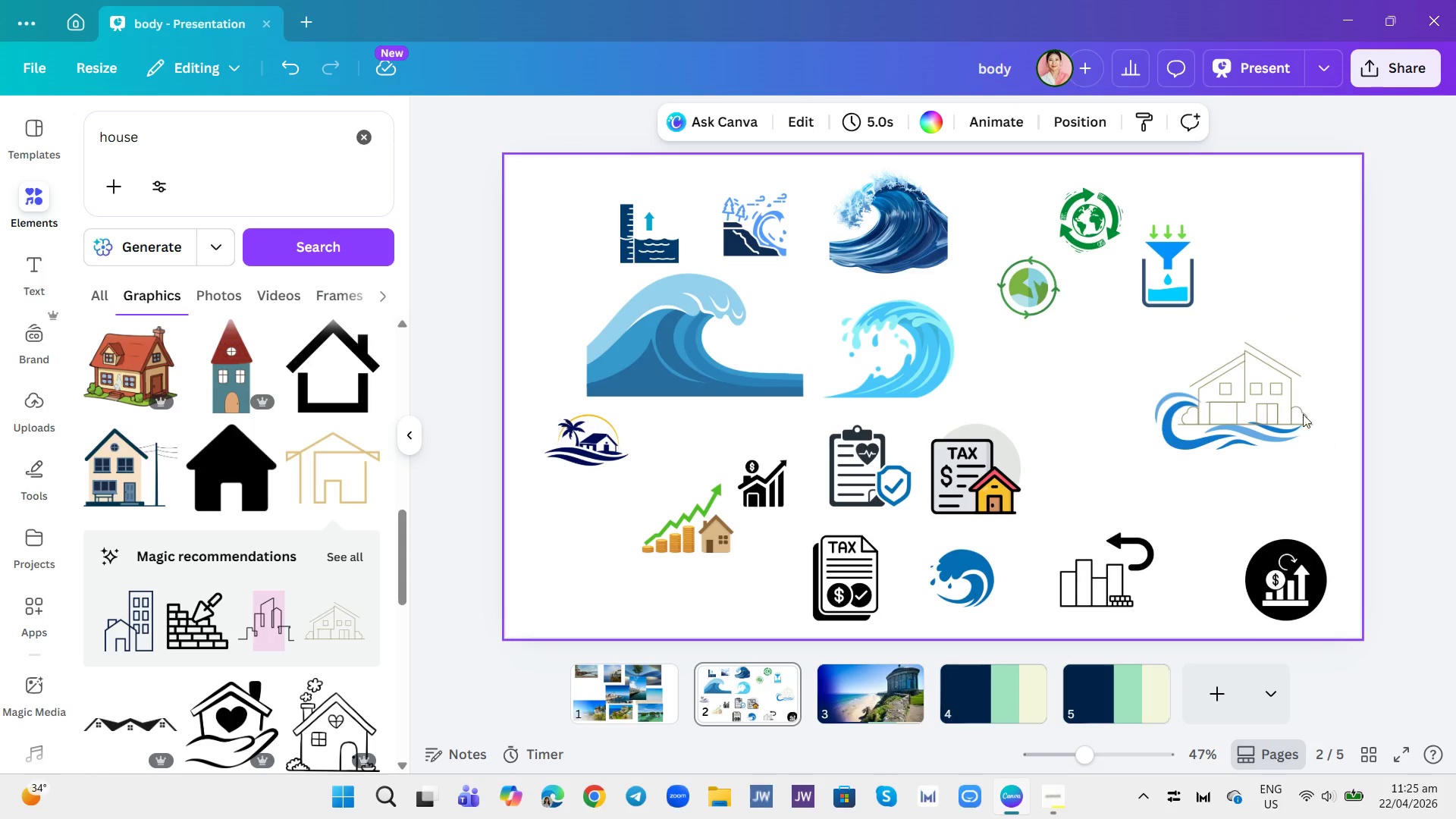 
left_click([1301, 412])
 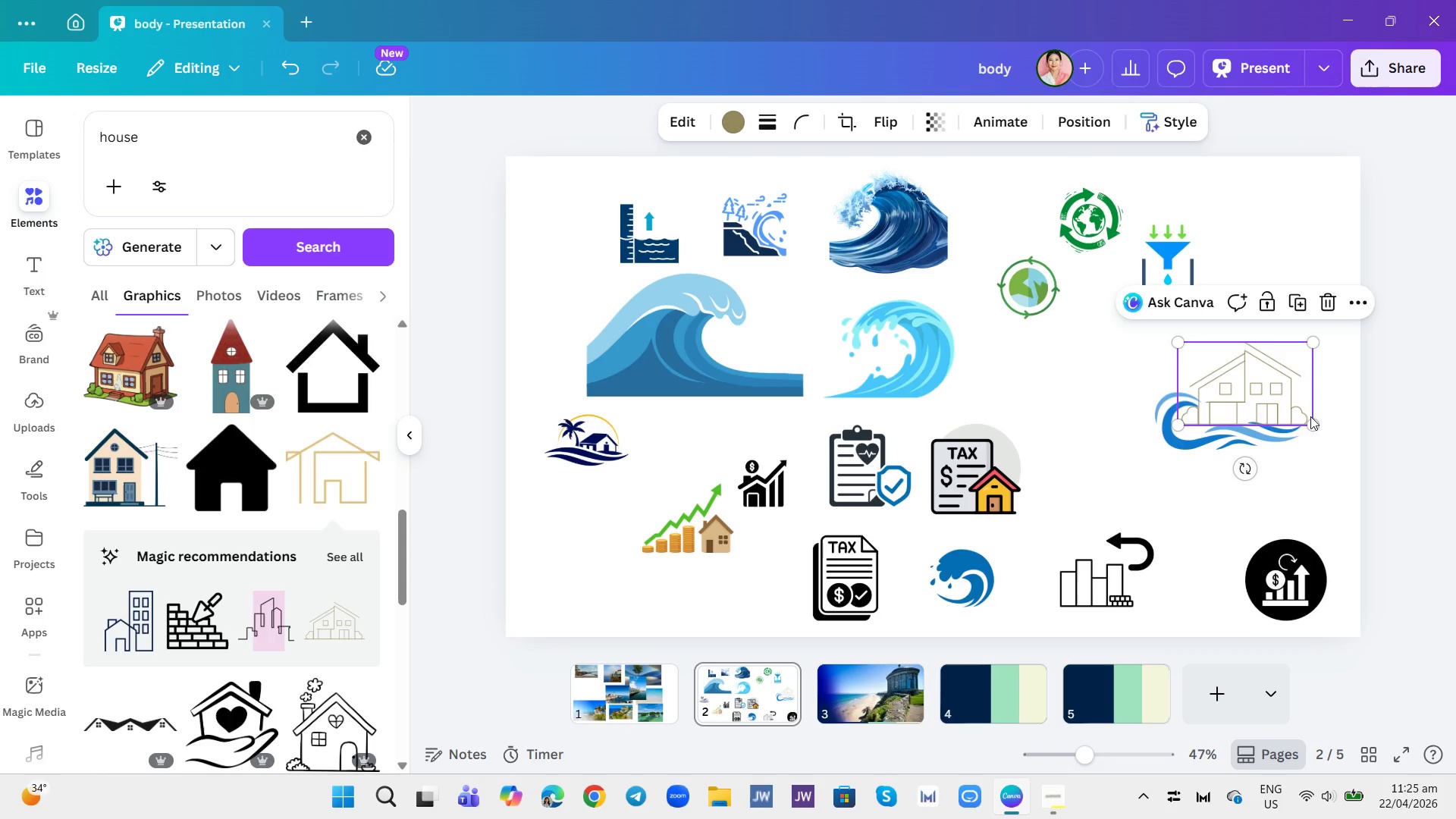 
left_click_drag(start_coordinate=[1310, 416], to_coordinate=[1285, 400])
 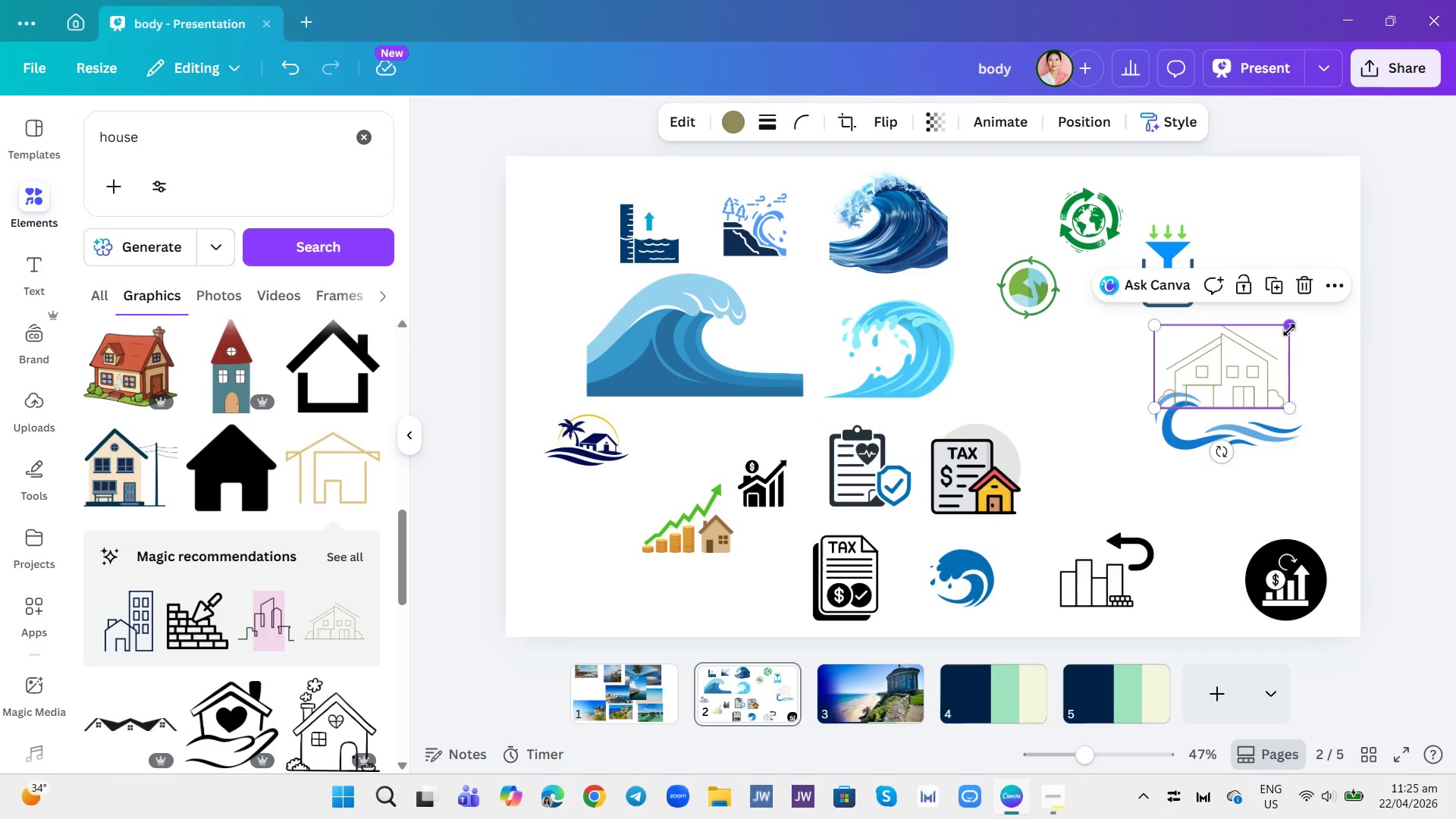 
left_click_drag(start_coordinate=[1289, 328], to_coordinate=[1244, 372])
 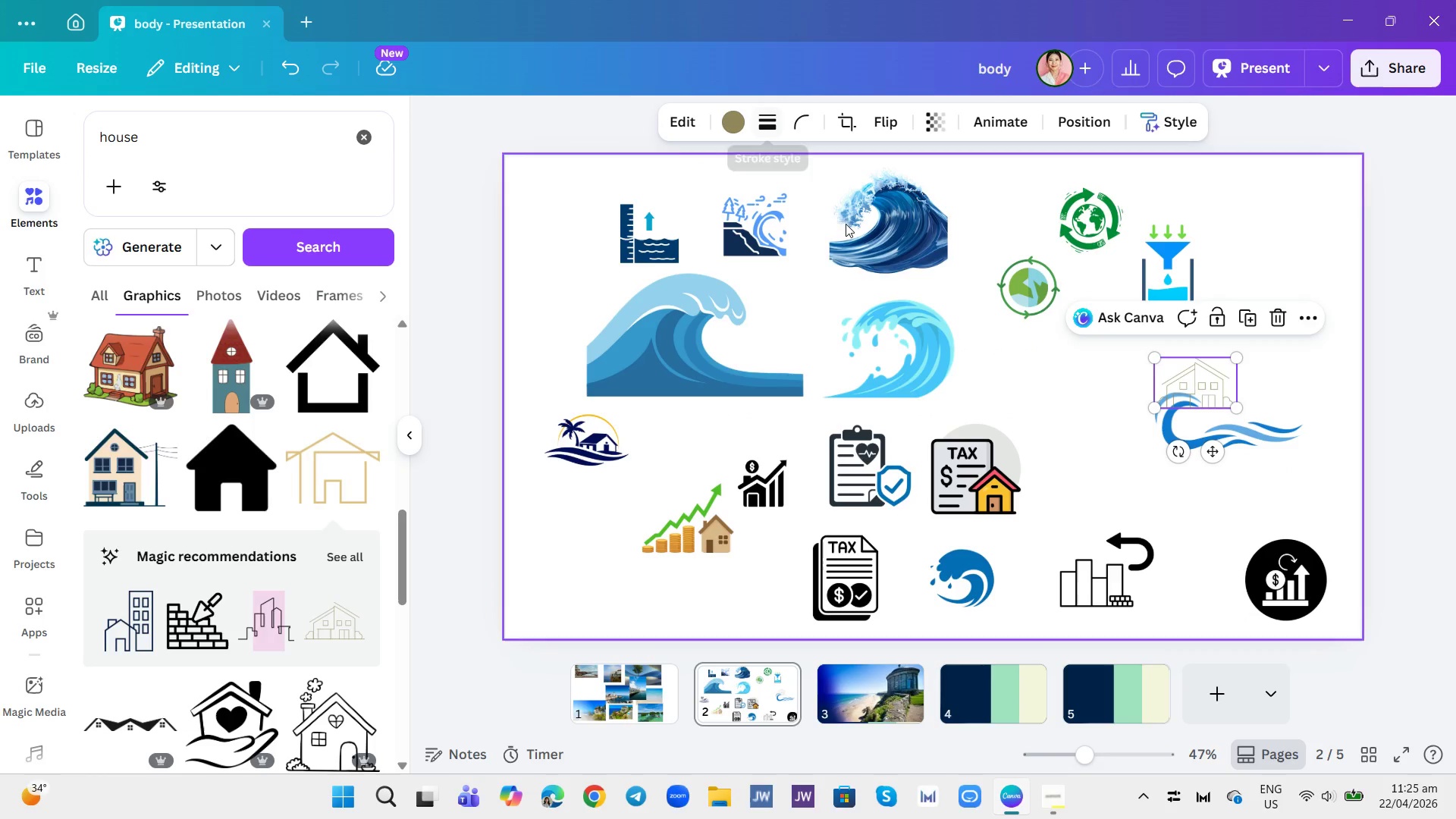 
left_click([1037, 397])
 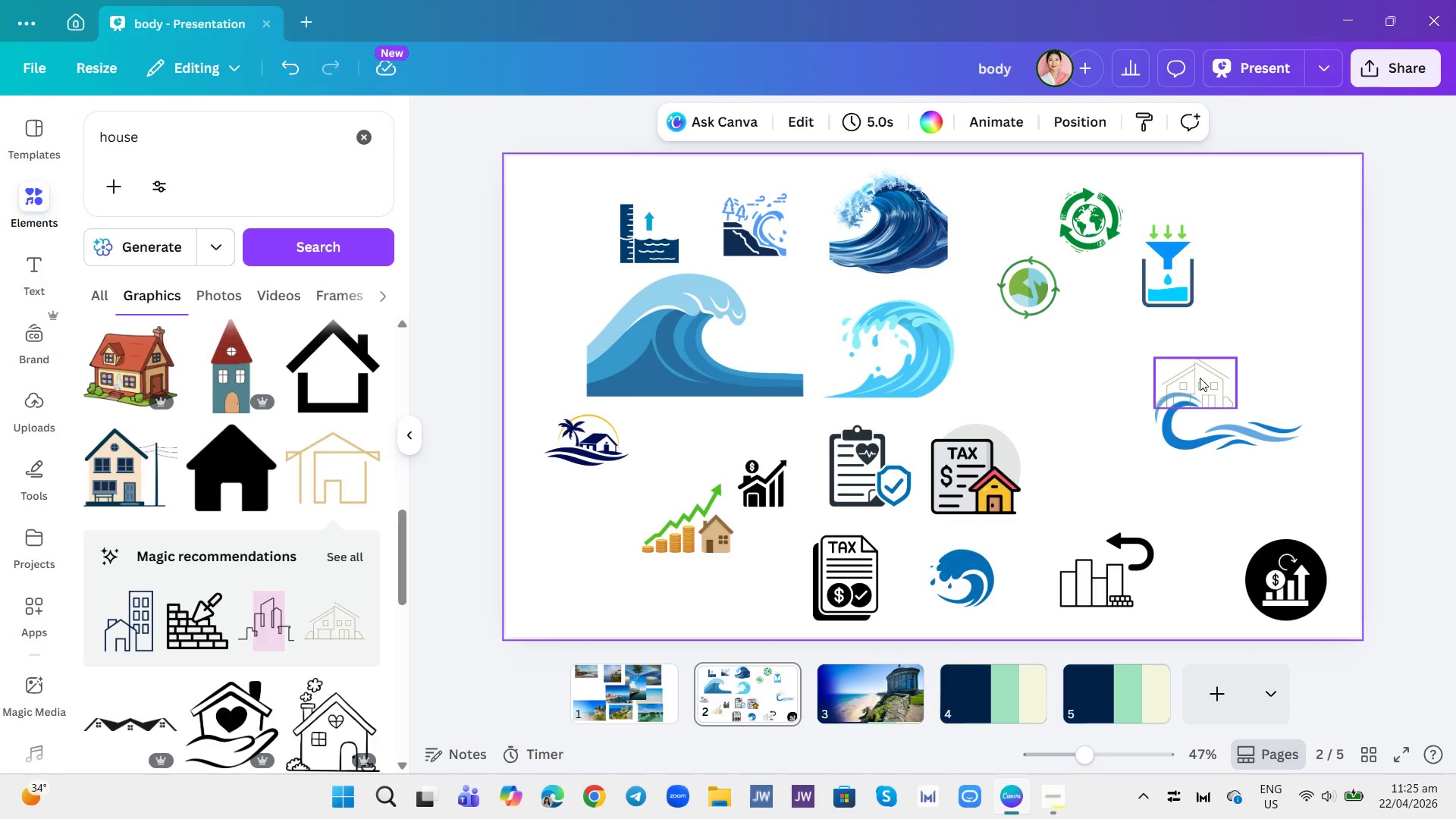 
scroll: coordinate [234, 570], scroll_direction: down, amount: 3.0
 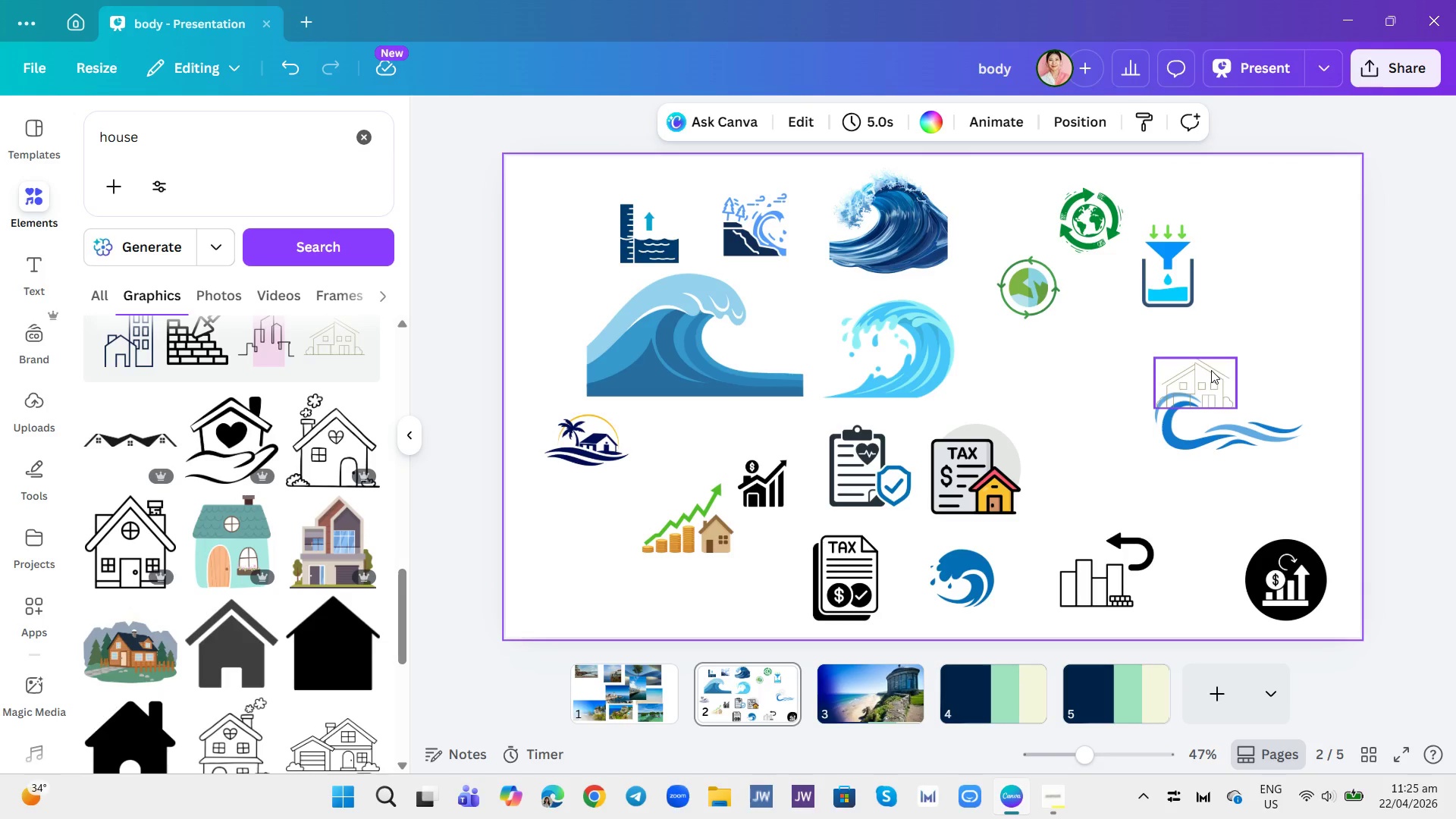 
left_click_drag(start_coordinate=[1211, 370], to_coordinate=[1235, 354])
 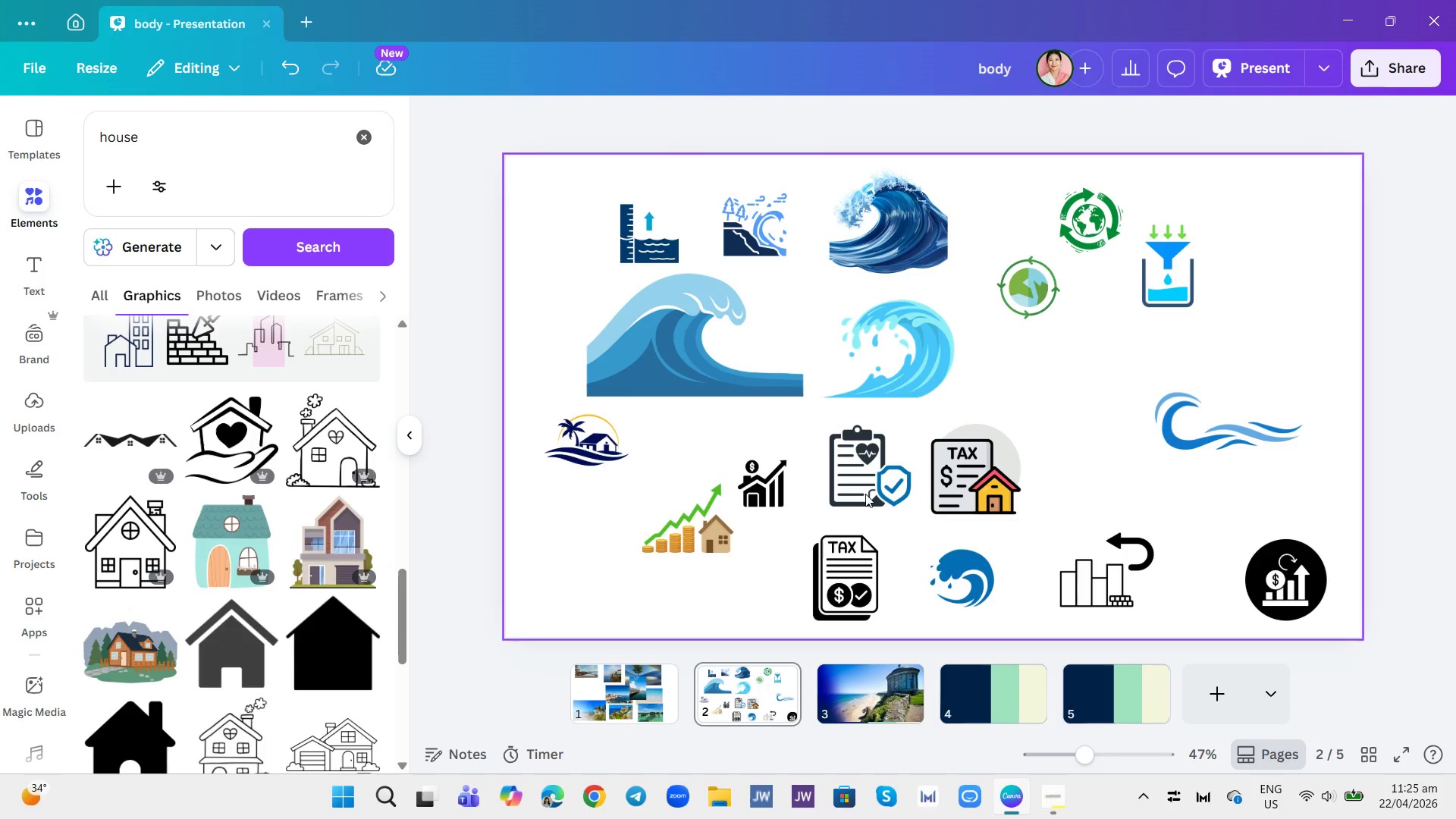 
scroll: coordinate [312, 588], scroll_direction: down, amount: 2.0
 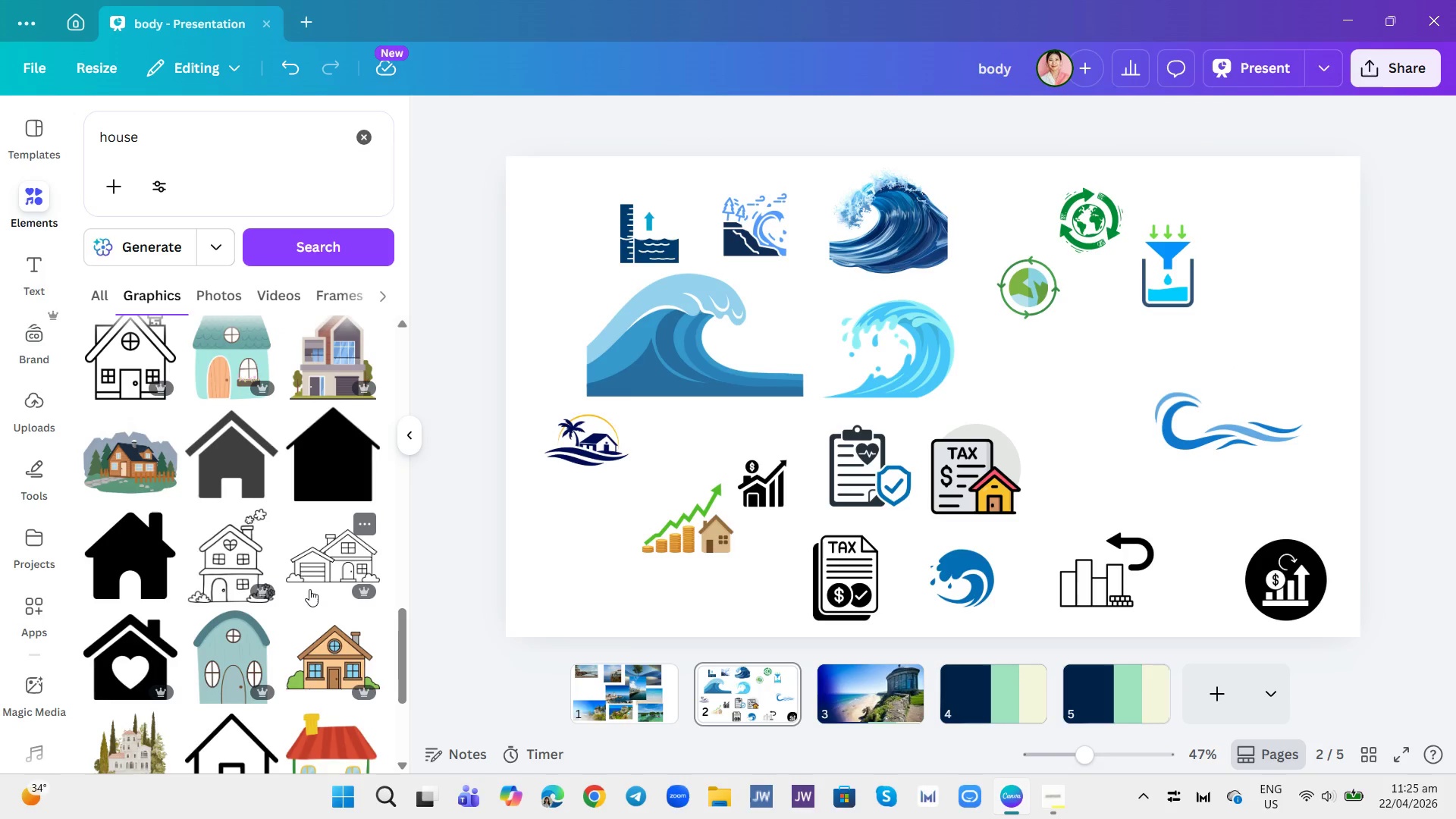 
scroll: coordinate [309, 589], scroll_direction: none, amount: 0.0
 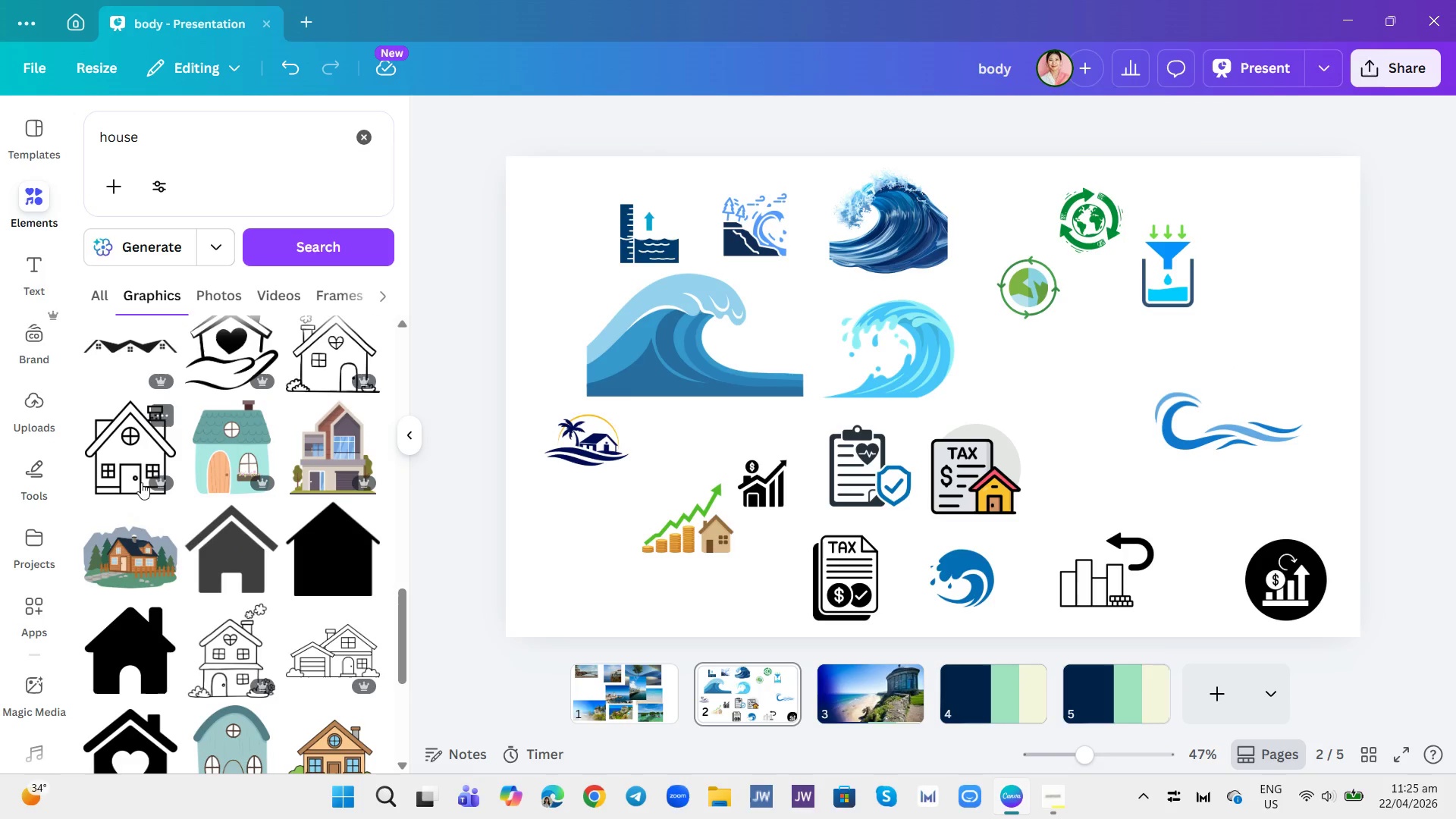 
left_click([131, 472])
 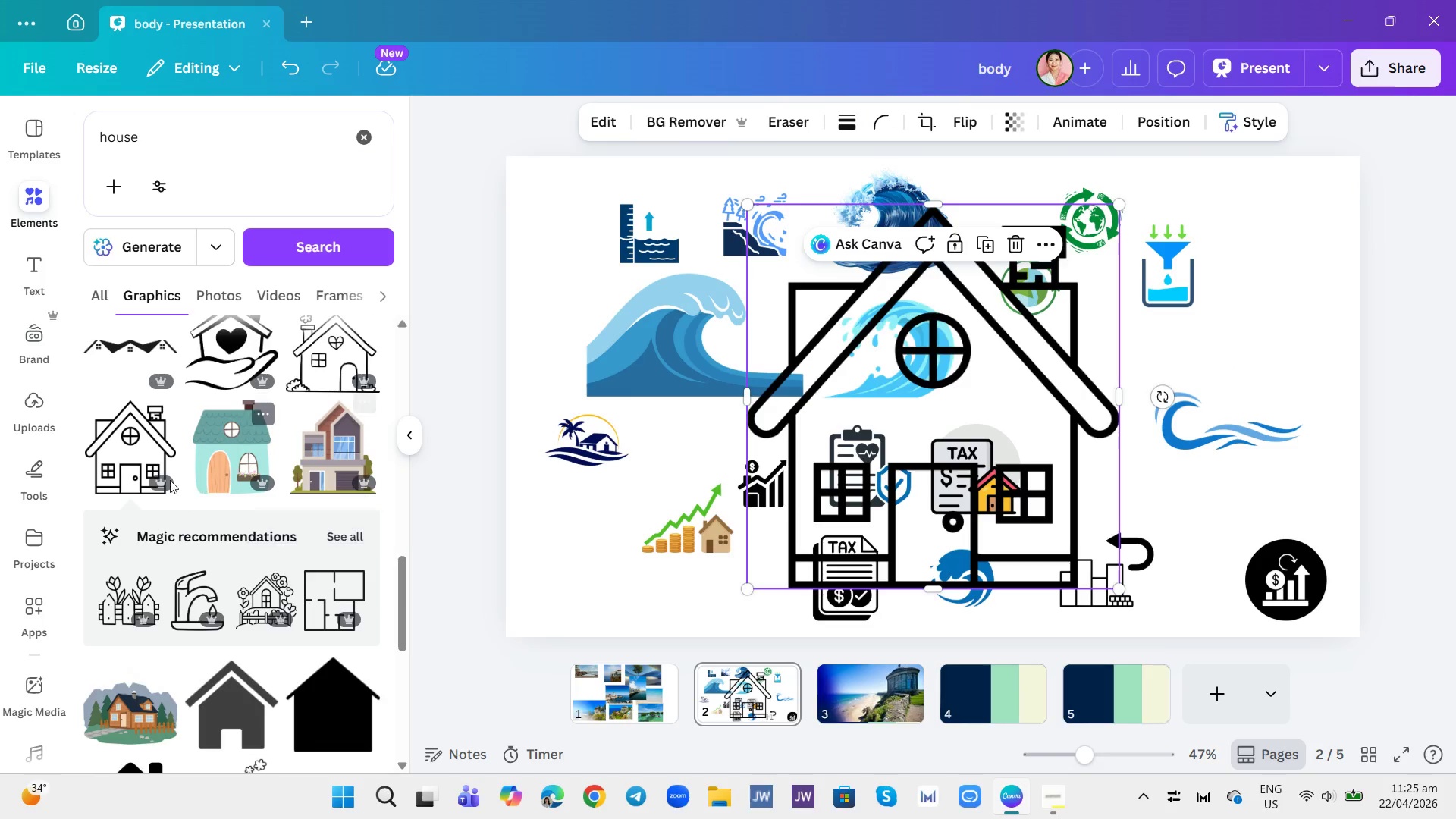 
left_click([129, 457])
 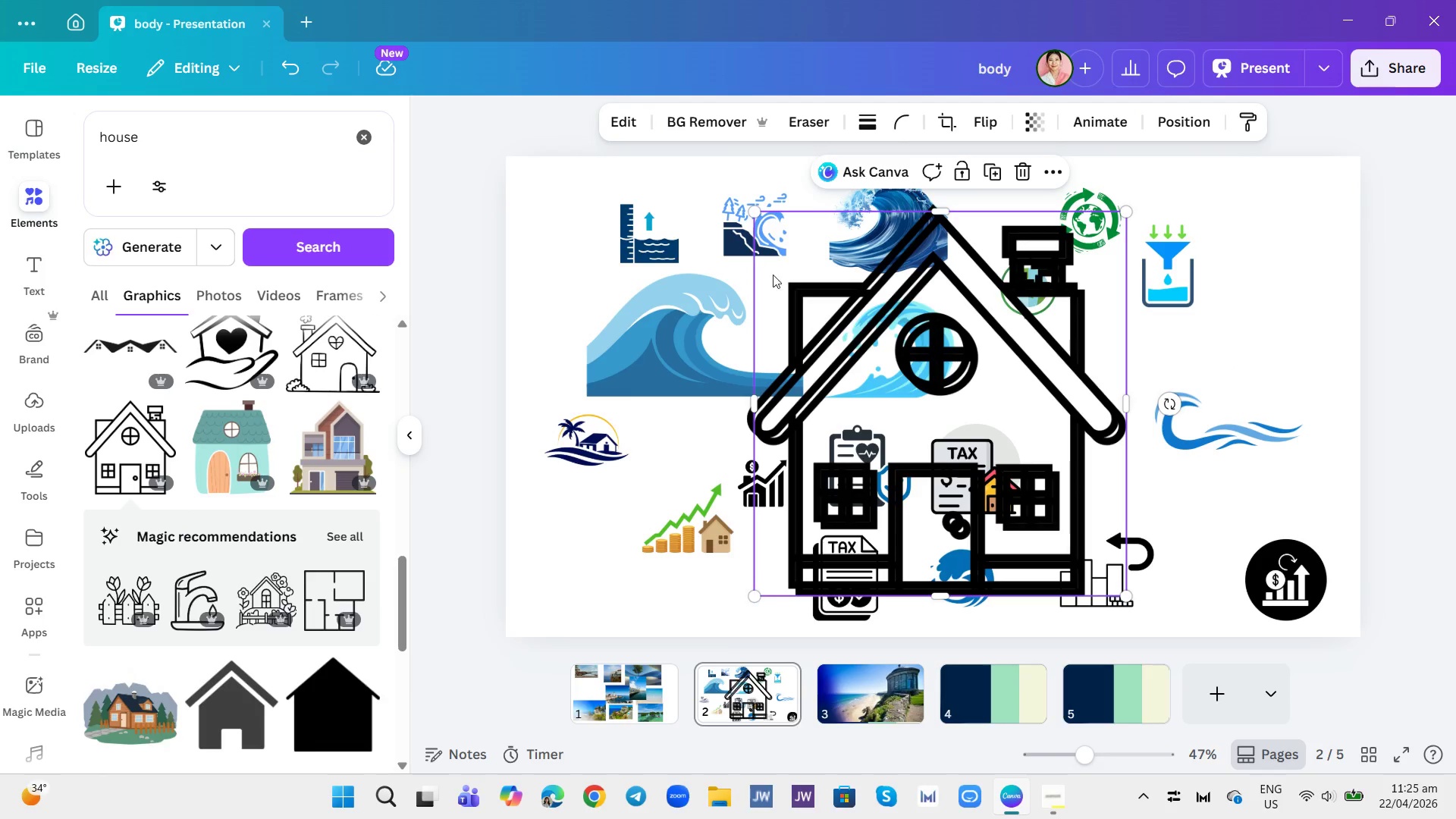 
left_click_drag(start_coordinate=[754, 214], to_coordinate=[978, 472])
 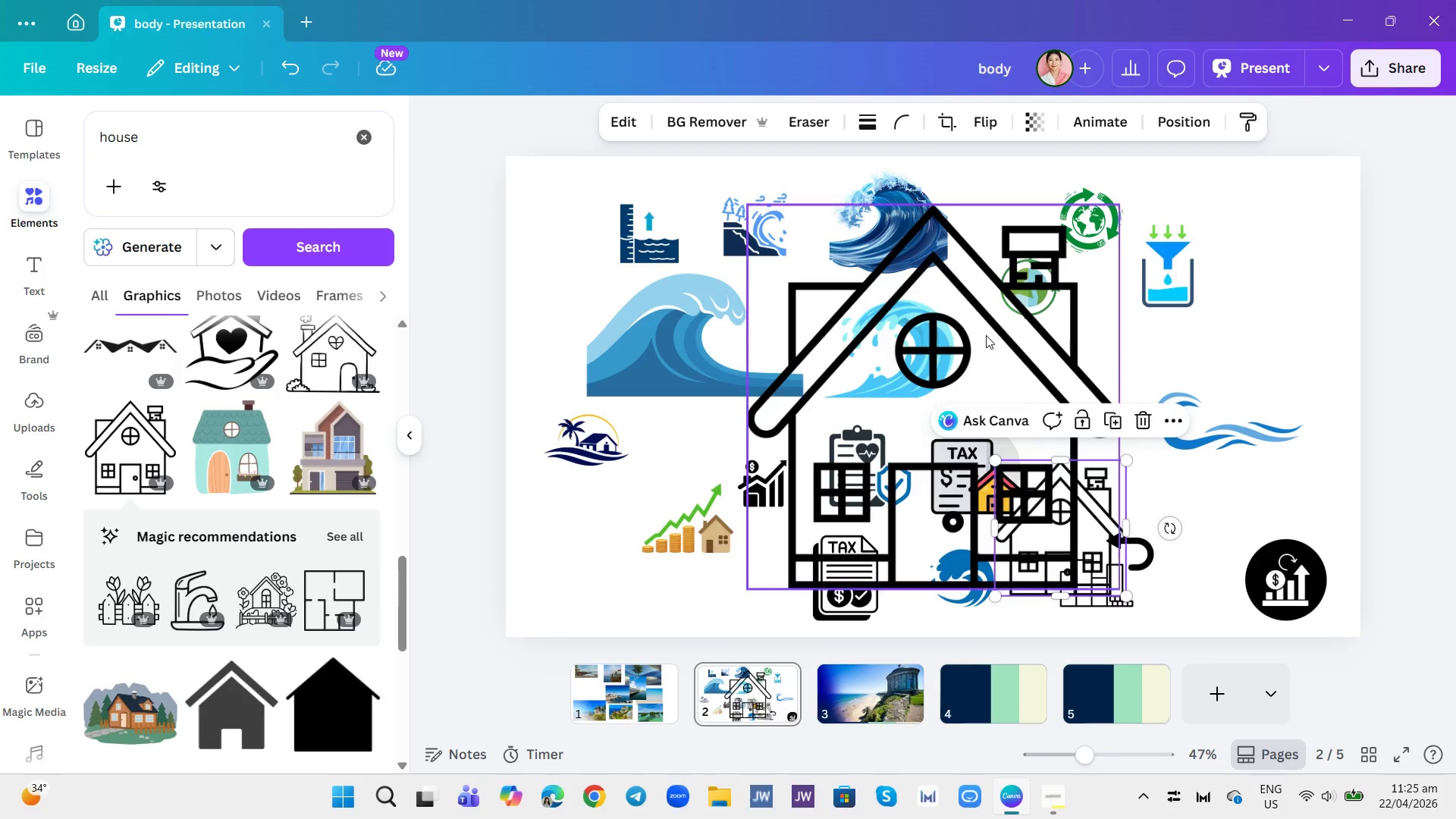 
left_click([986, 335])
 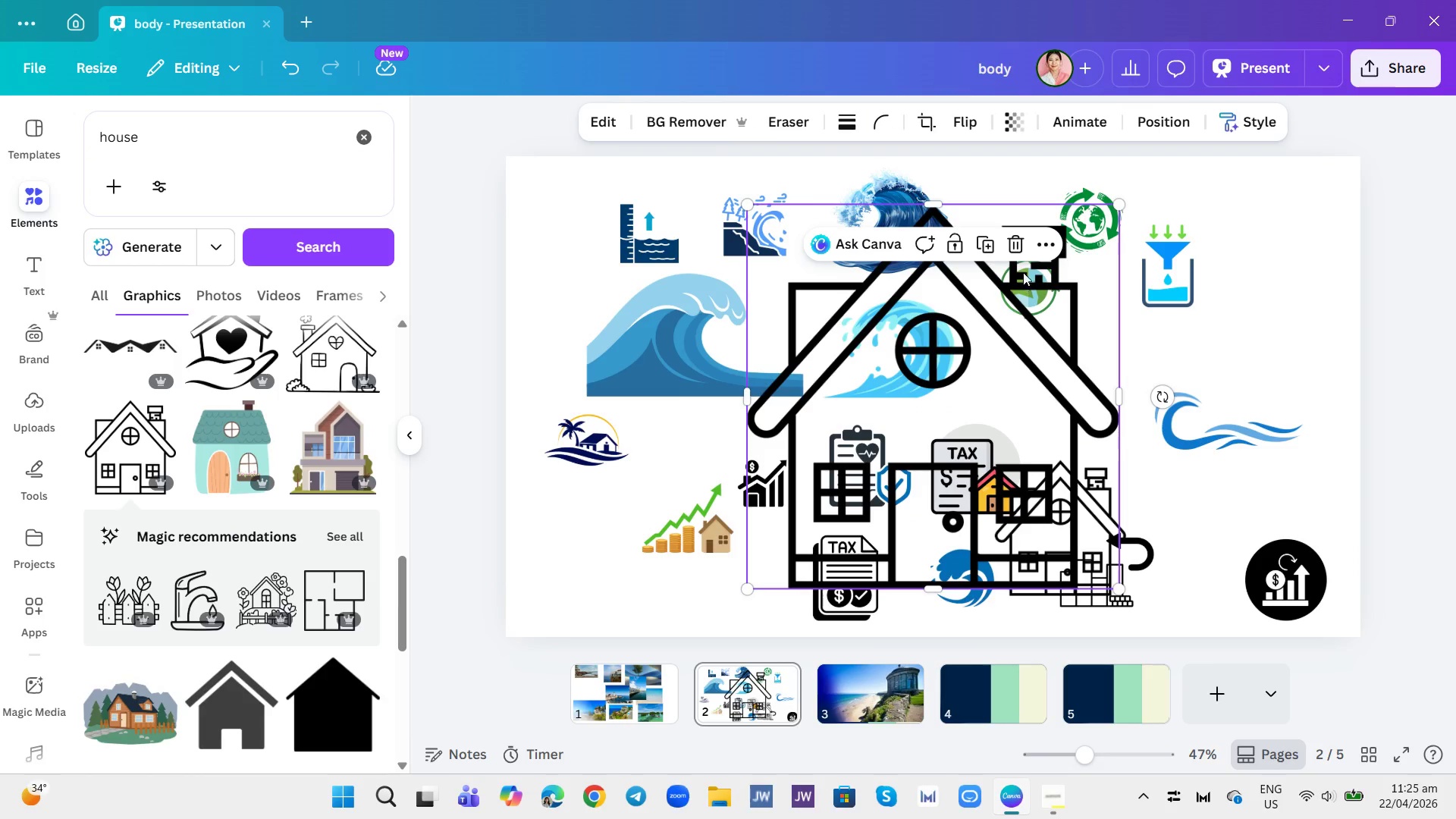 
left_click([1013, 240])
 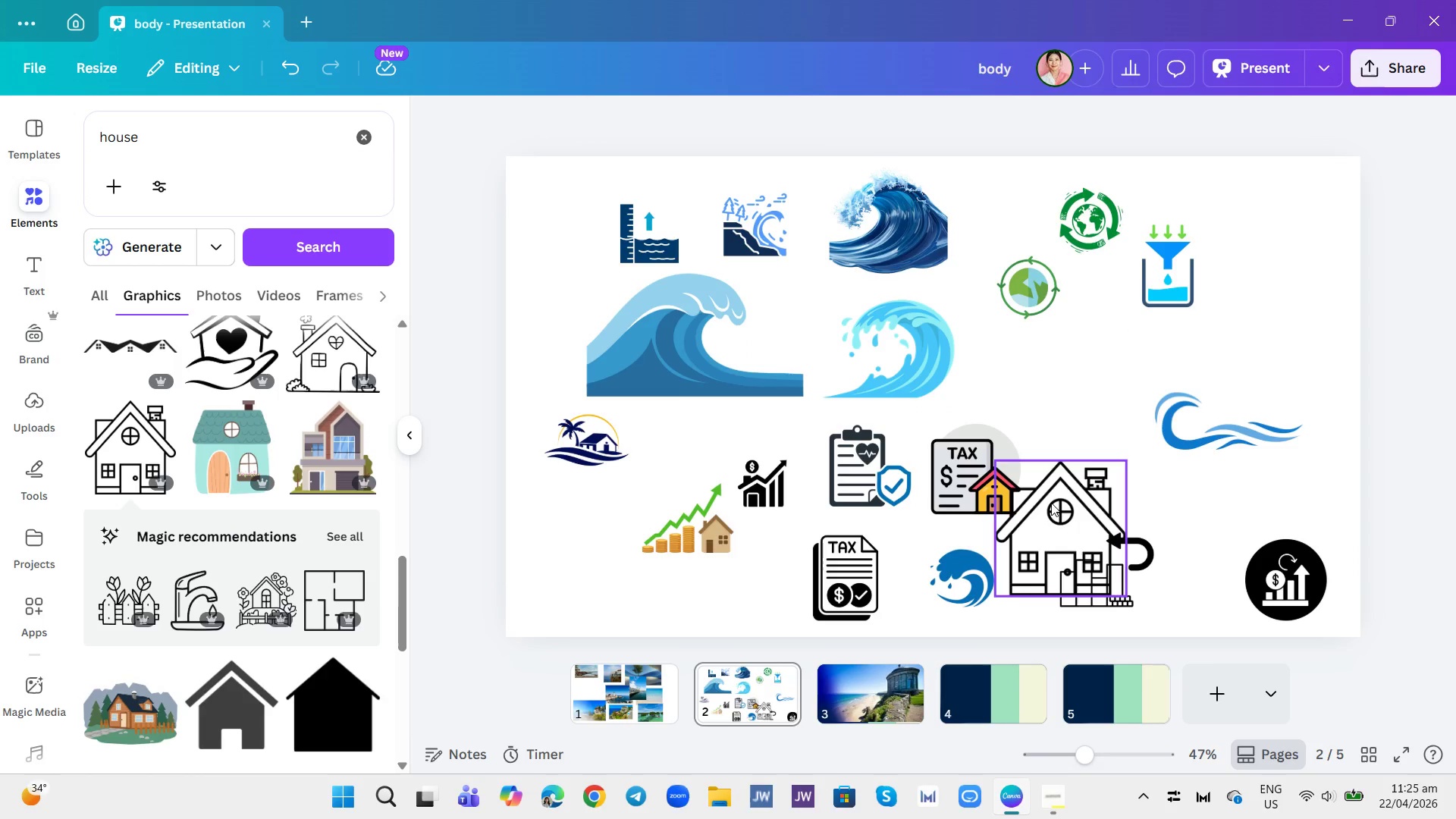 
left_click_drag(start_coordinate=[1053, 518], to_coordinate=[1187, 418])
 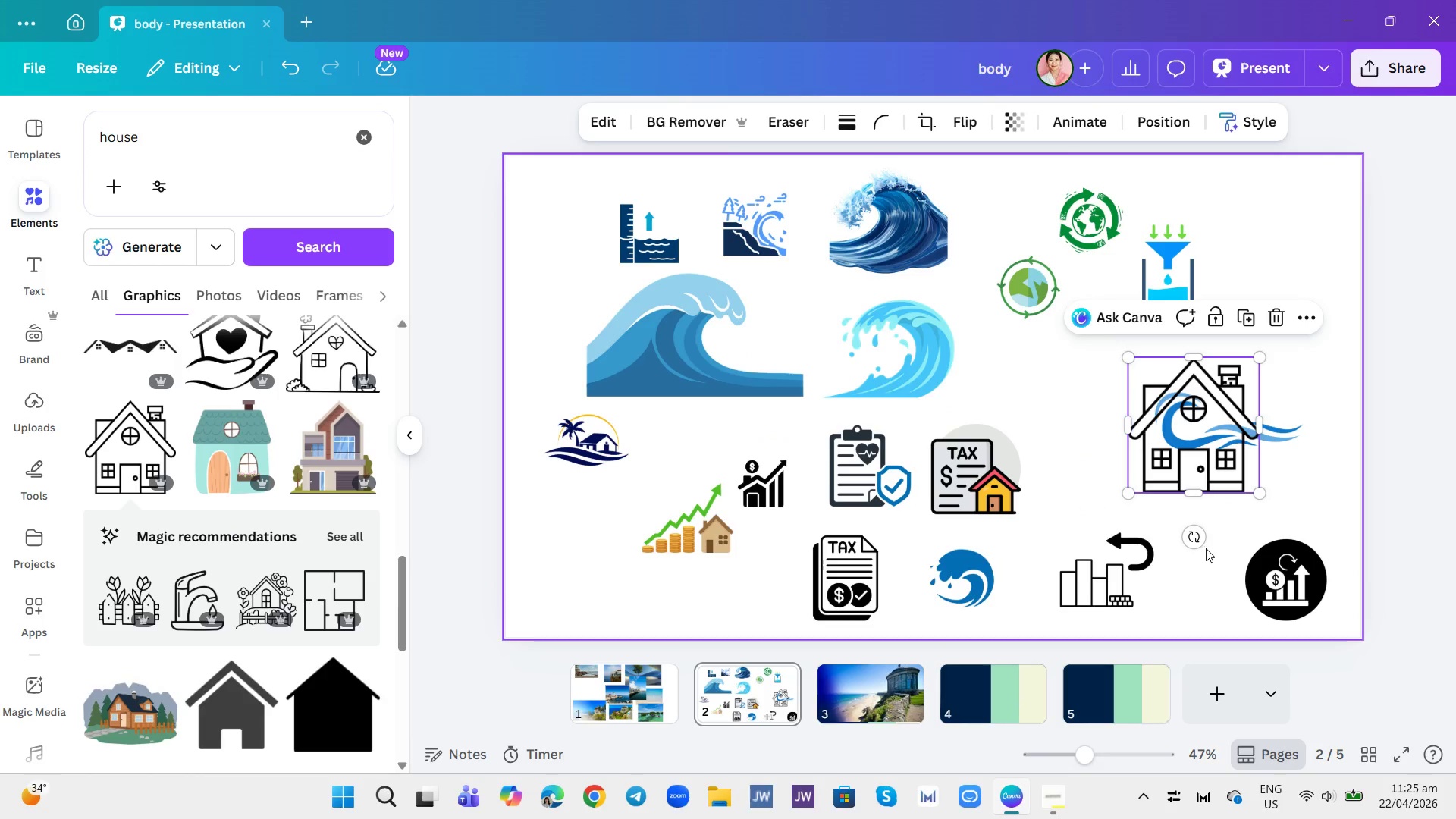 
double_click([1203, 455])
 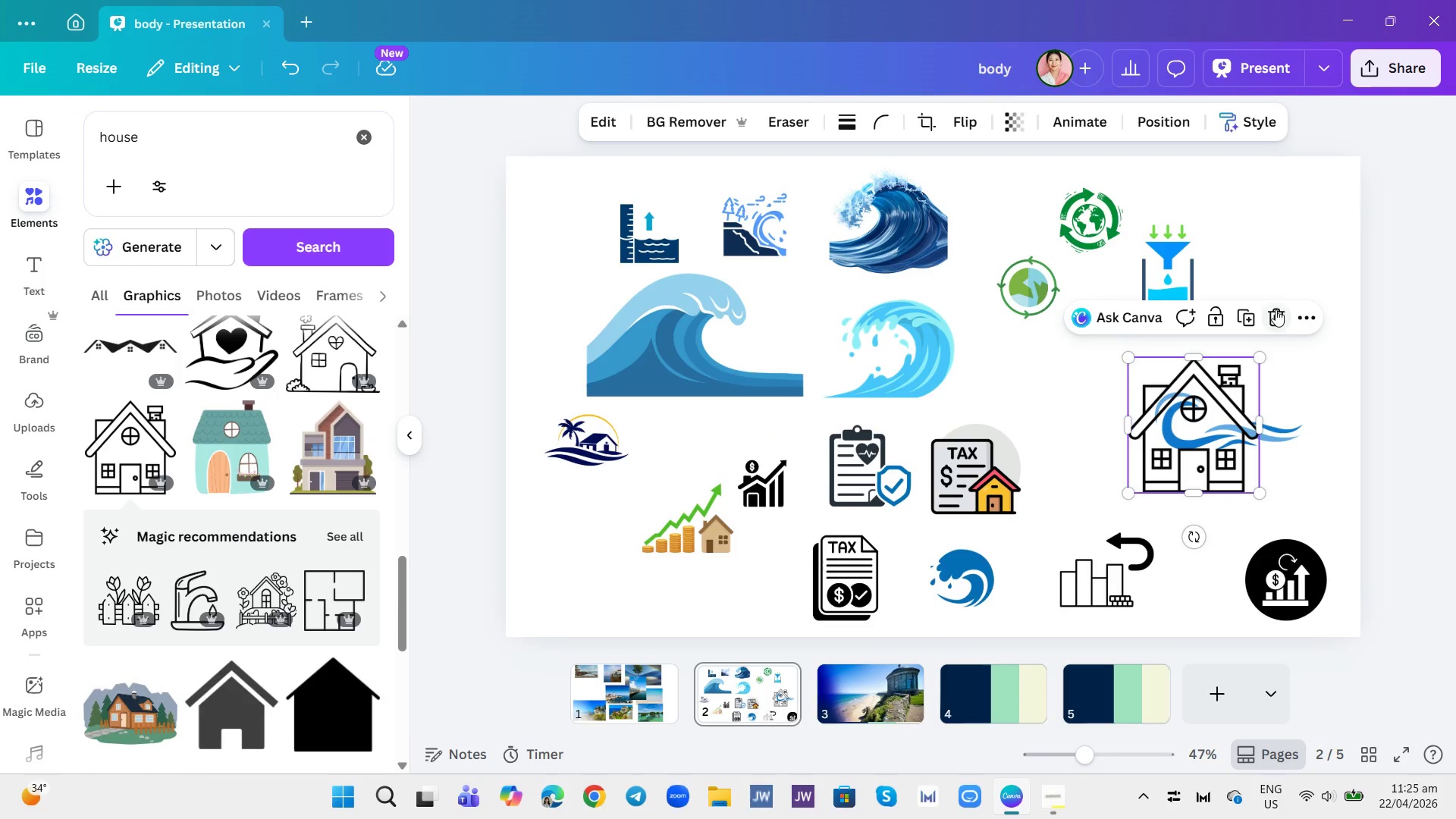 
left_click([1276, 310])
 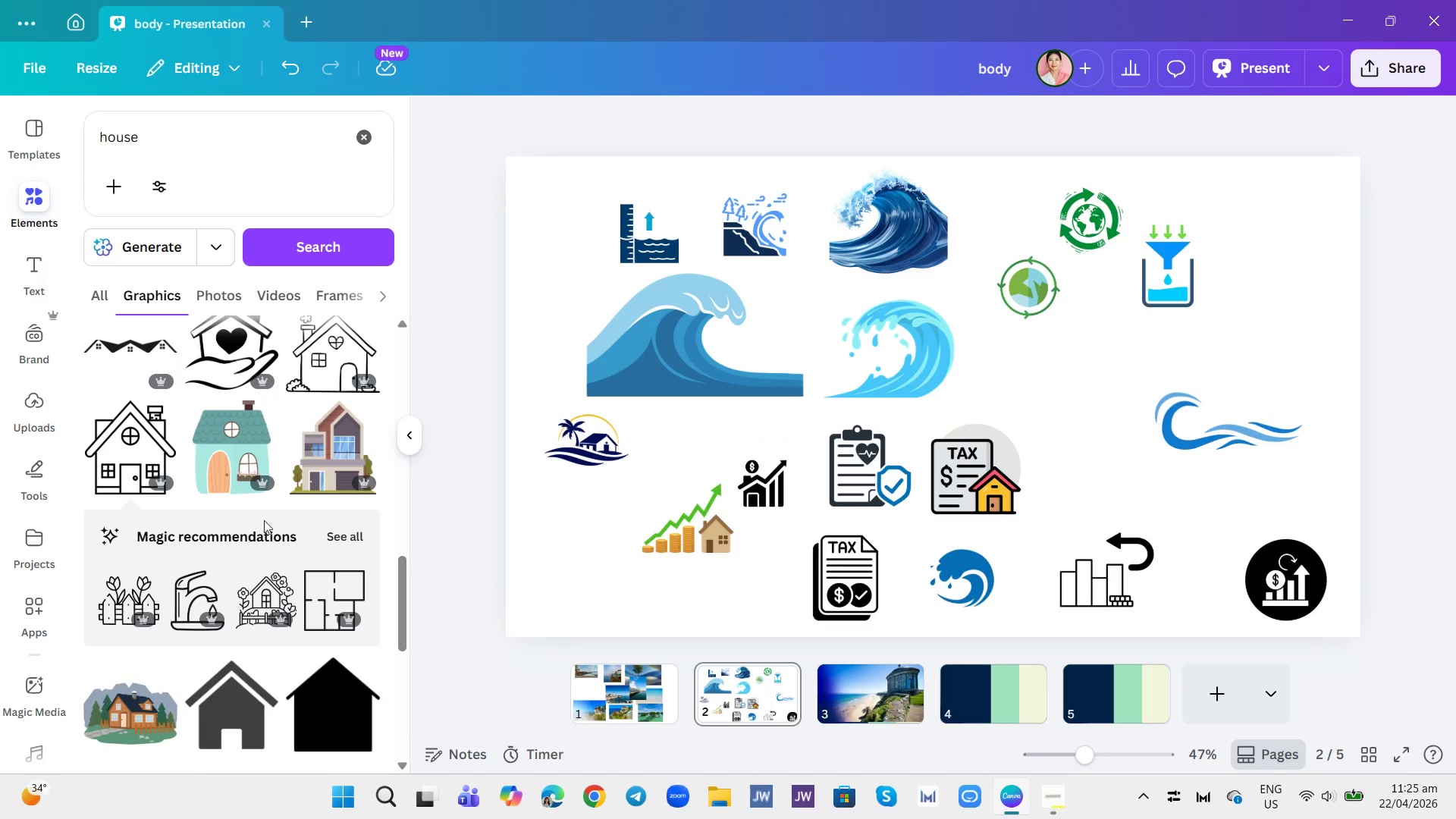 
scroll: coordinate [264, 507], scroll_direction: none, amount: 0.0
 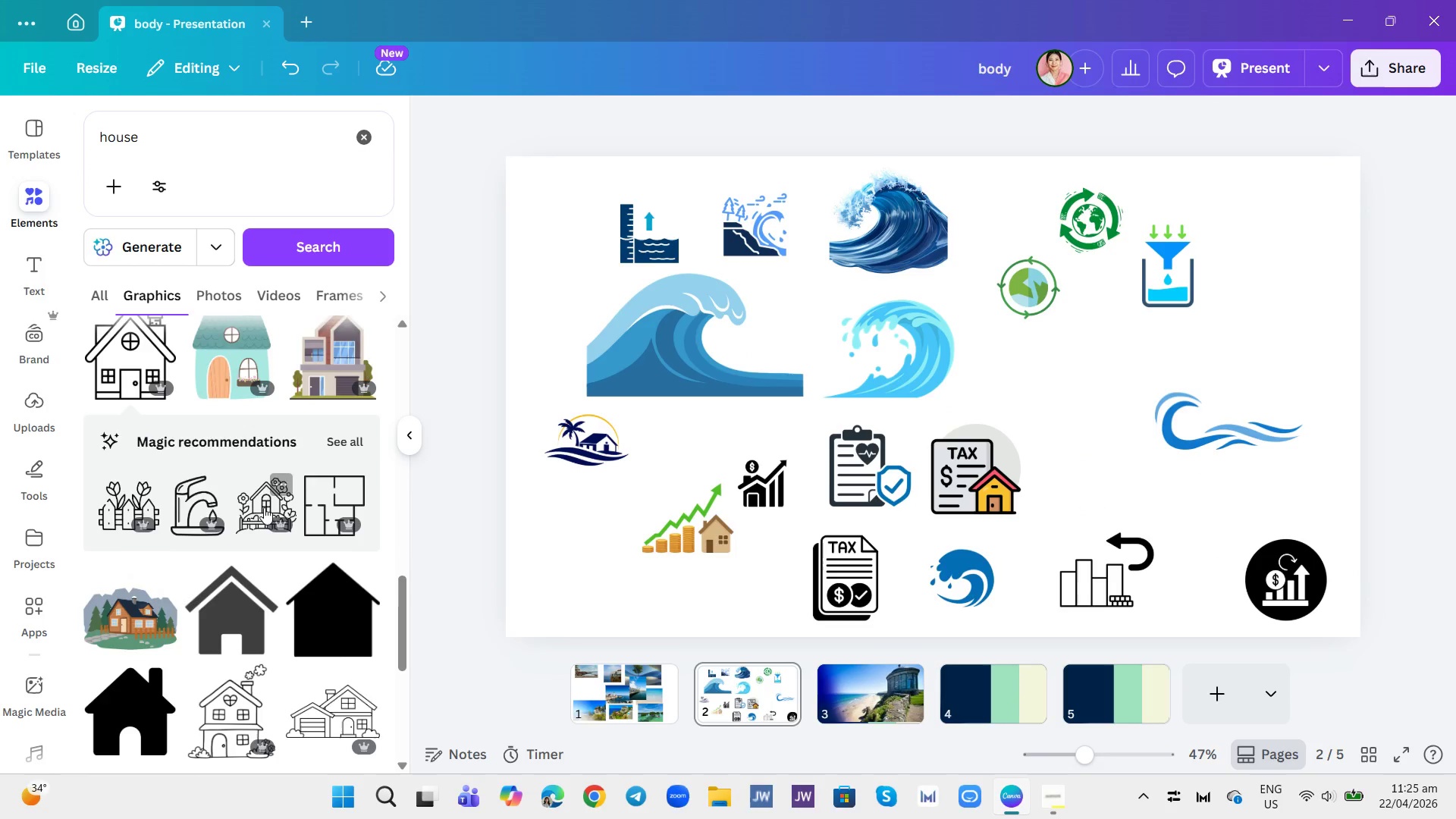 
scroll: coordinate [290, 520], scroll_direction: down, amount: 5.0
 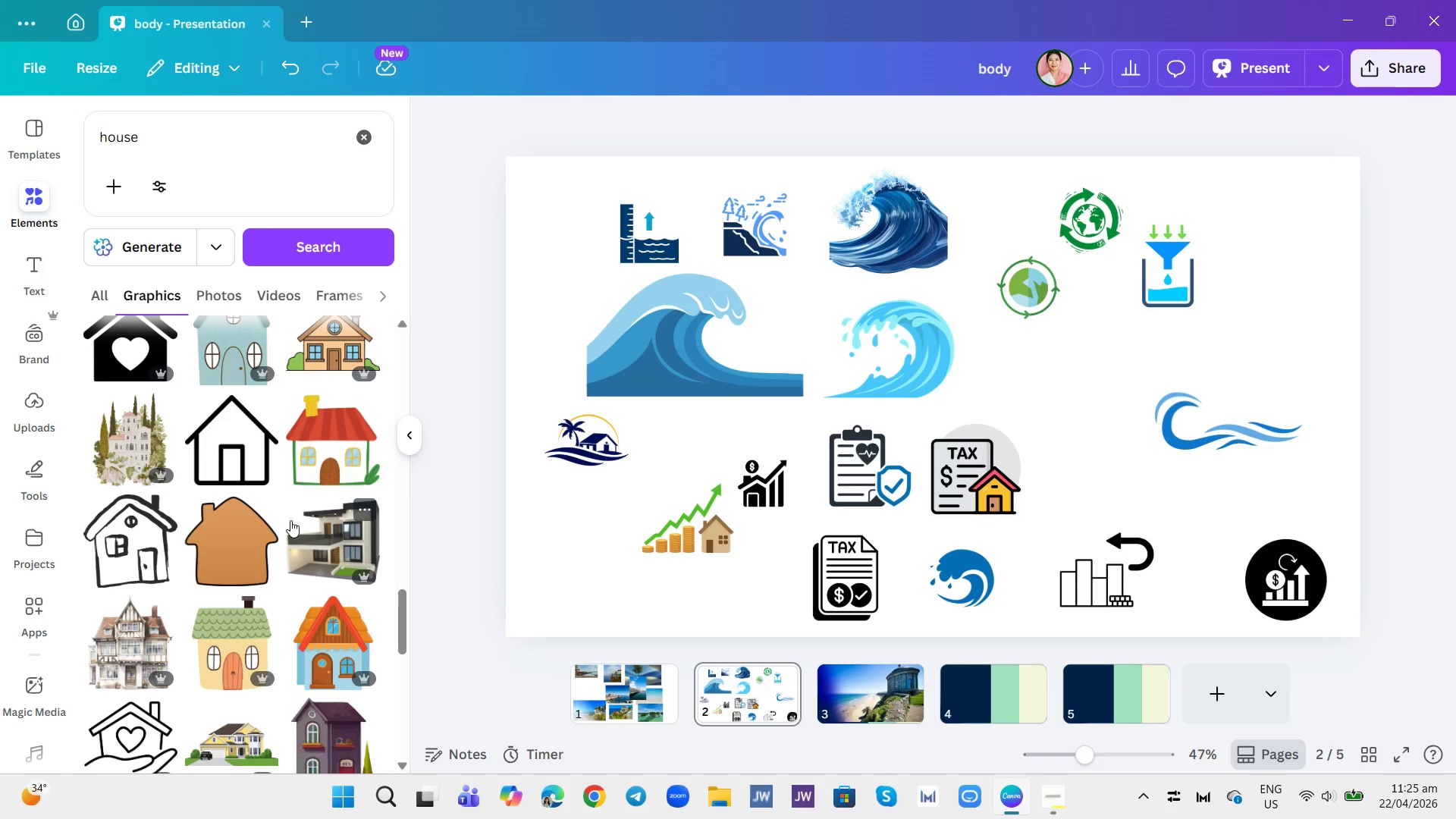 
scroll: coordinate [292, 520], scroll_direction: down, amount: 4.0
 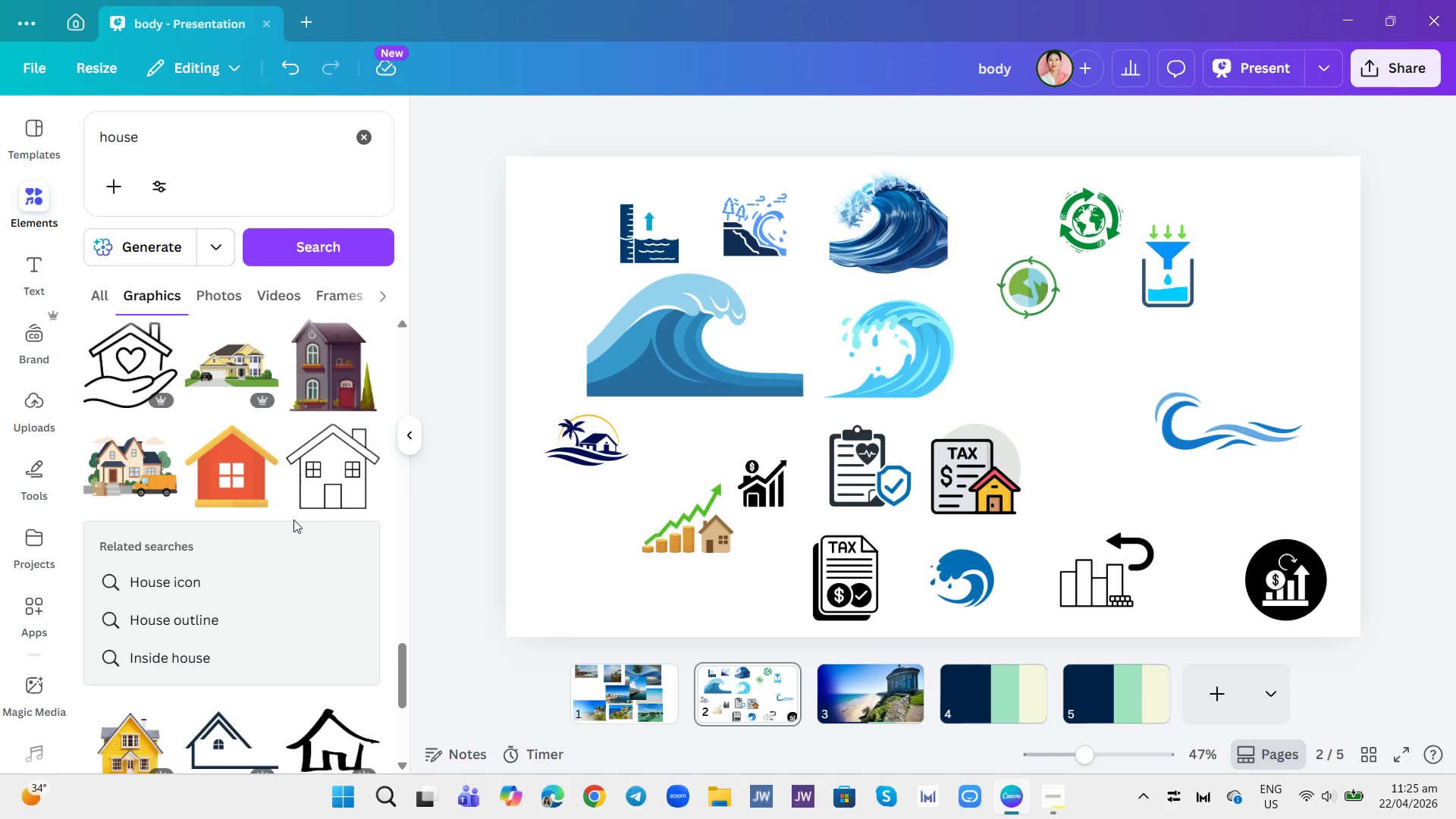 
mouse_move([326, 491])
 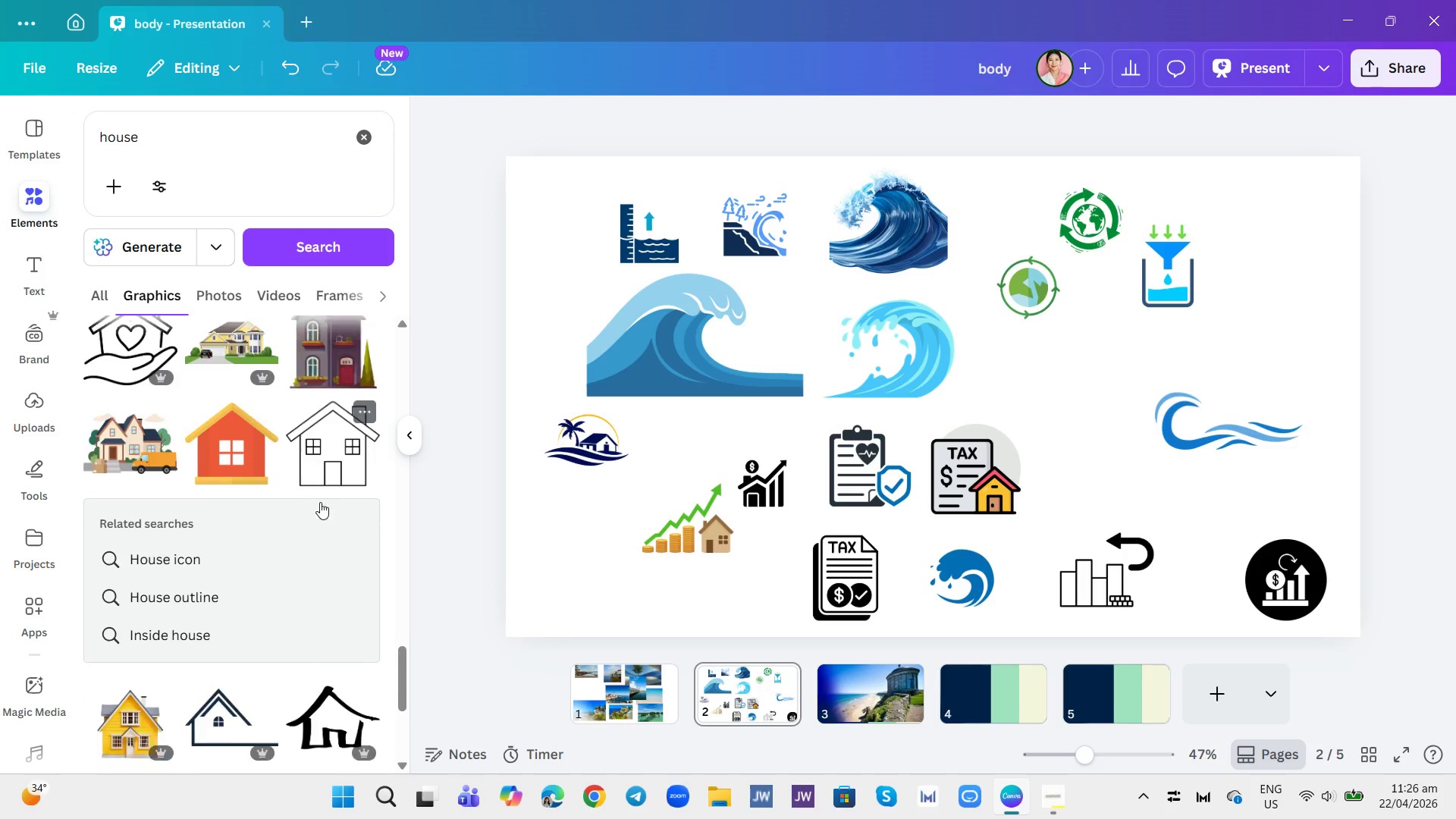 
scroll: coordinate [324, 573], scroll_direction: down, amount: 4.0
 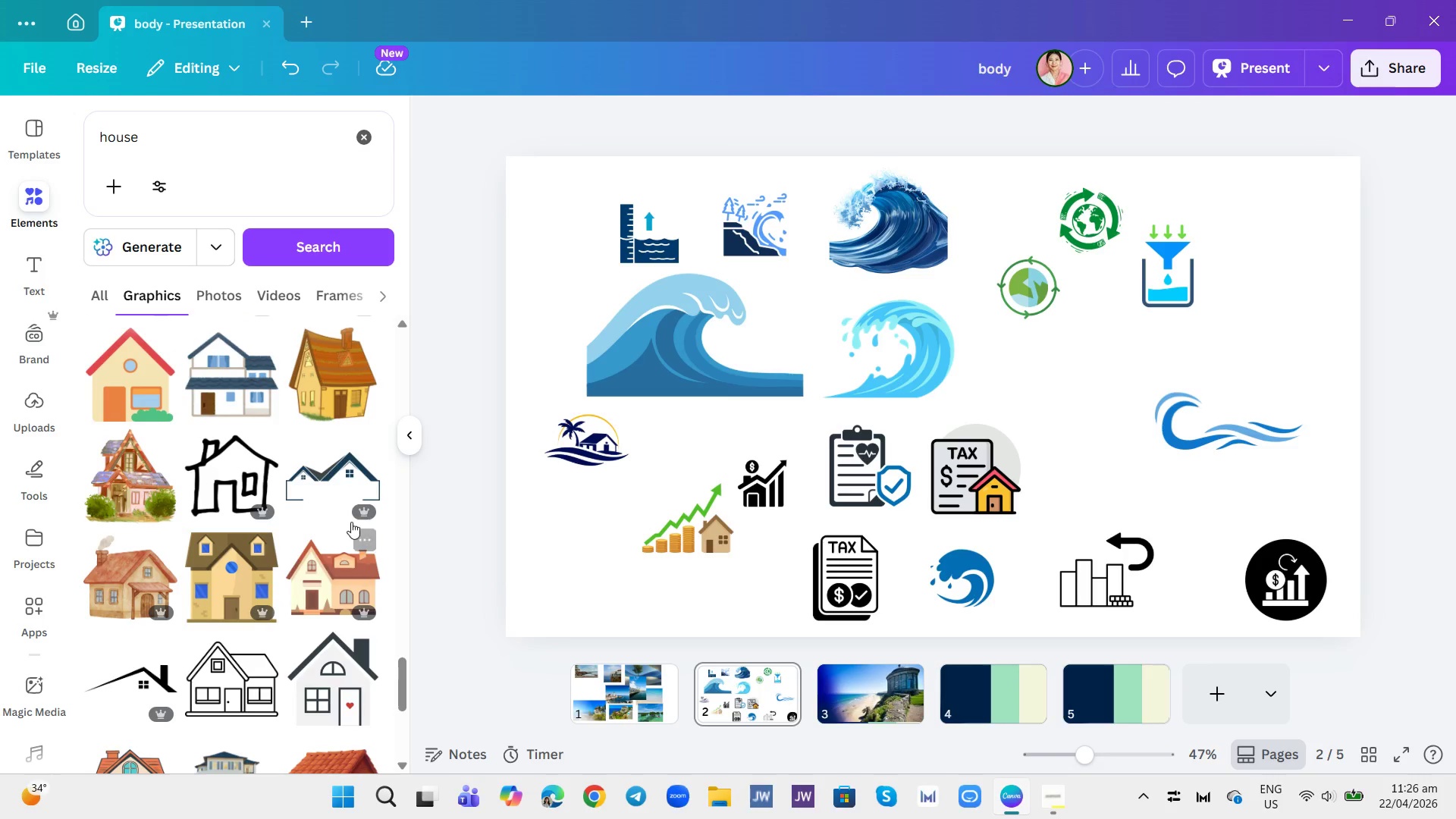 
left_click([326, 497])
 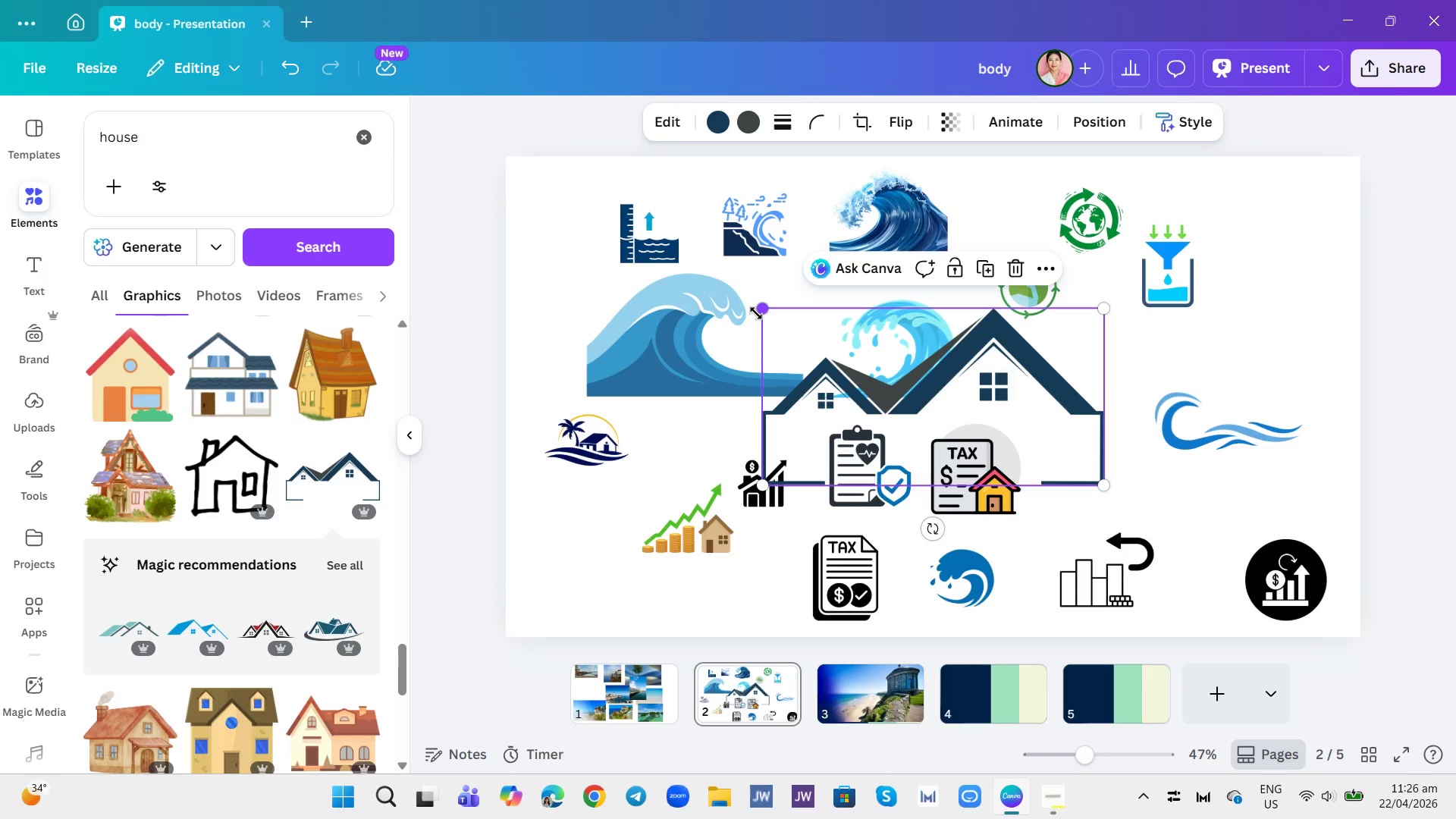 
left_click_drag(start_coordinate=[761, 313], to_coordinate=[922, 416])
 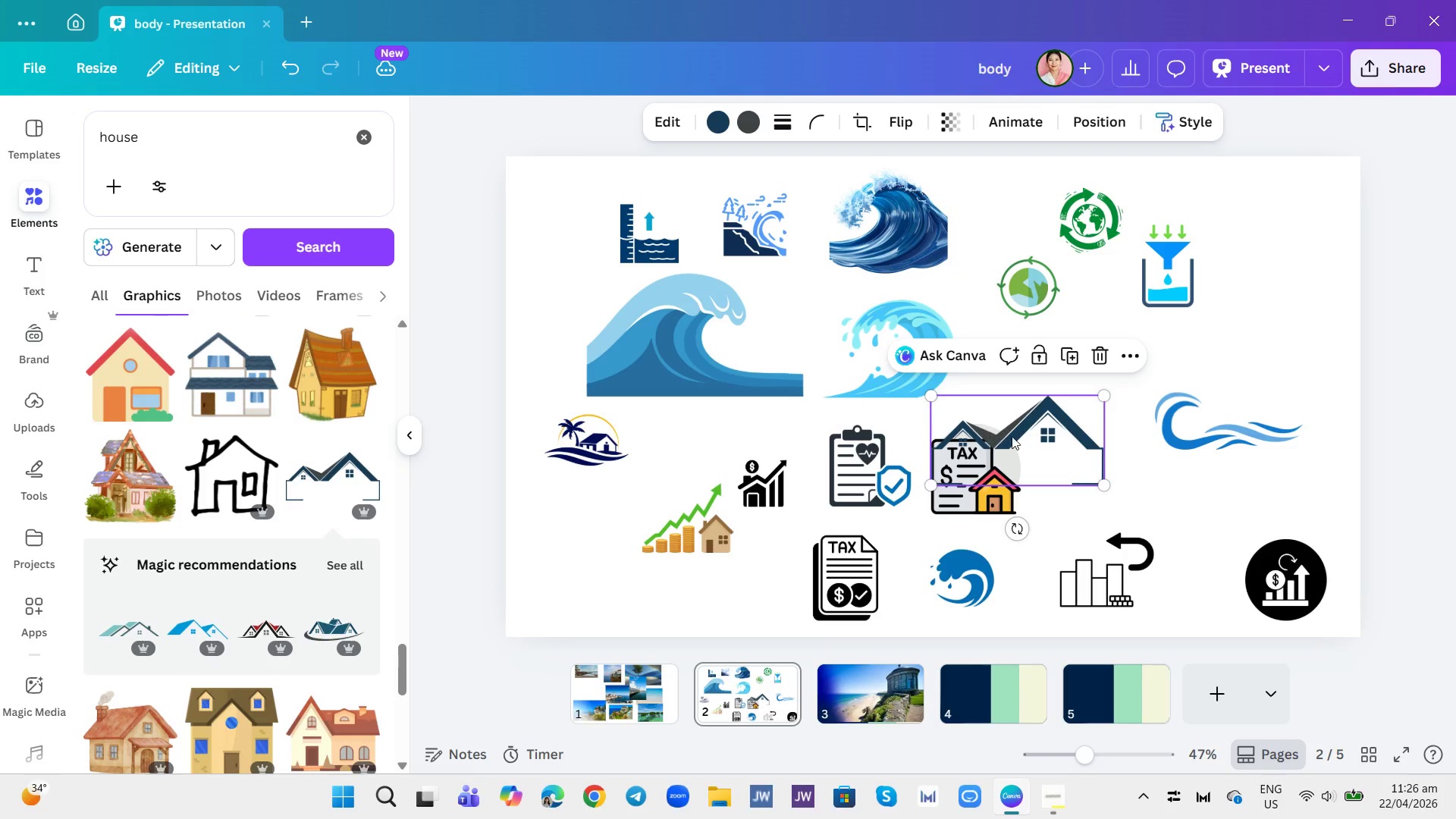 
left_click_drag(start_coordinate=[1012, 436], to_coordinate=[1223, 384])
 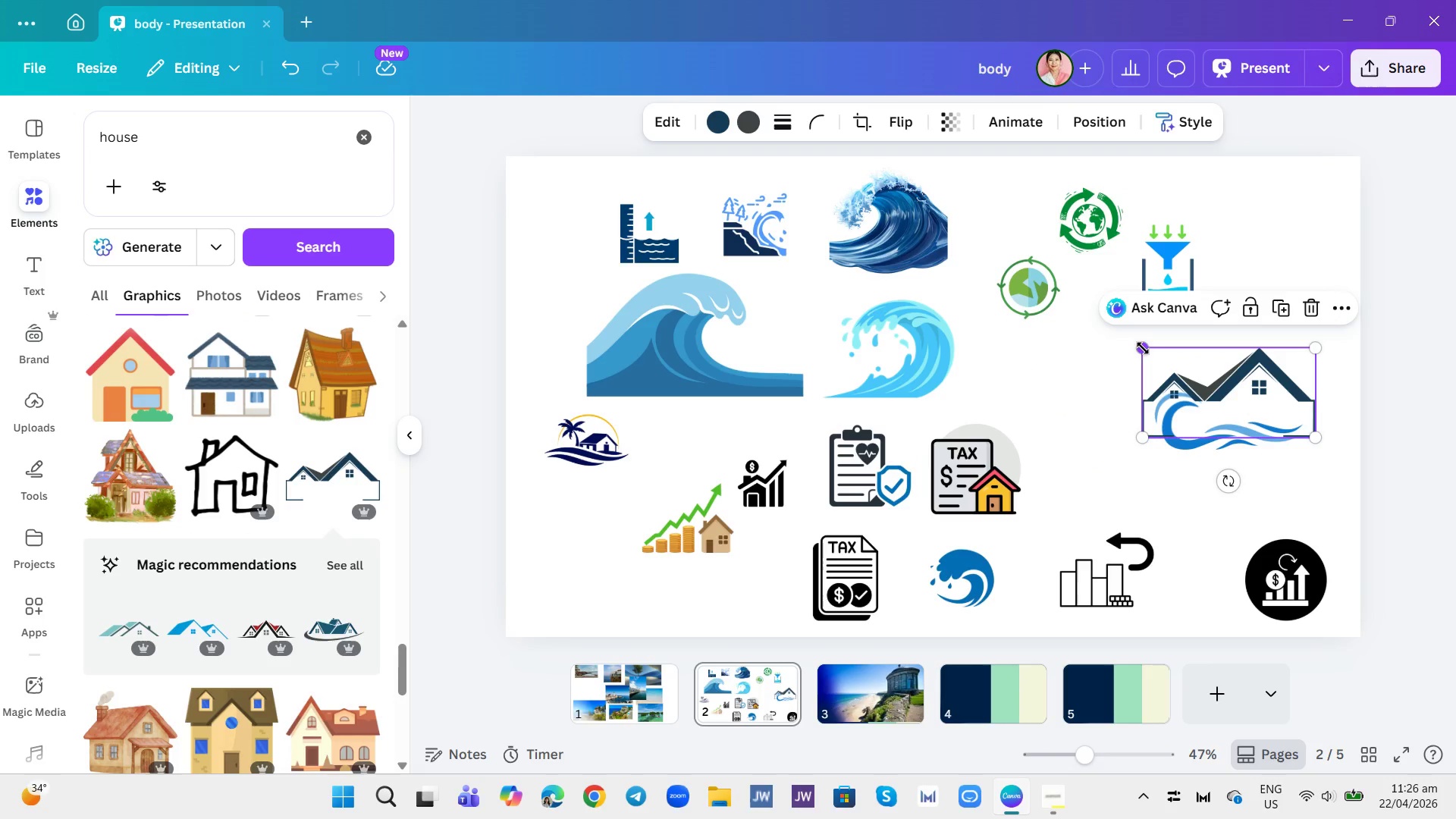 
left_click_drag(start_coordinate=[1145, 350], to_coordinate=[1197, 384])
 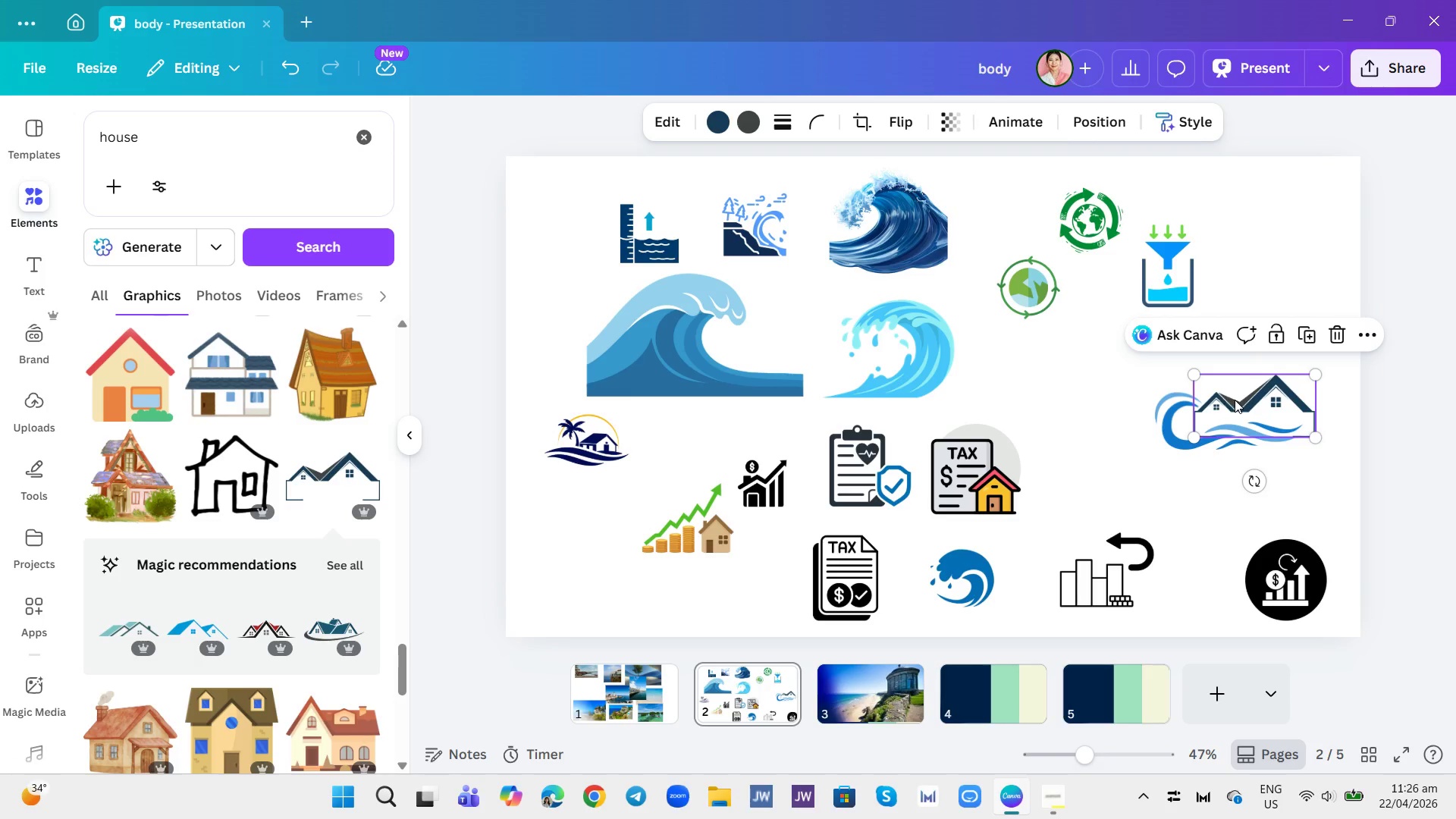 
left_click([1235, 400])
 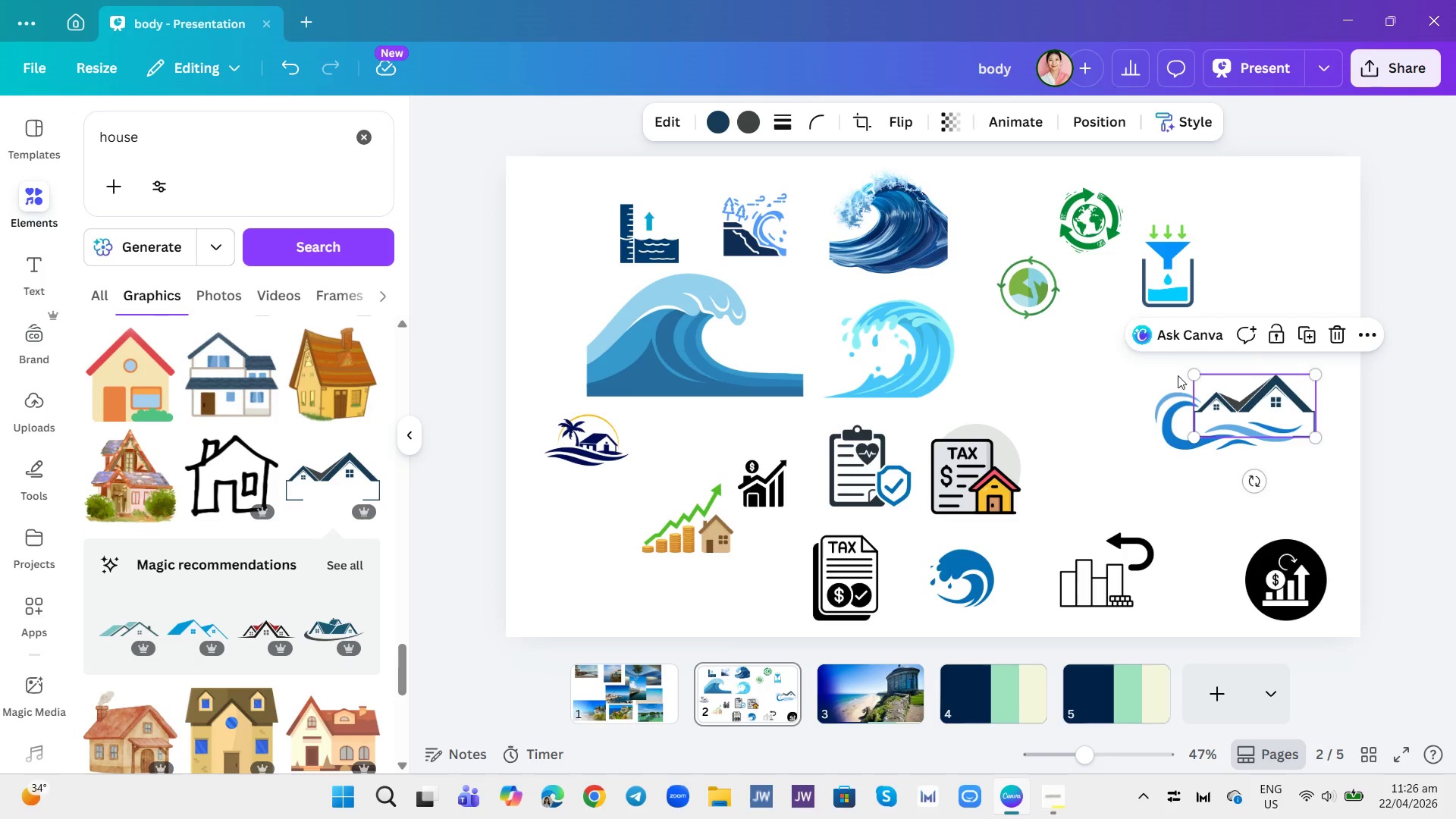 
left_click([1103, 381])
 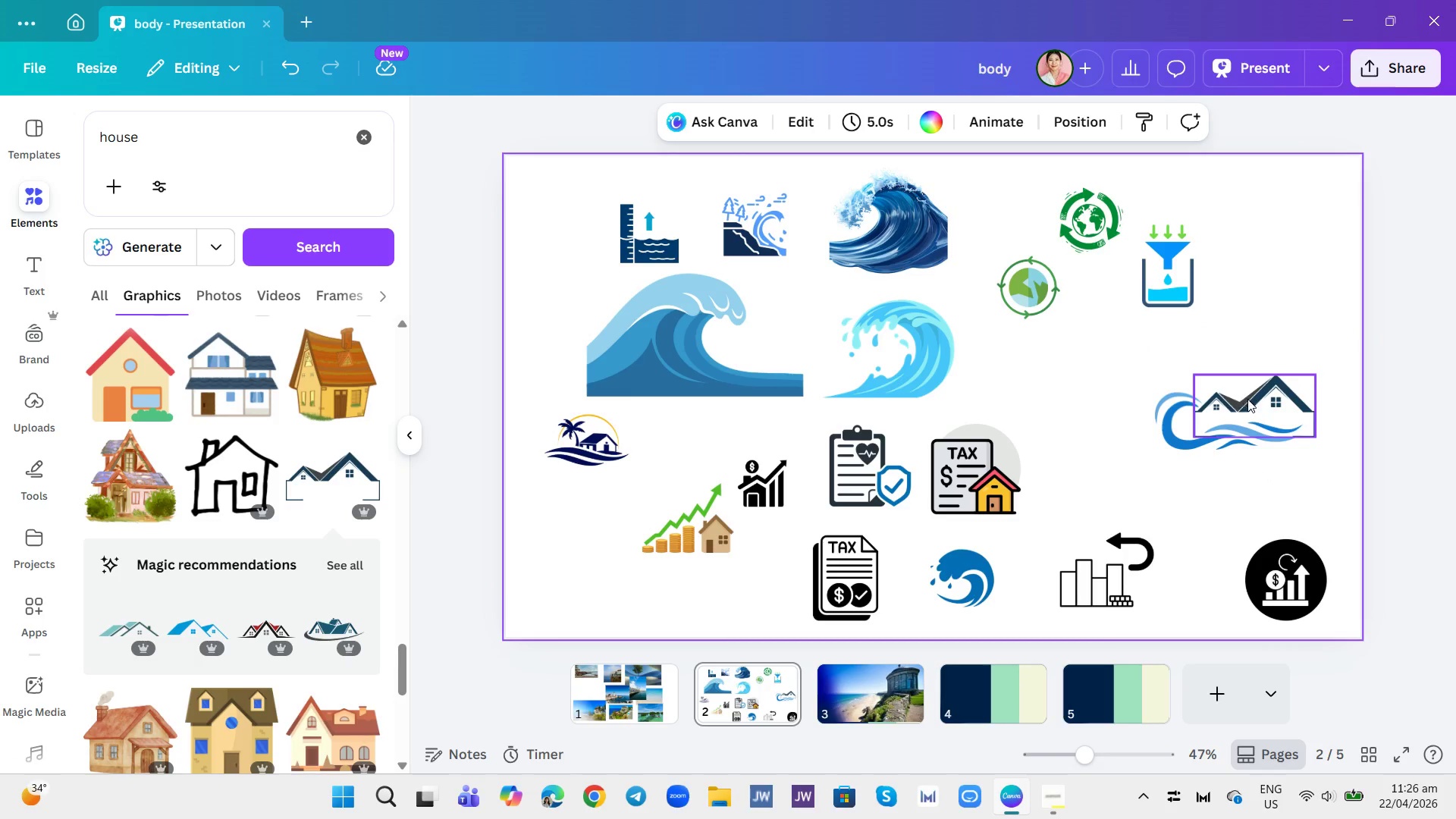 
left_click_drag(start_coordinate=[1260, 408], to_coordinate=[1259, 391])
 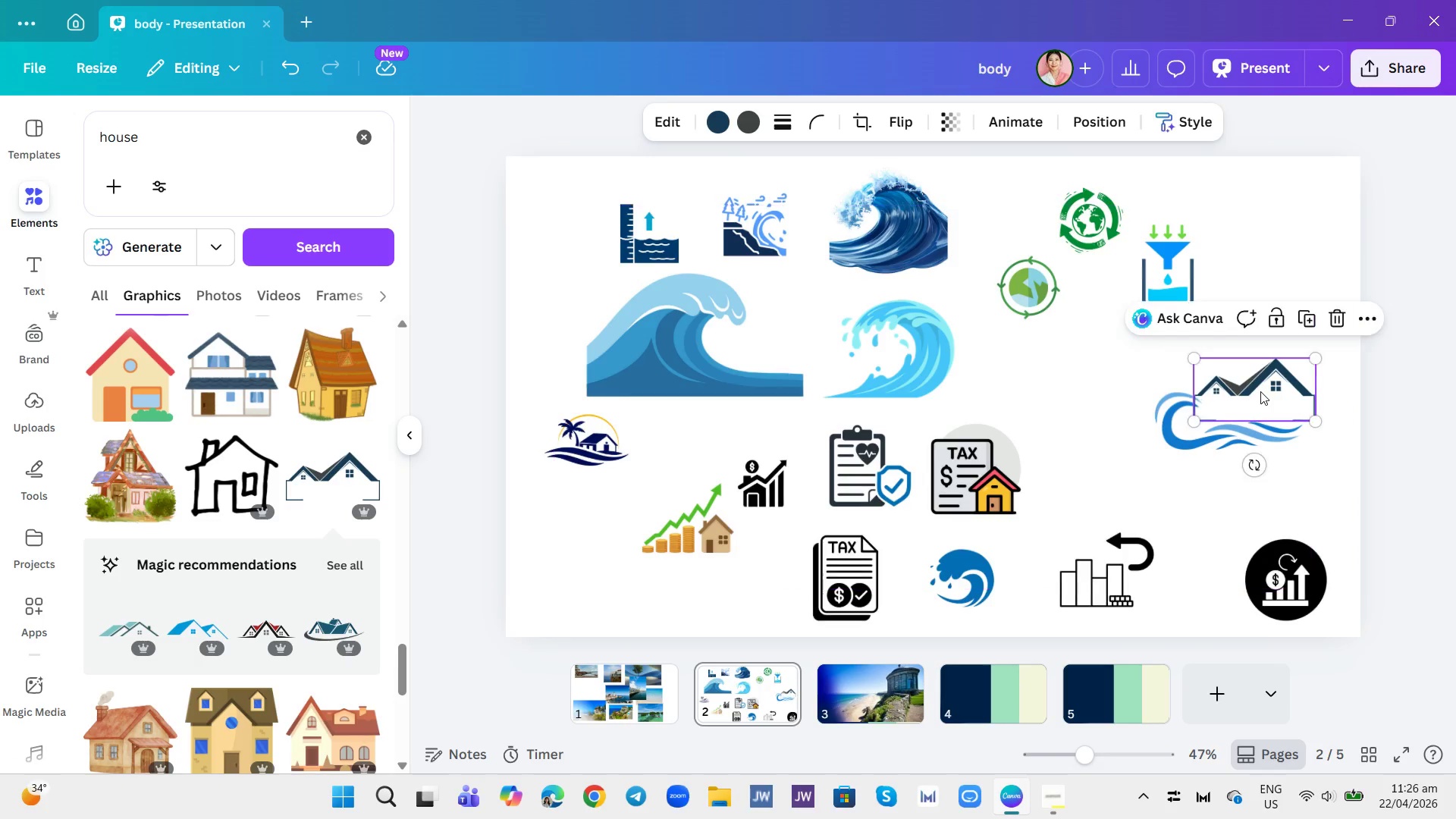 
left_click([1260, 391])
 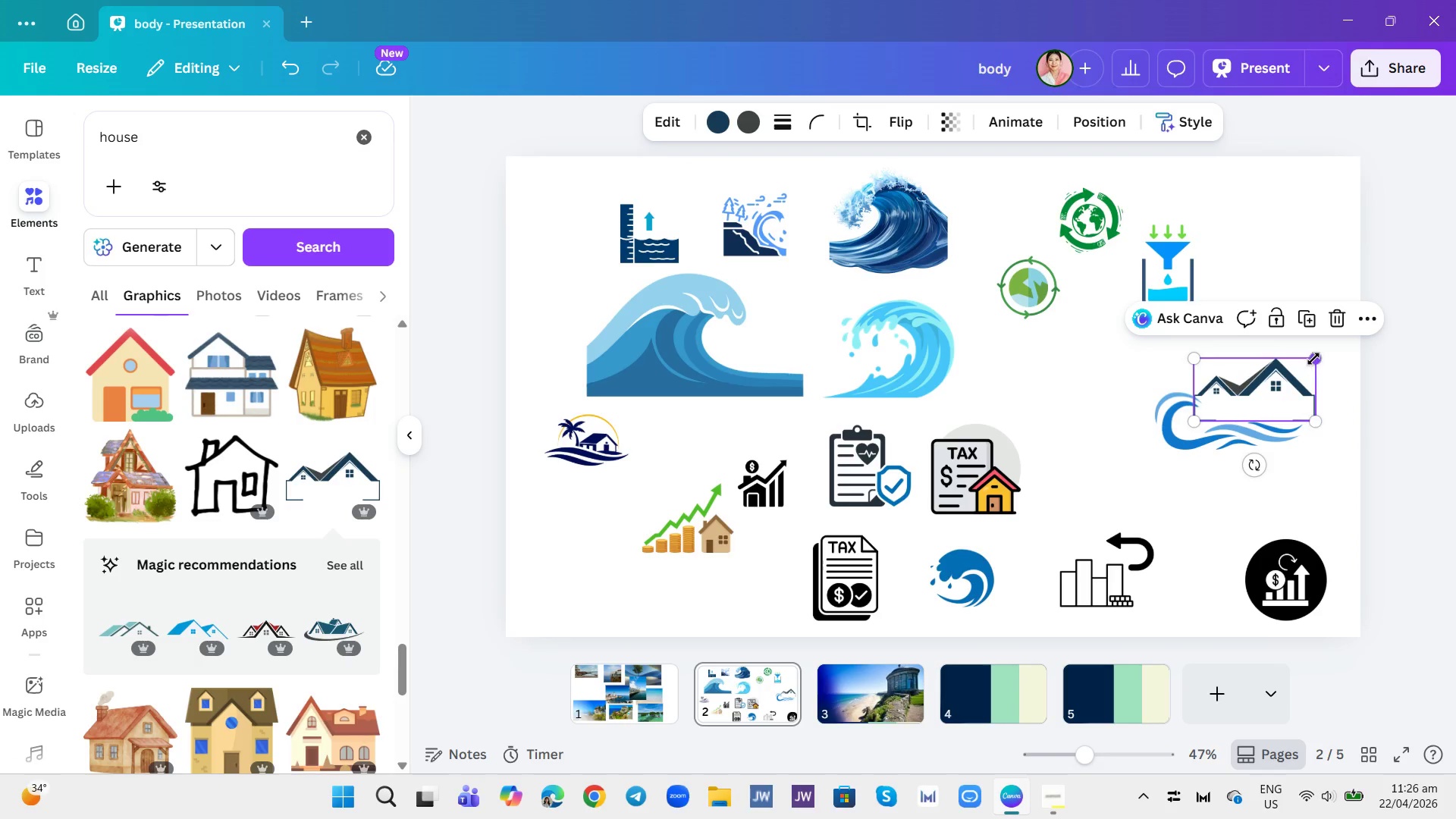 
left_click_drag(start_coordinate=[1315, 359], to_coordinate=[1285, 382])
 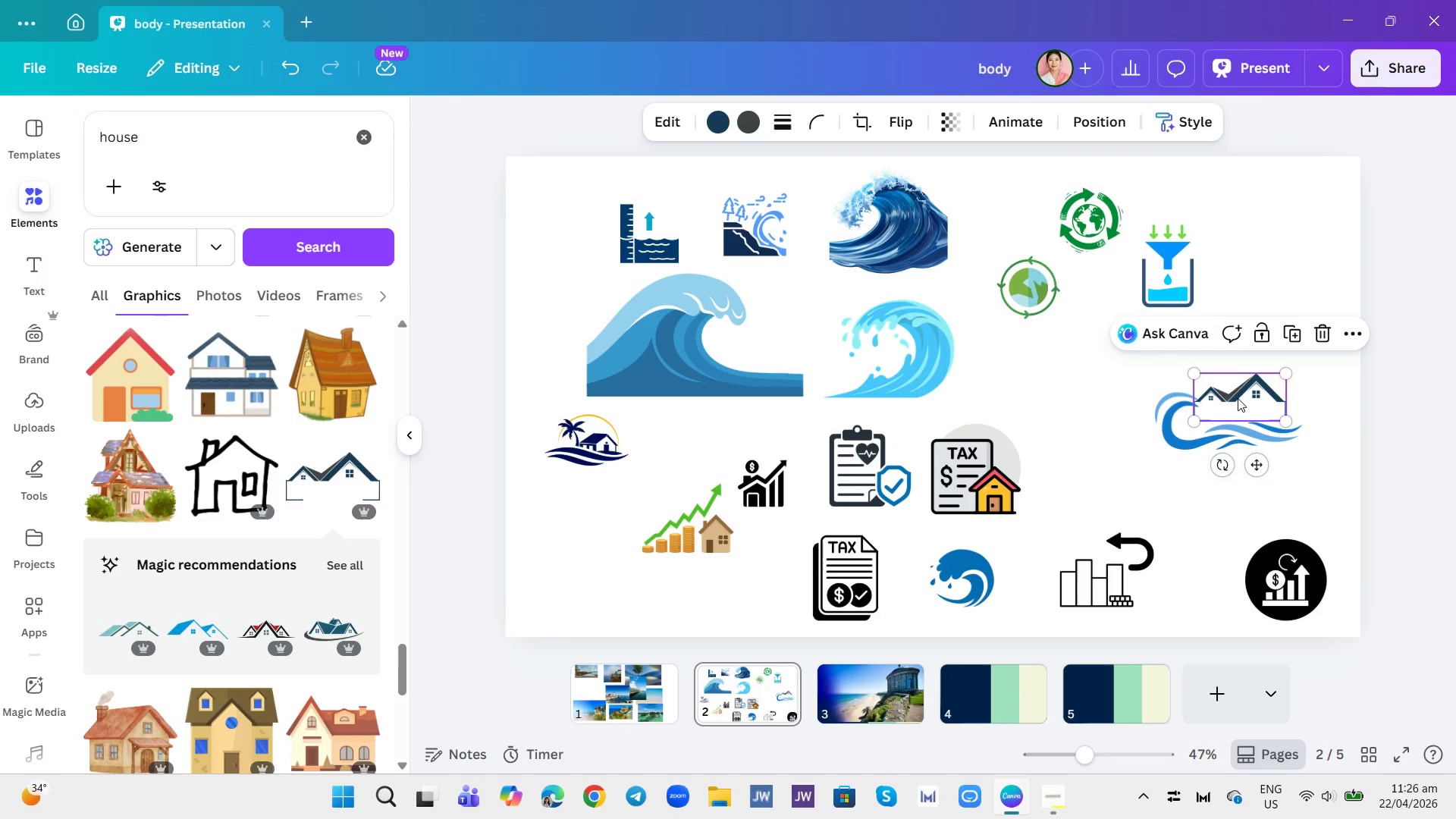 
left_click_drag(start_coordinate=[1238, 398], to_coordinate=[1247, 398])
 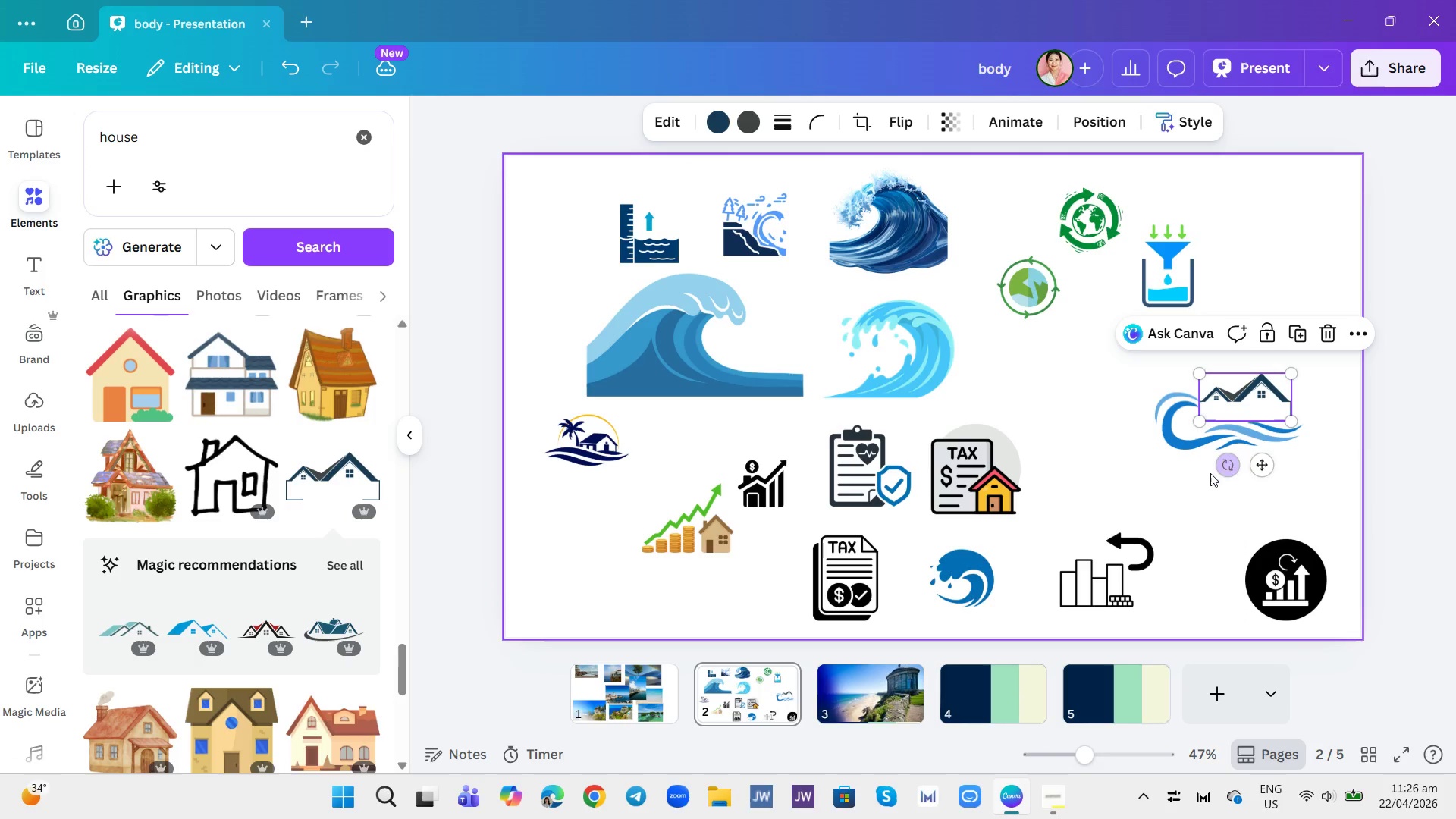 
left_click([1195, 503])
 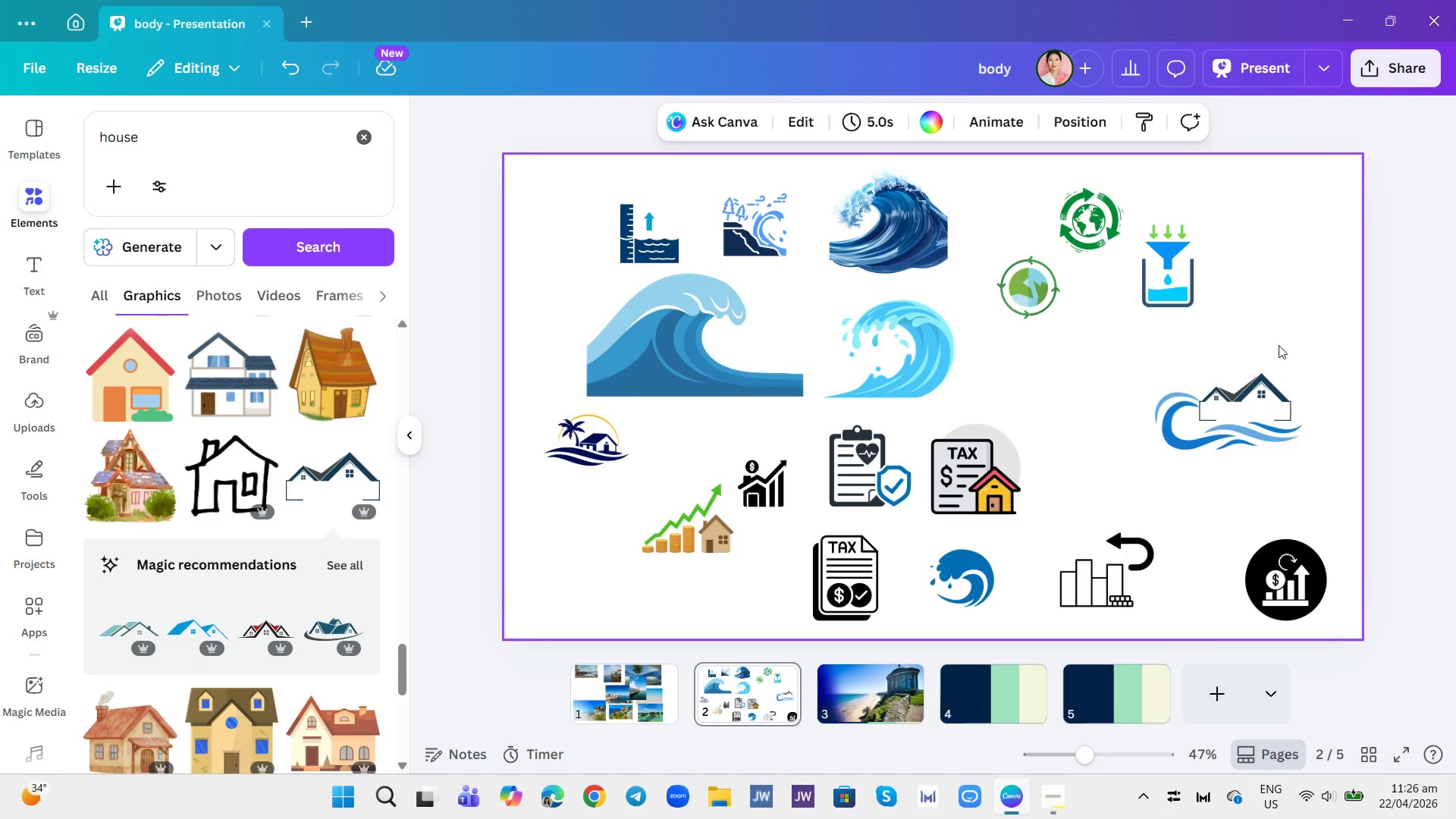 
left_click([1266, 388])
 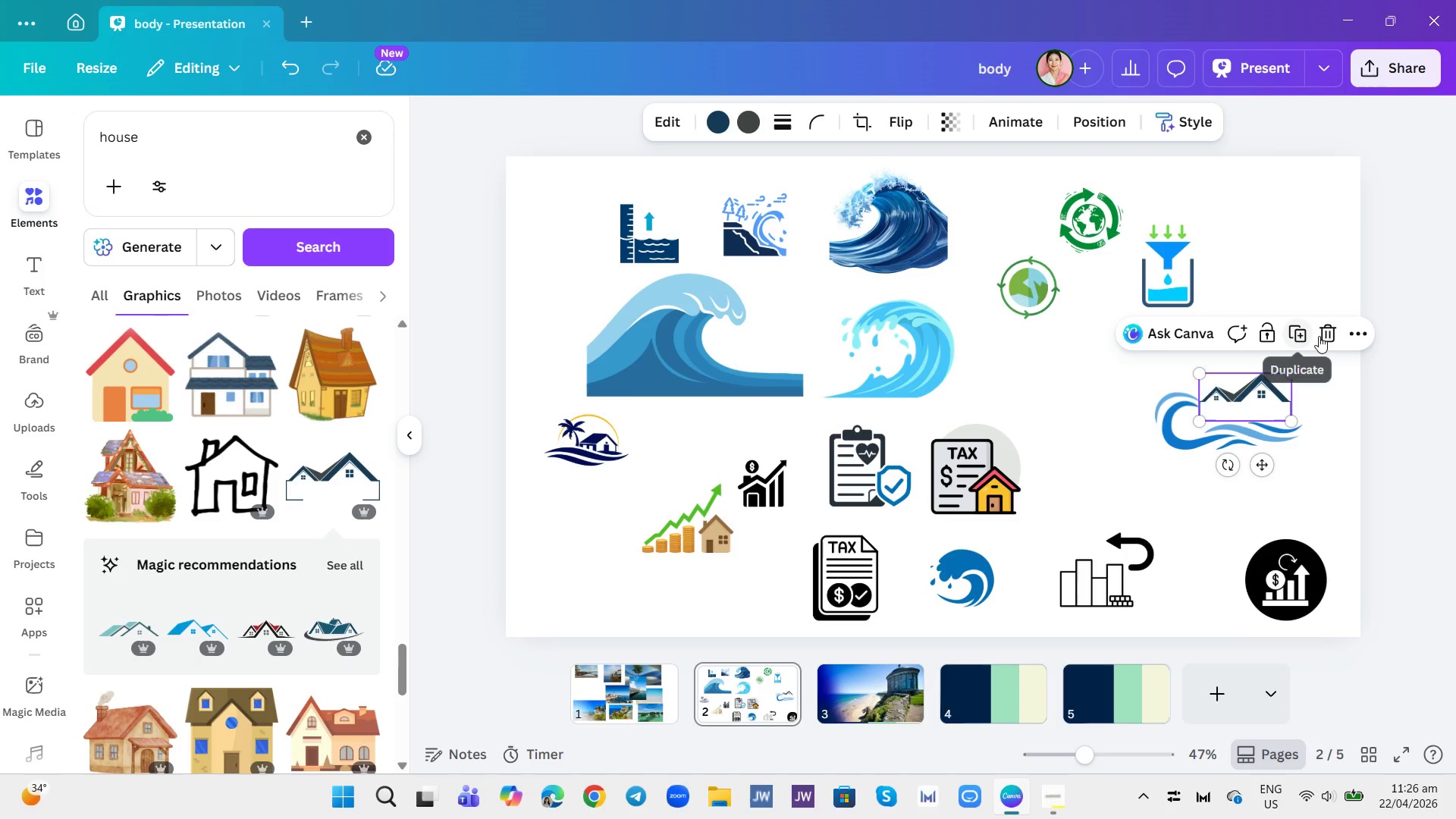 
left_click([1322, 336])
 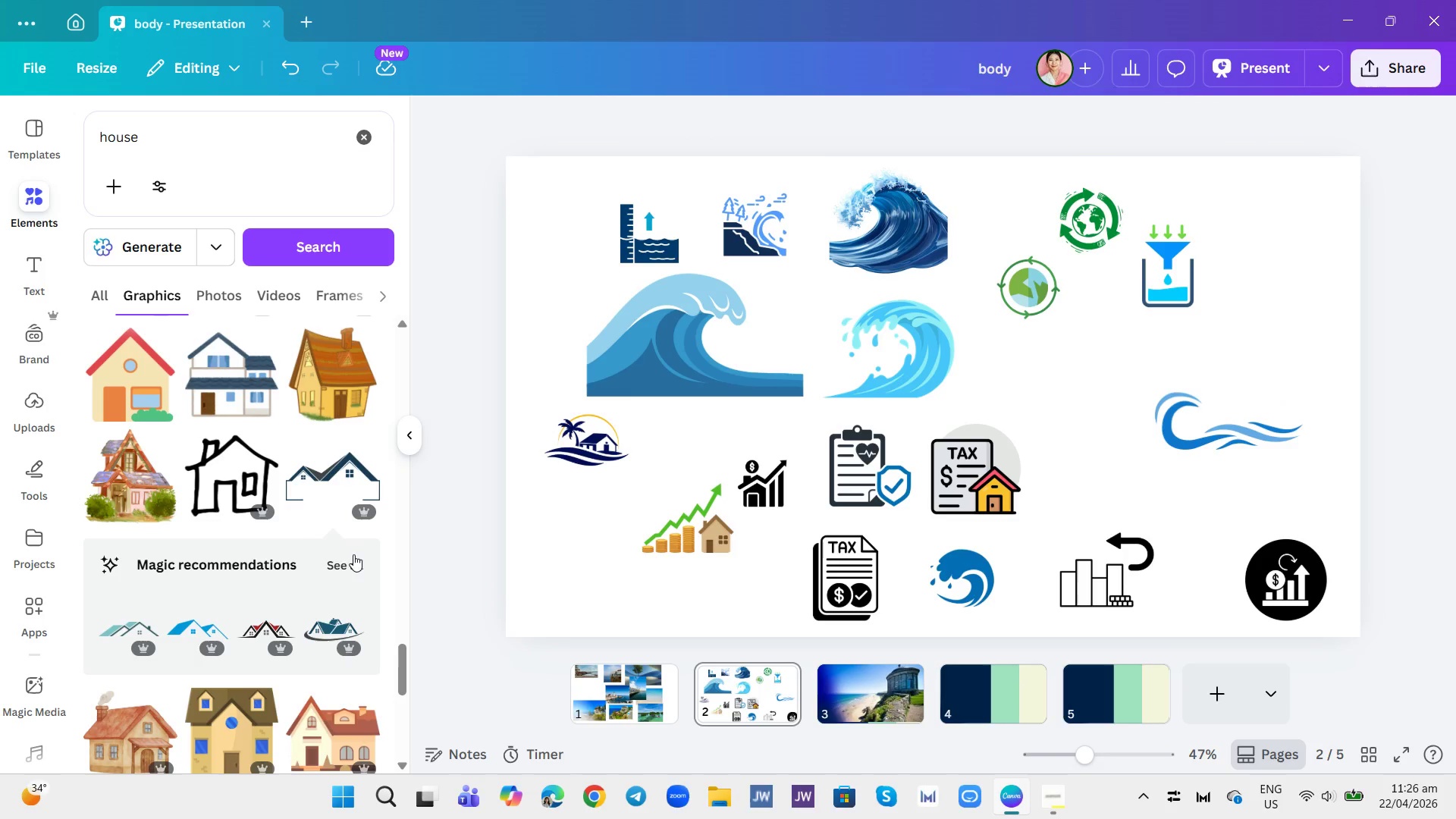 
scroll: coordinate [309, 535], scroll_direction: down, amount: 9.0
 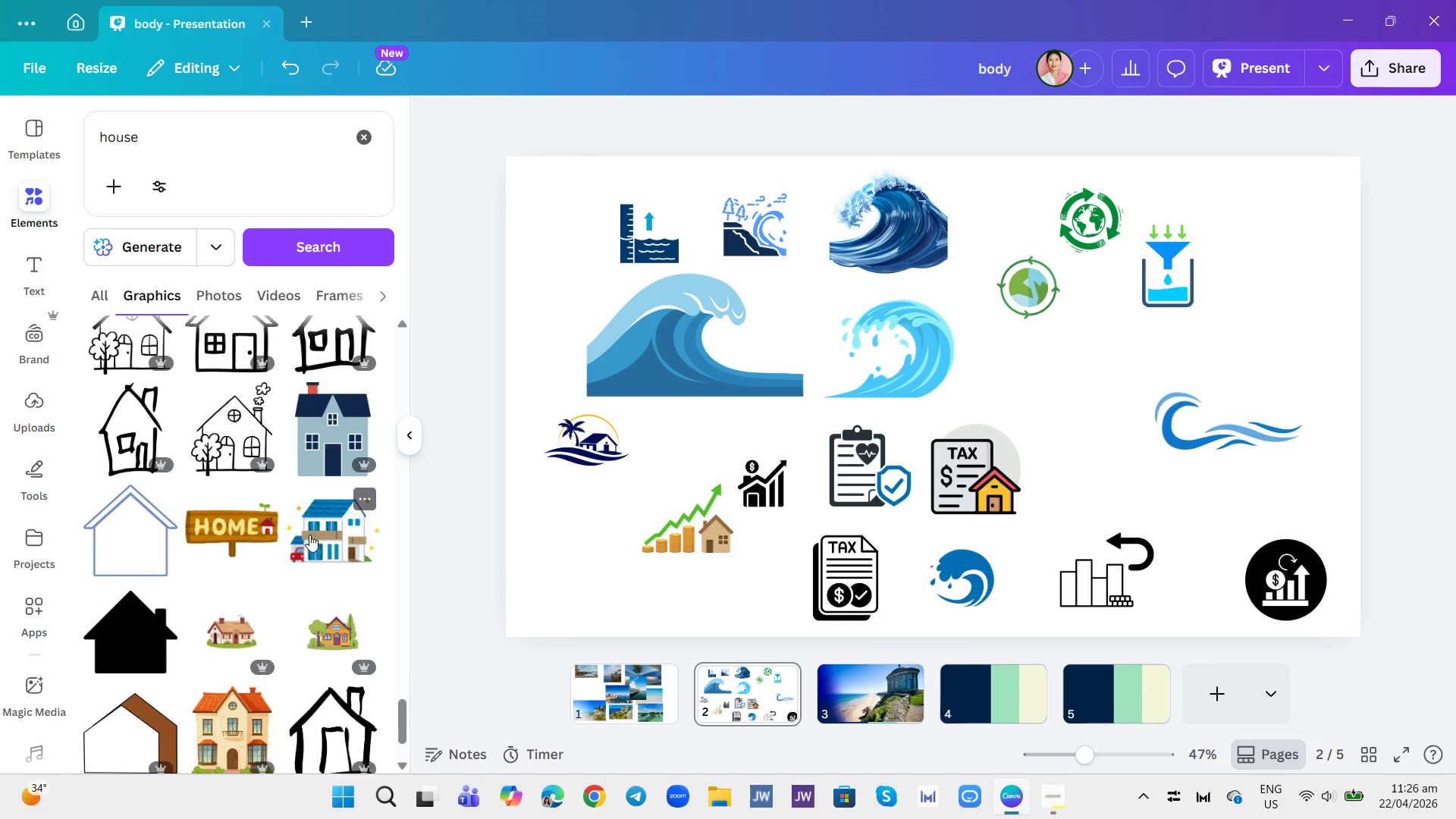 
scroll: coordinate [309, 535], scroll_direction: up, amount: 4.0
 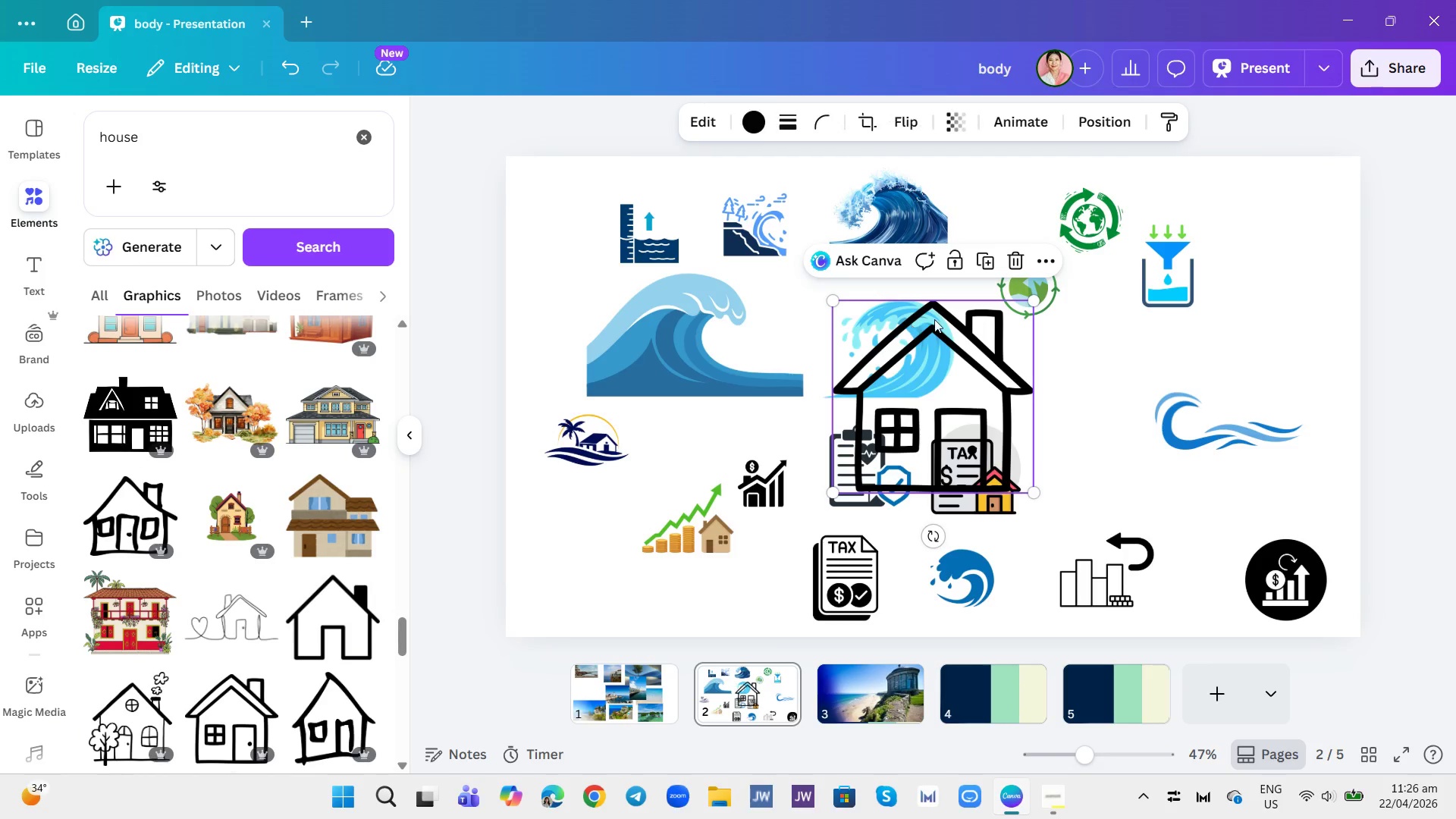 
left_click_drag(start_coordinate=[834, 295], to_coordinate=[967, 428])
 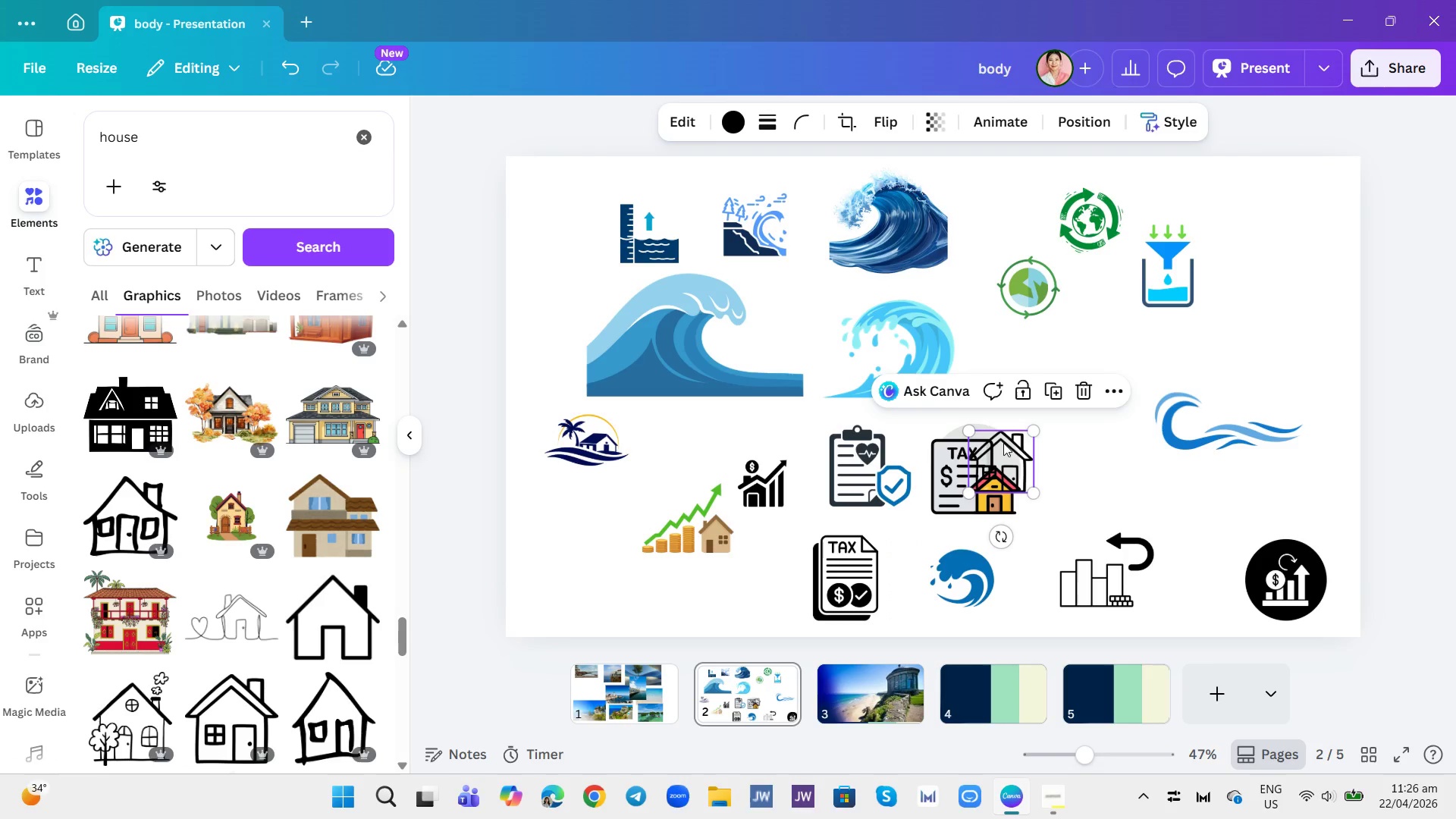 
left_click_drag(start_coordinate=[1005, 453], to_coordinate=[1241, 380])
 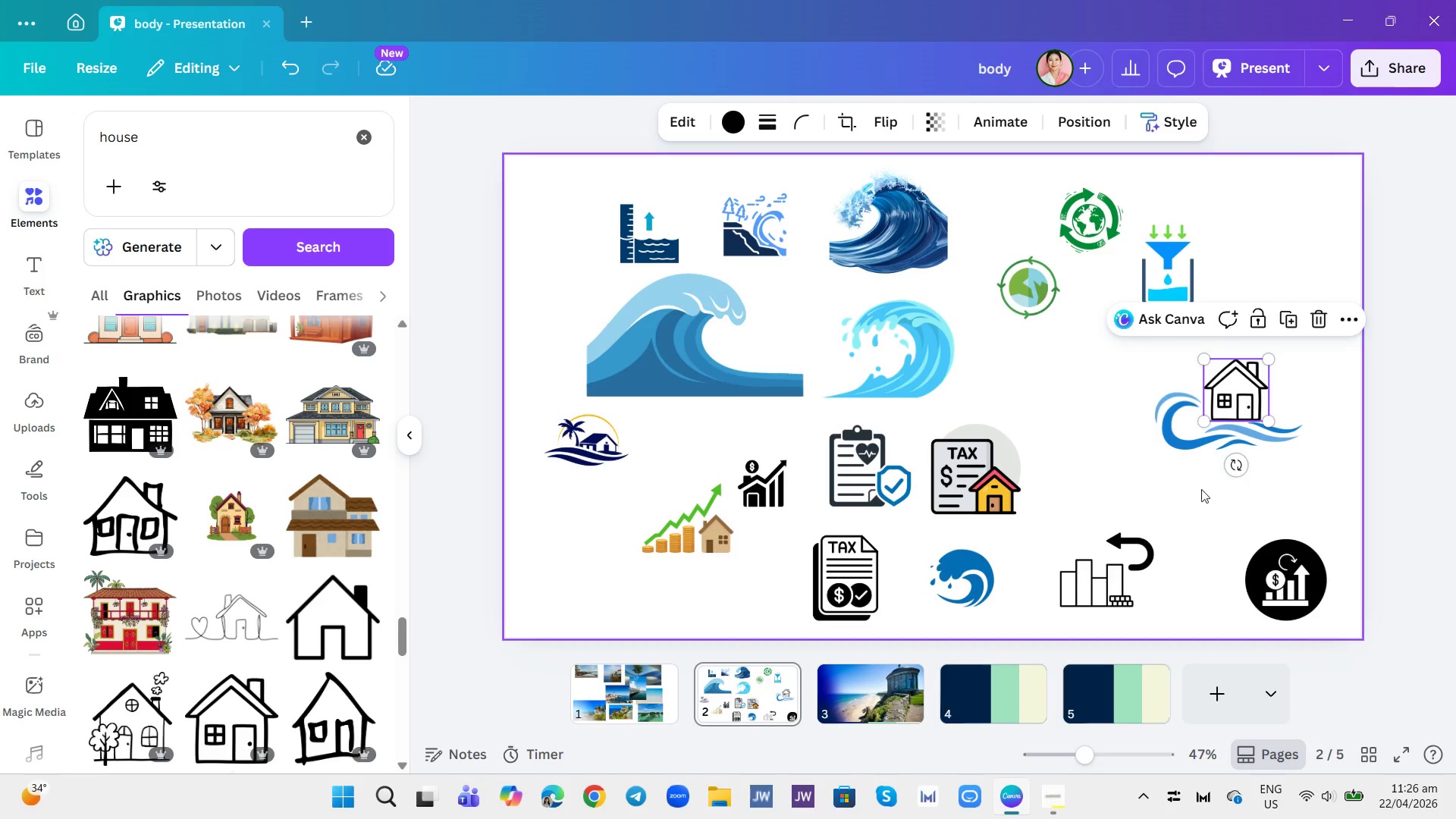 
left_click([1197, 502])
 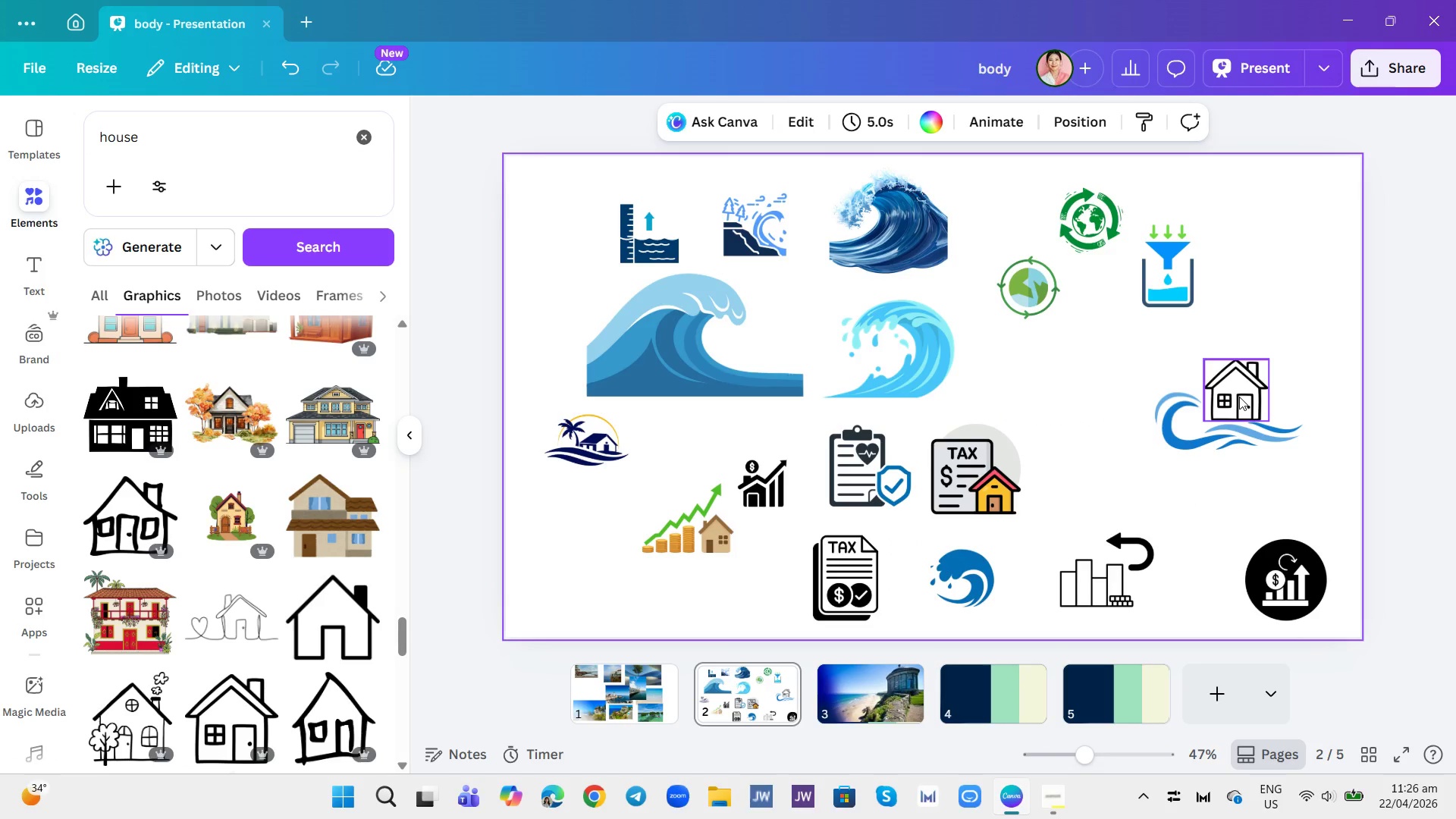 
wait(6.64)
 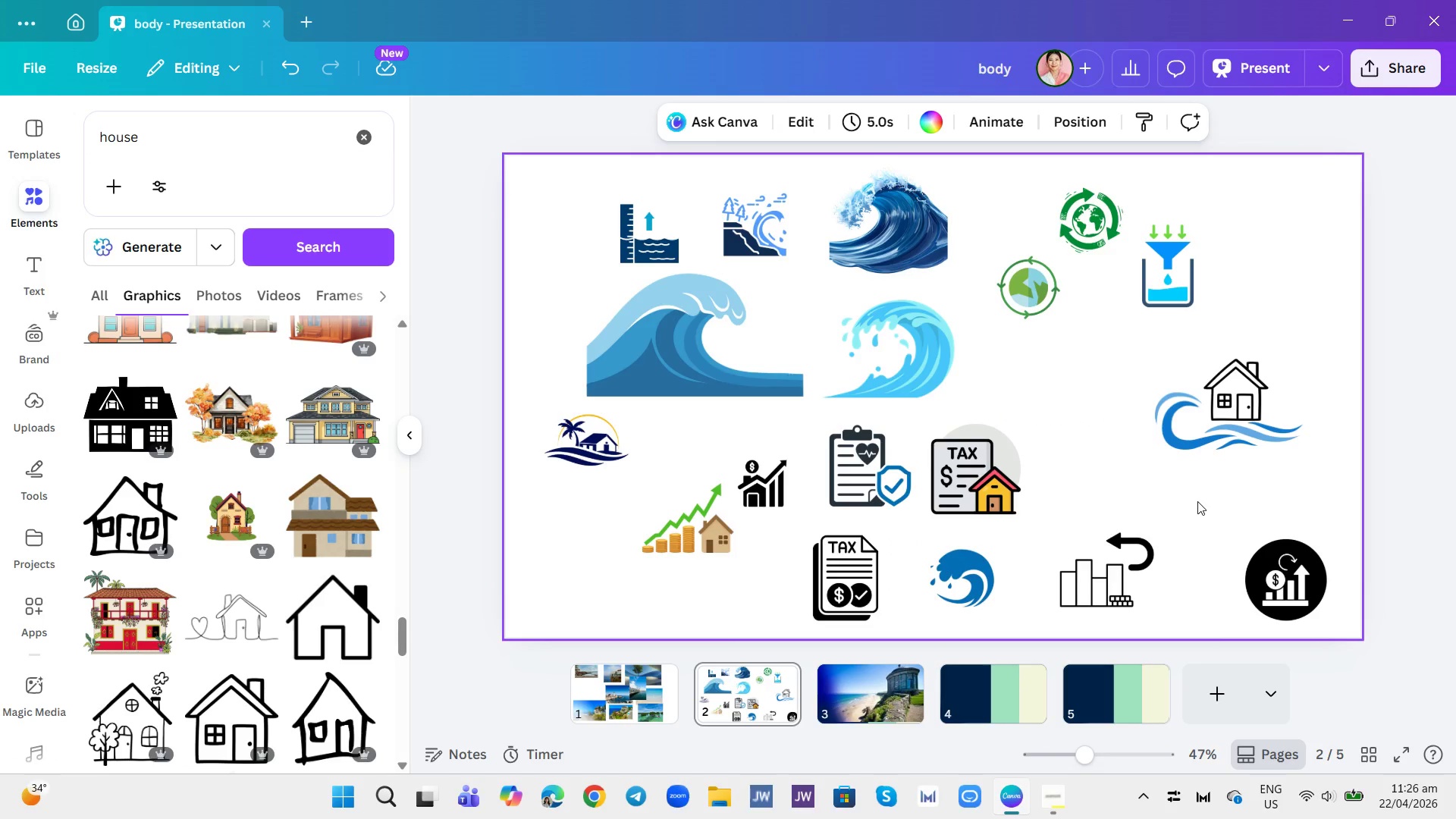 
left_click([1136, 418])
 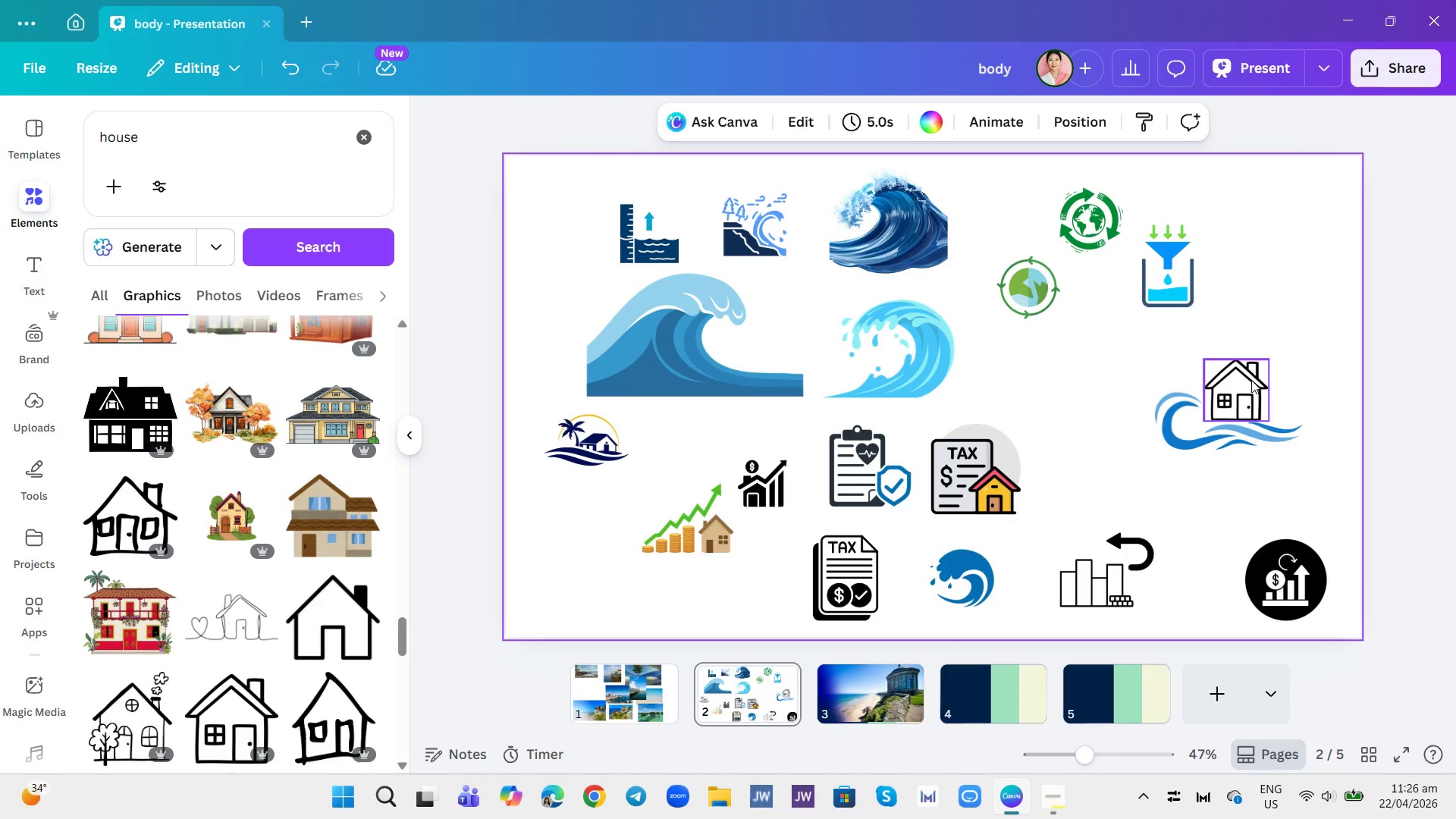 
left_click([1251, 380])
 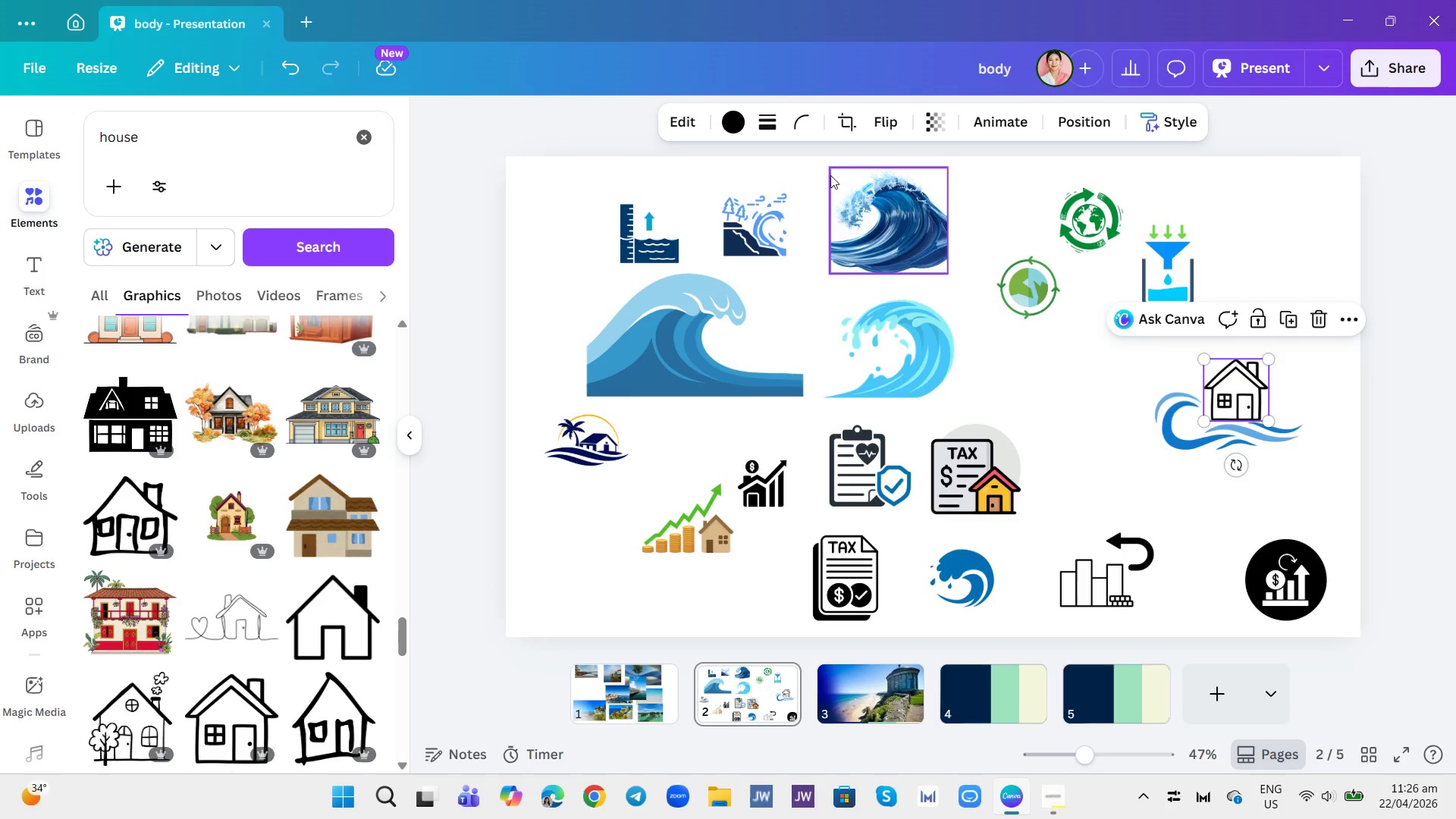 
left_click([737, 120])
 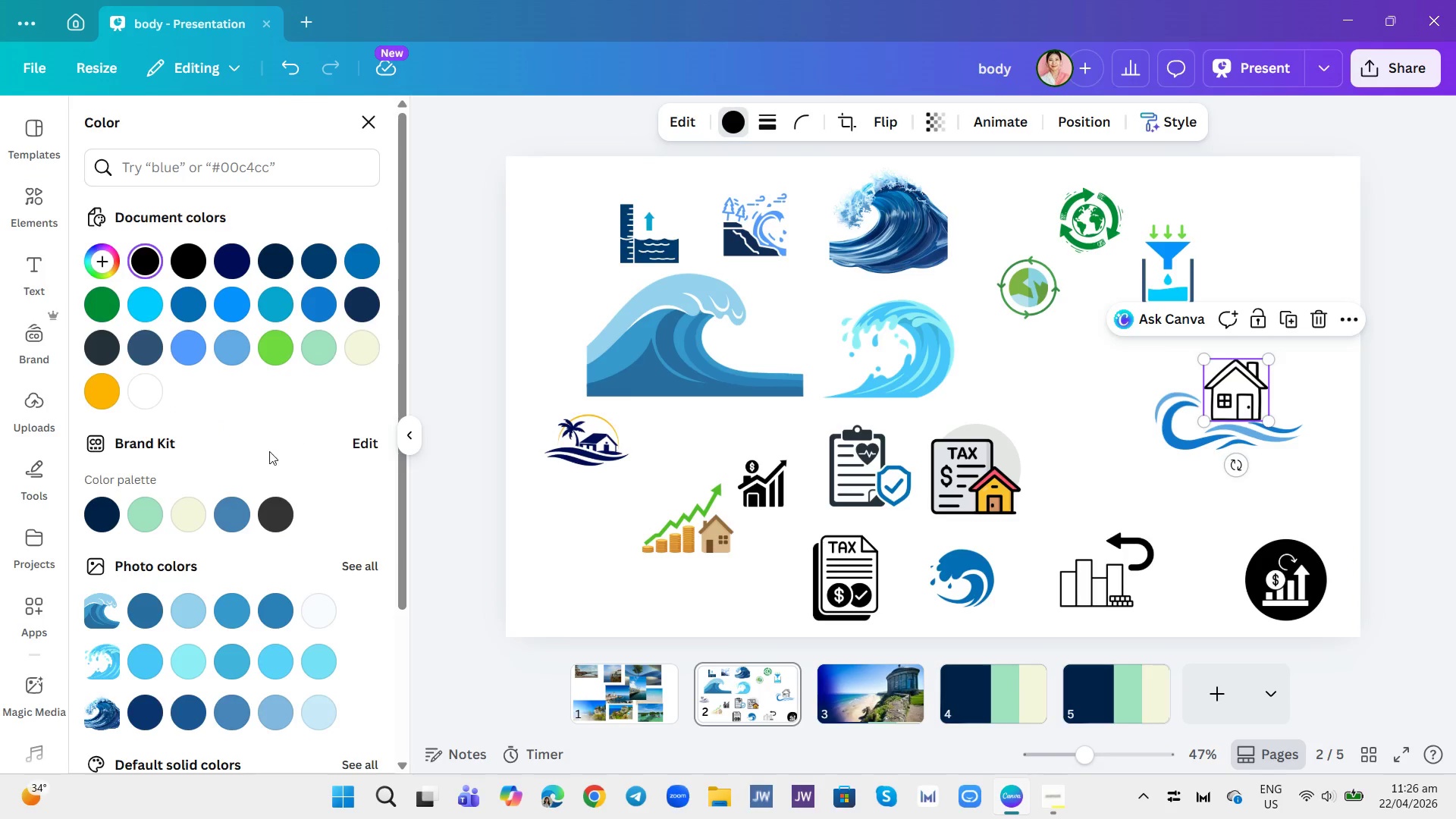 
left_click([191, 513])
 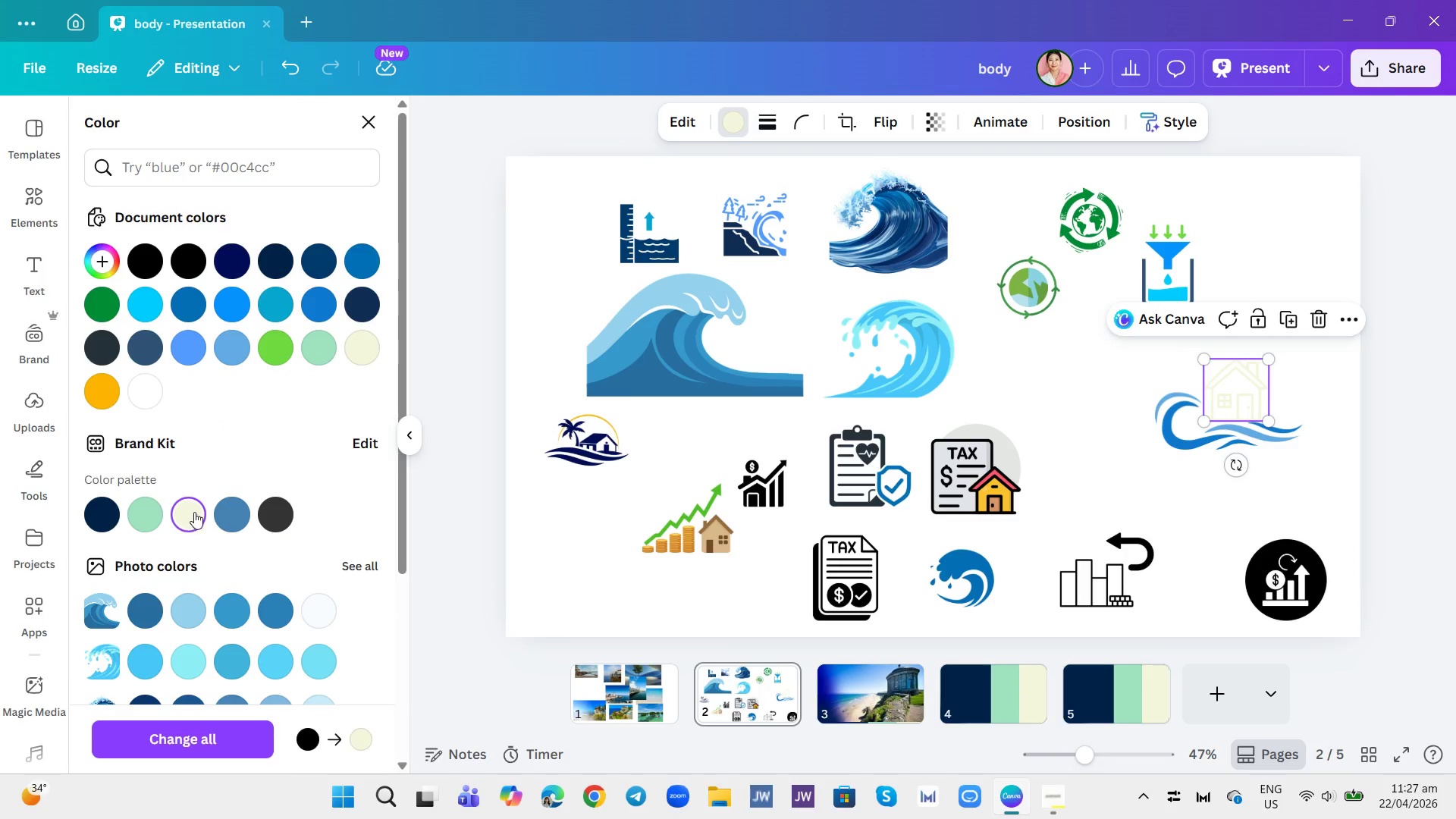 
scroll: coordinate [264, 473], scroll_direction: down, amount: 2.0
 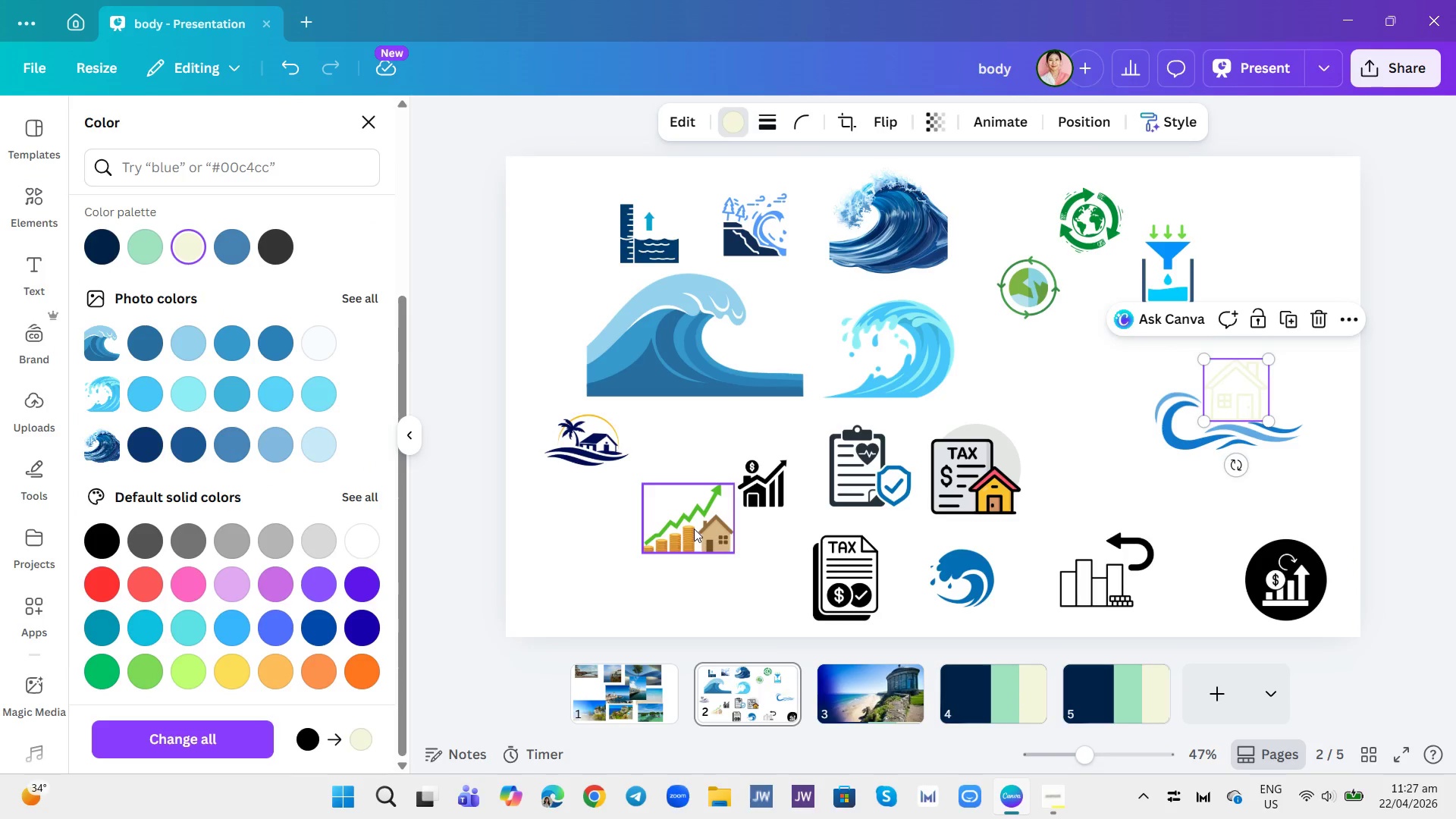 
left_click([697, 534])
 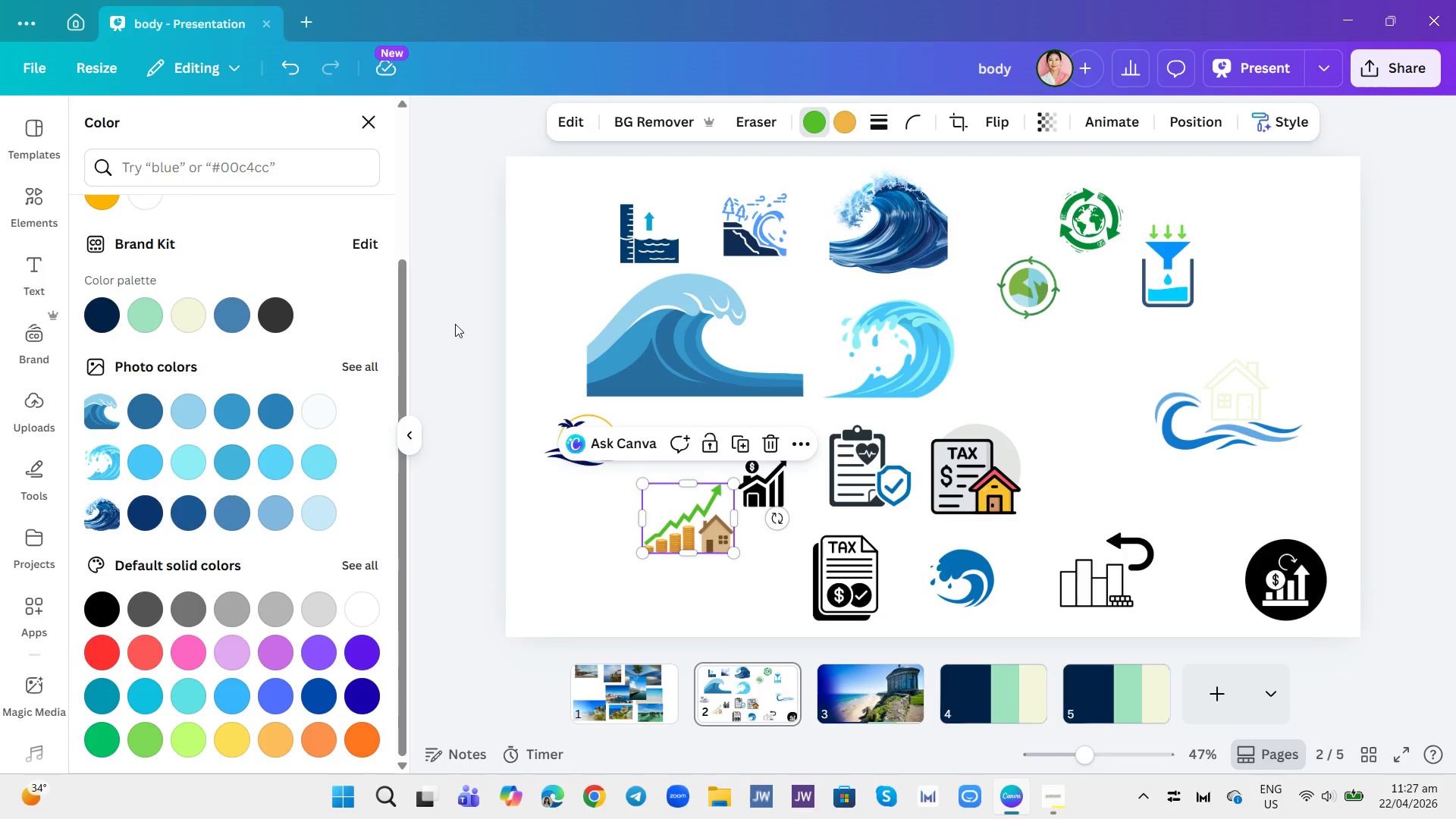 
scroll: coordinate [303, 430], scroll_direction: up, amount: 1.0
 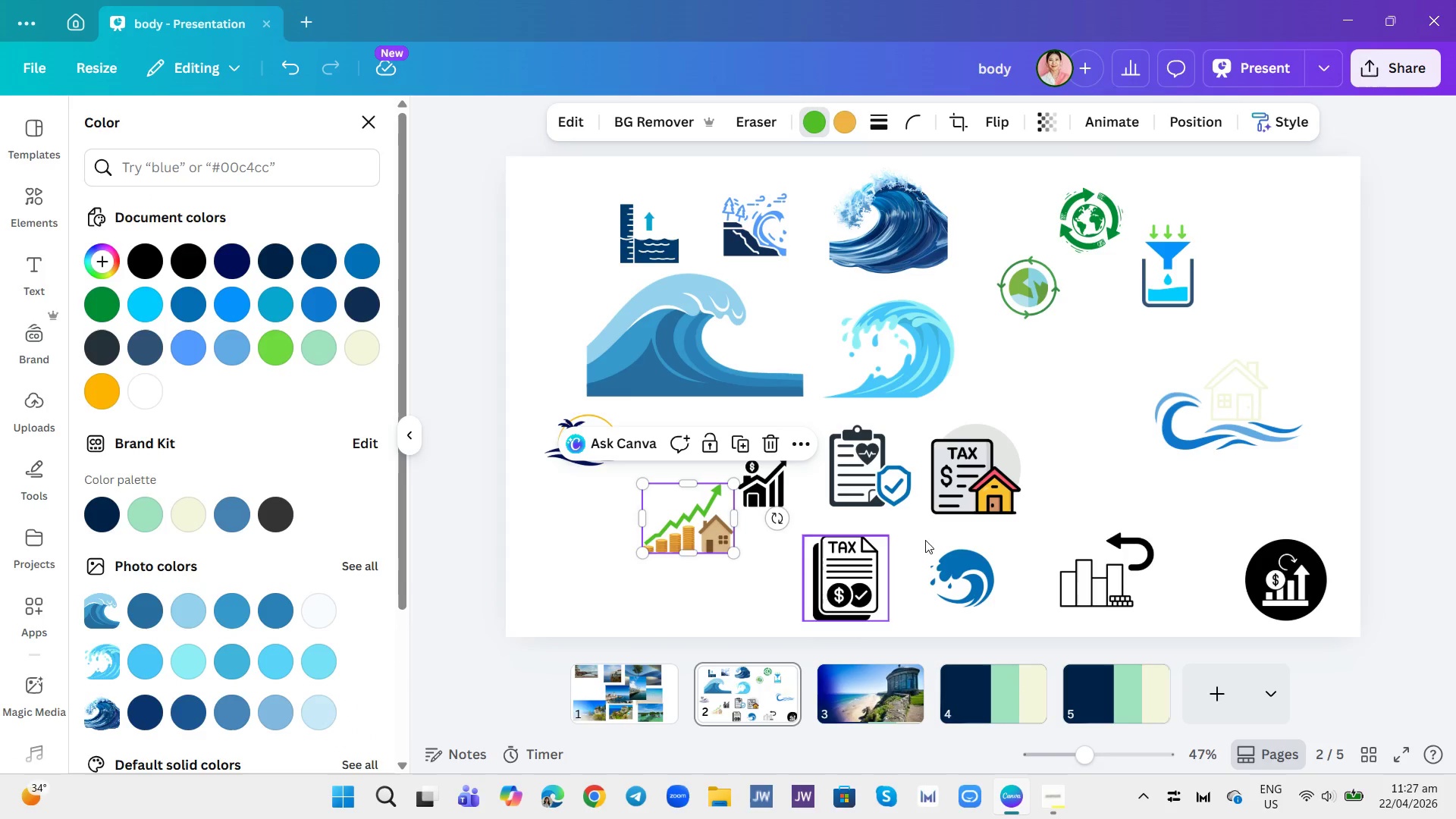 
left_click([1202, 407])
 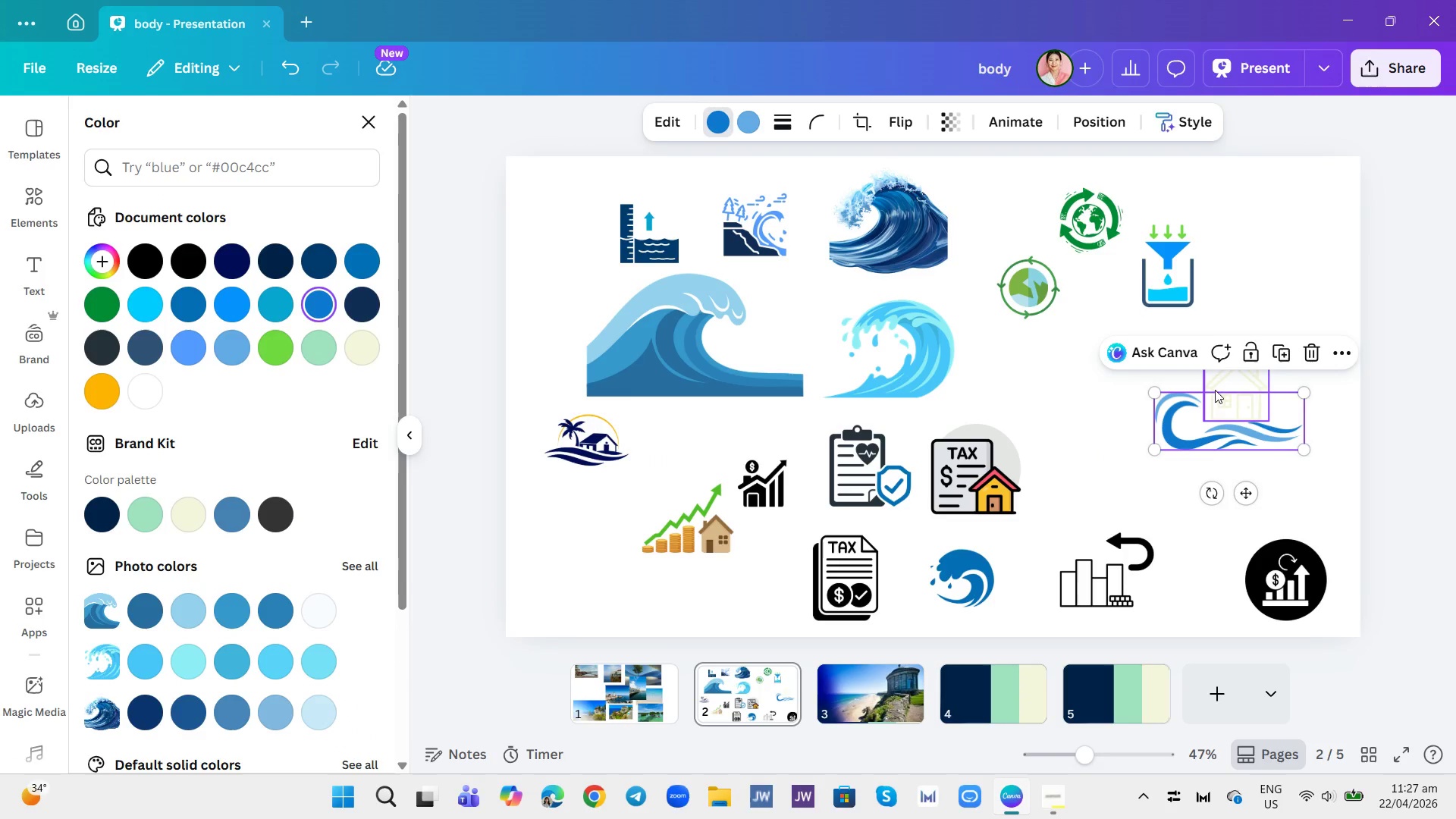 
left_click([1217, 389])
 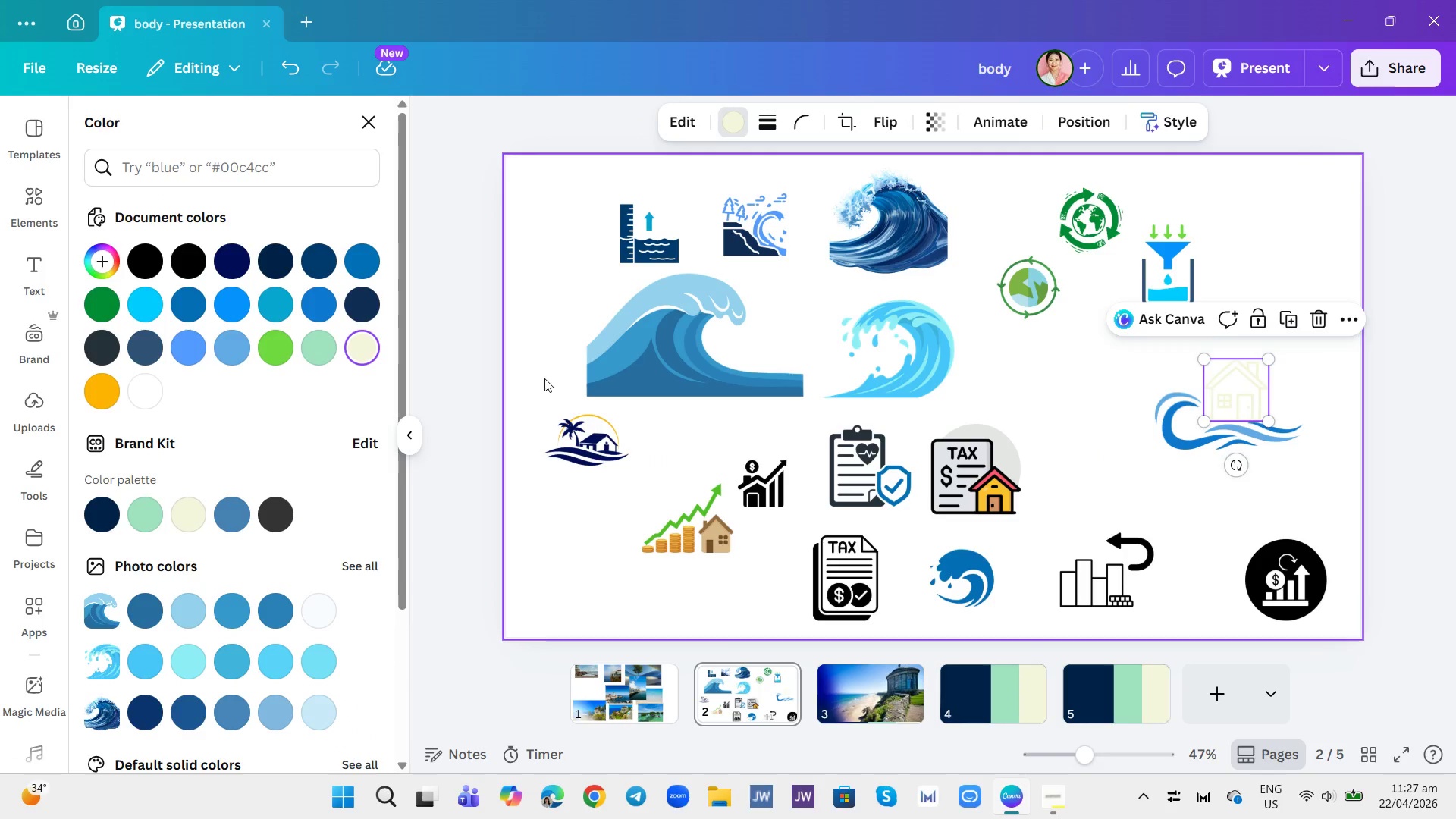 
scroll: coordinate [185, 429], scroll_direction: up, amount: 2.0
 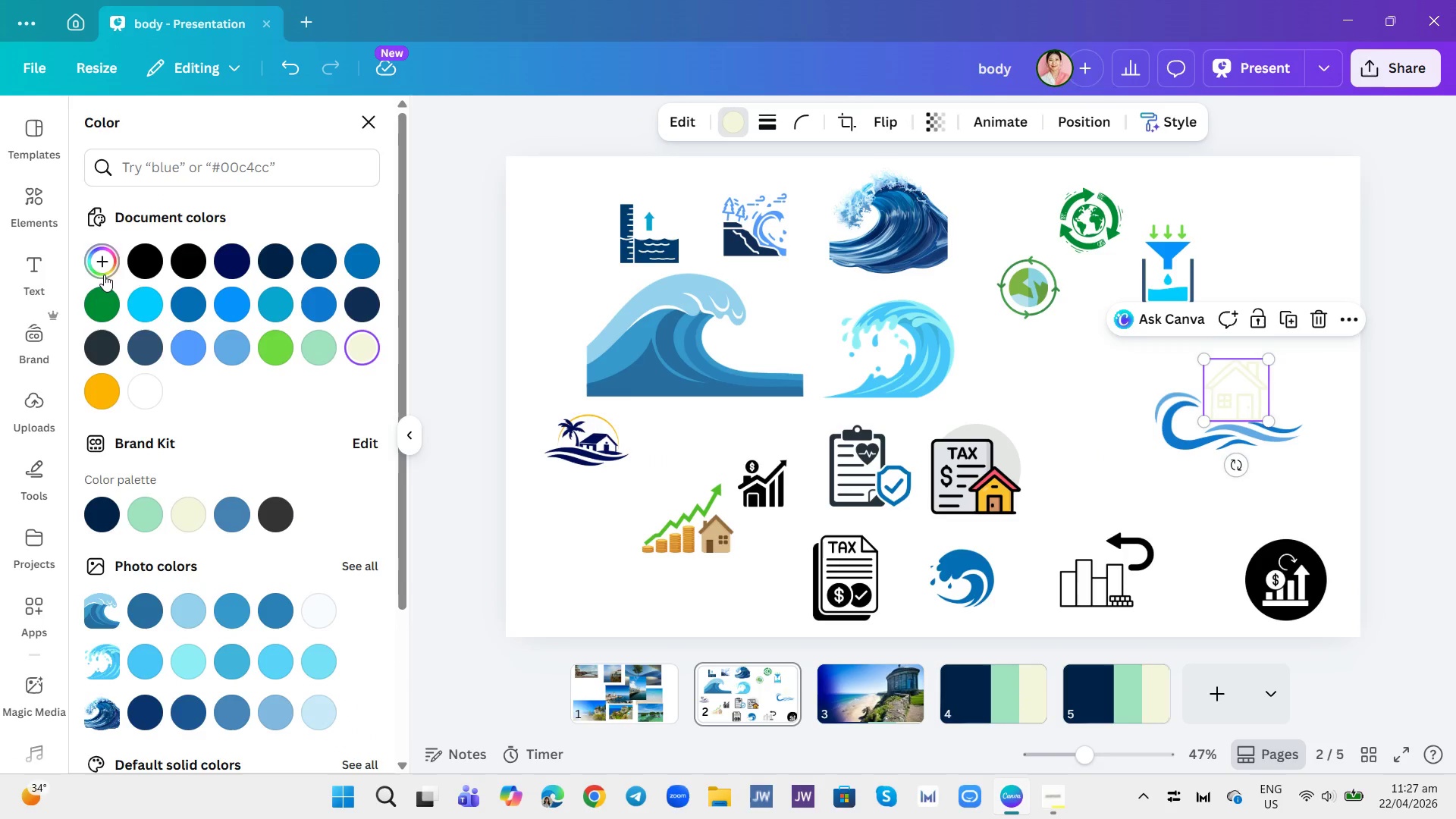 
left_click([102, 266])
 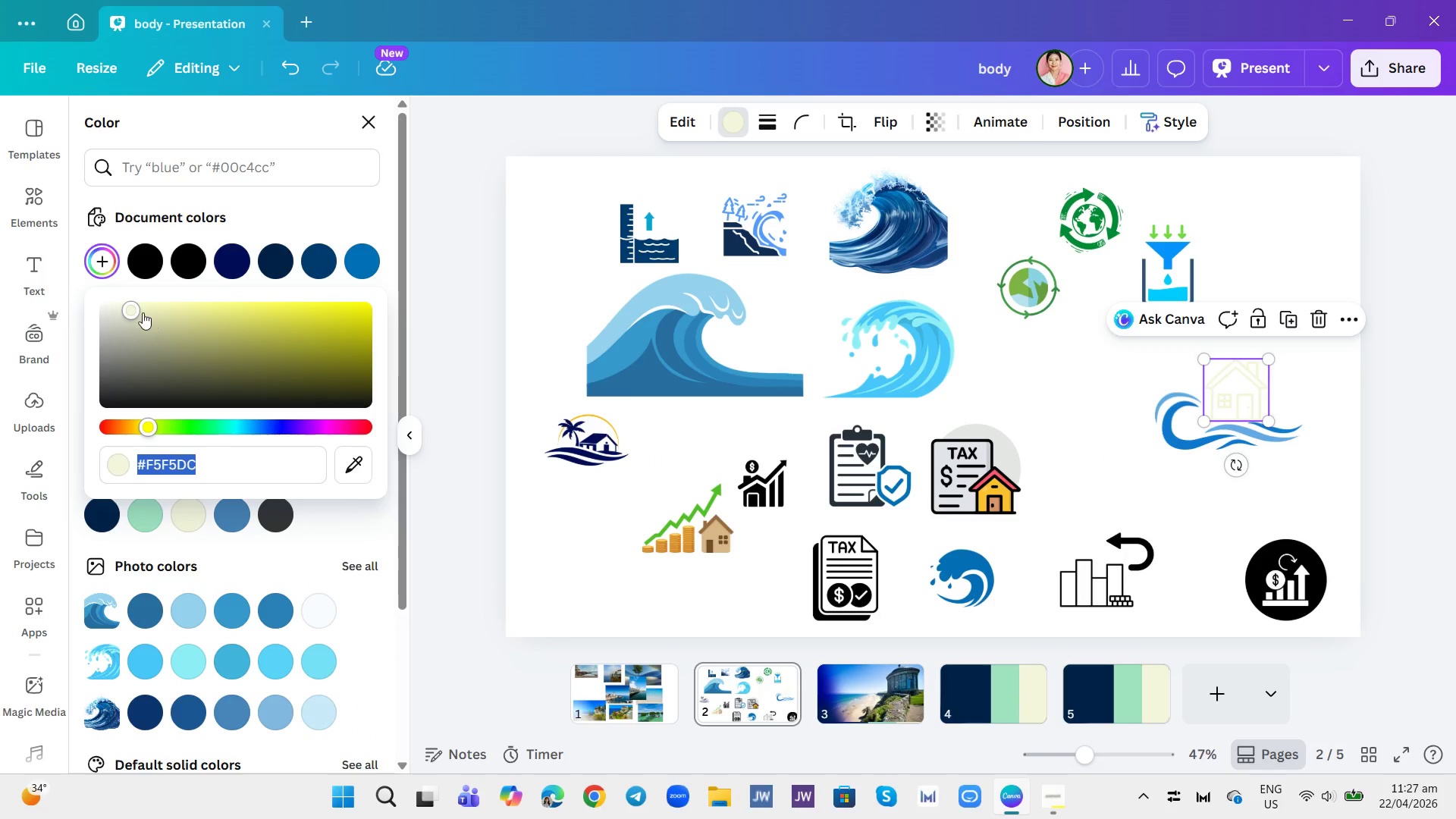 
left_click_drag(start_coordinate=[128, 306], to_coordinate=[146, 345])
 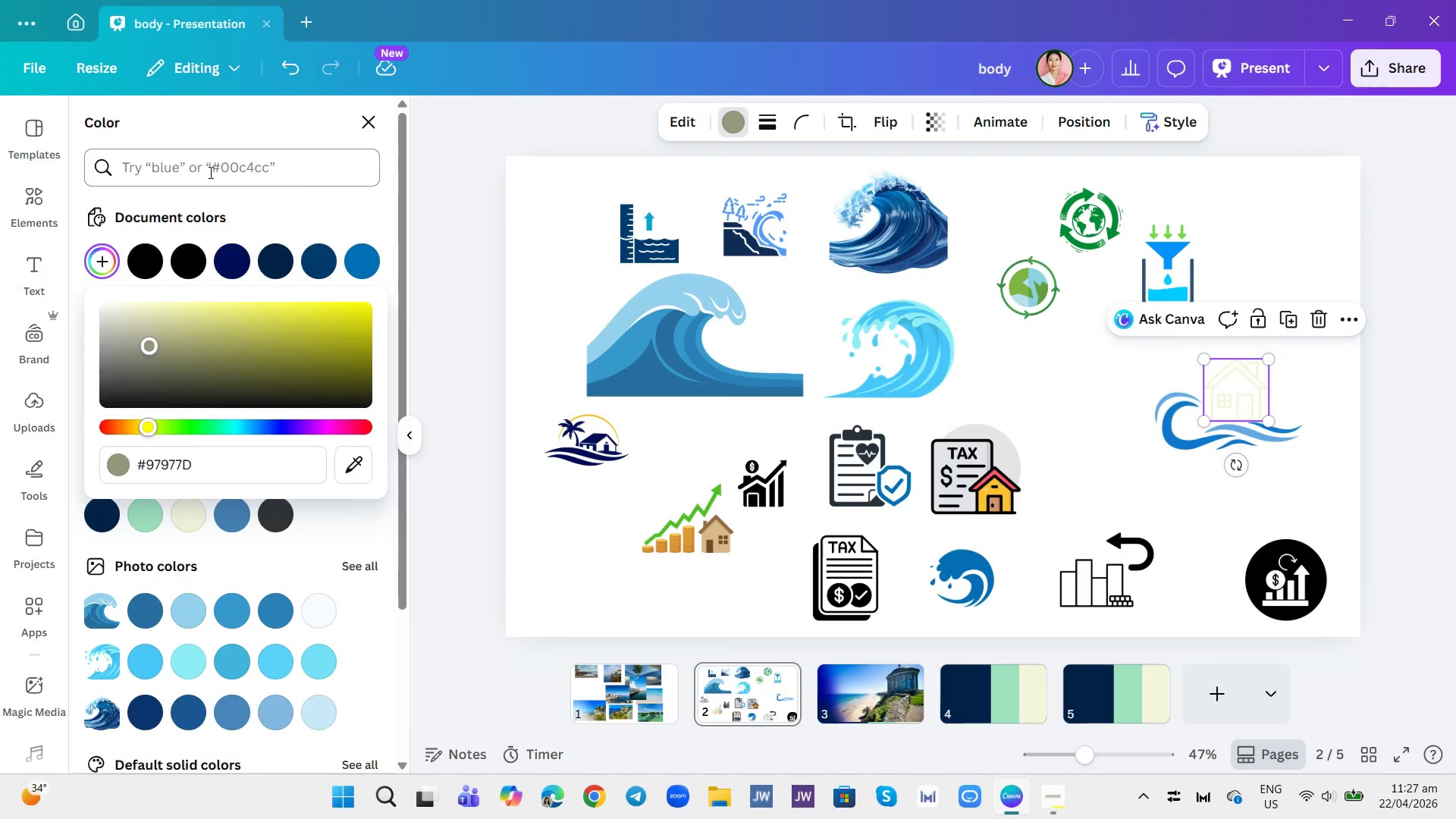 
left_click([209, 172])
 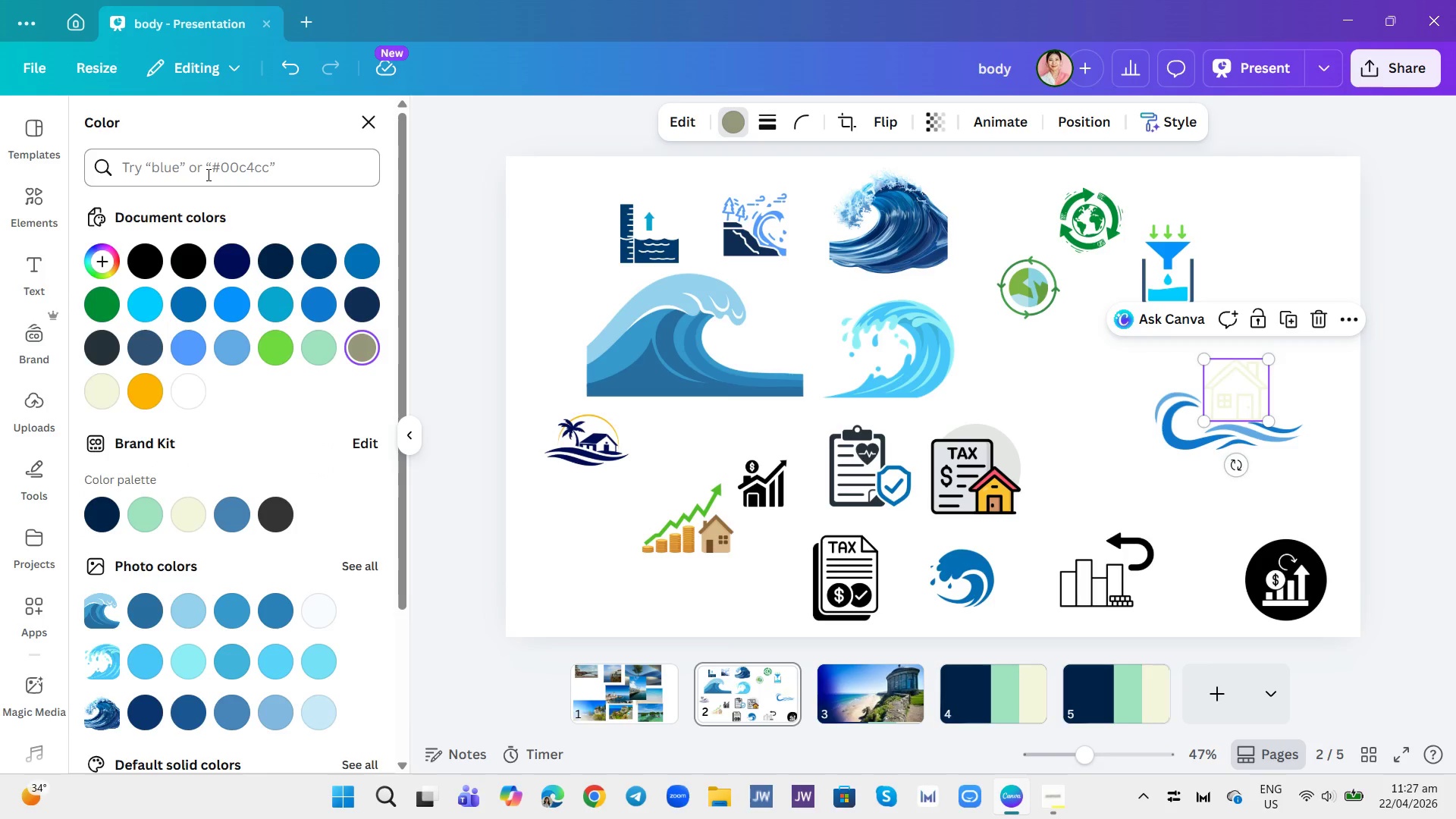 
left_click([207, 174])
 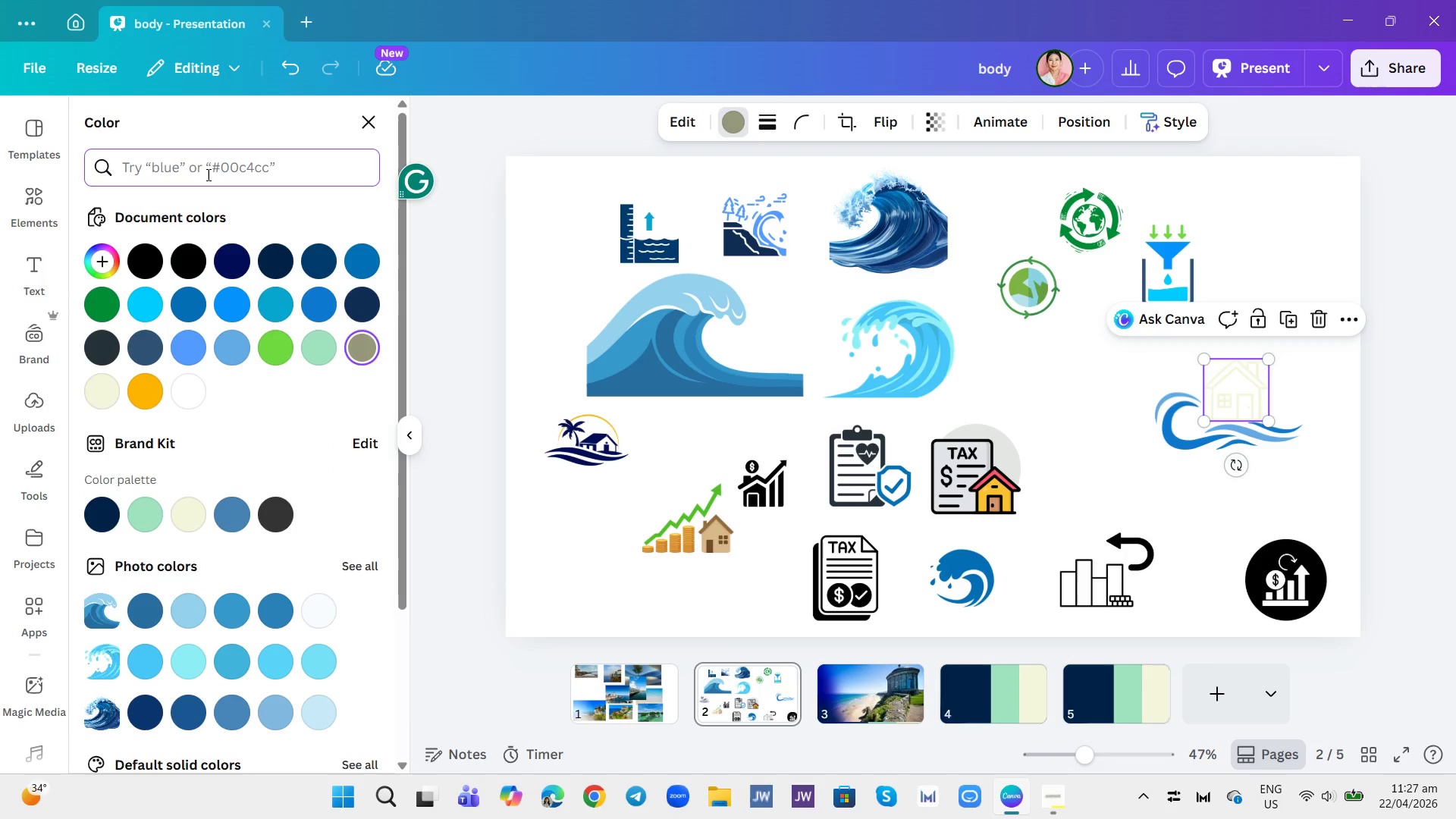 
type(brown)
 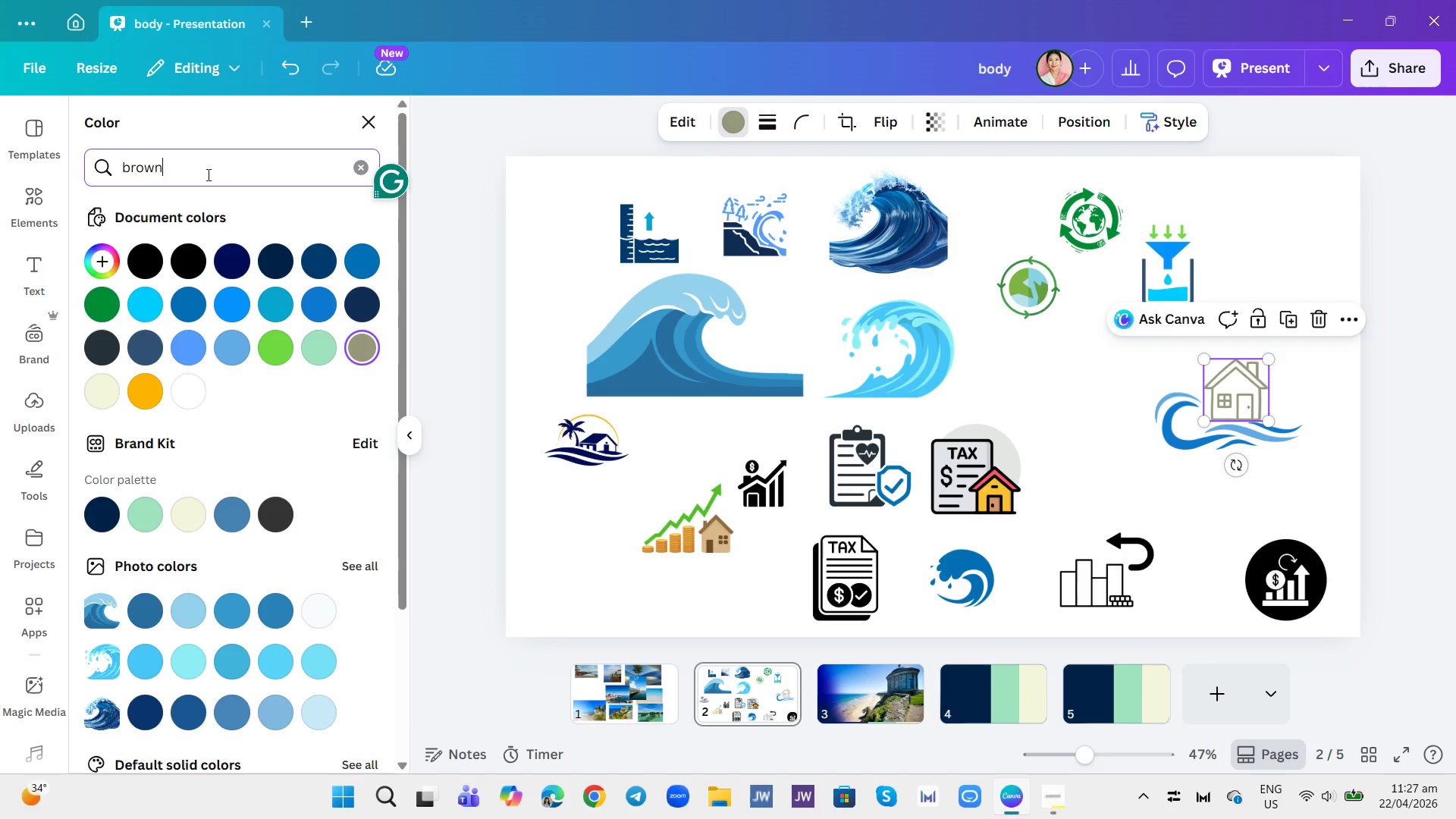 
key(Enter)
 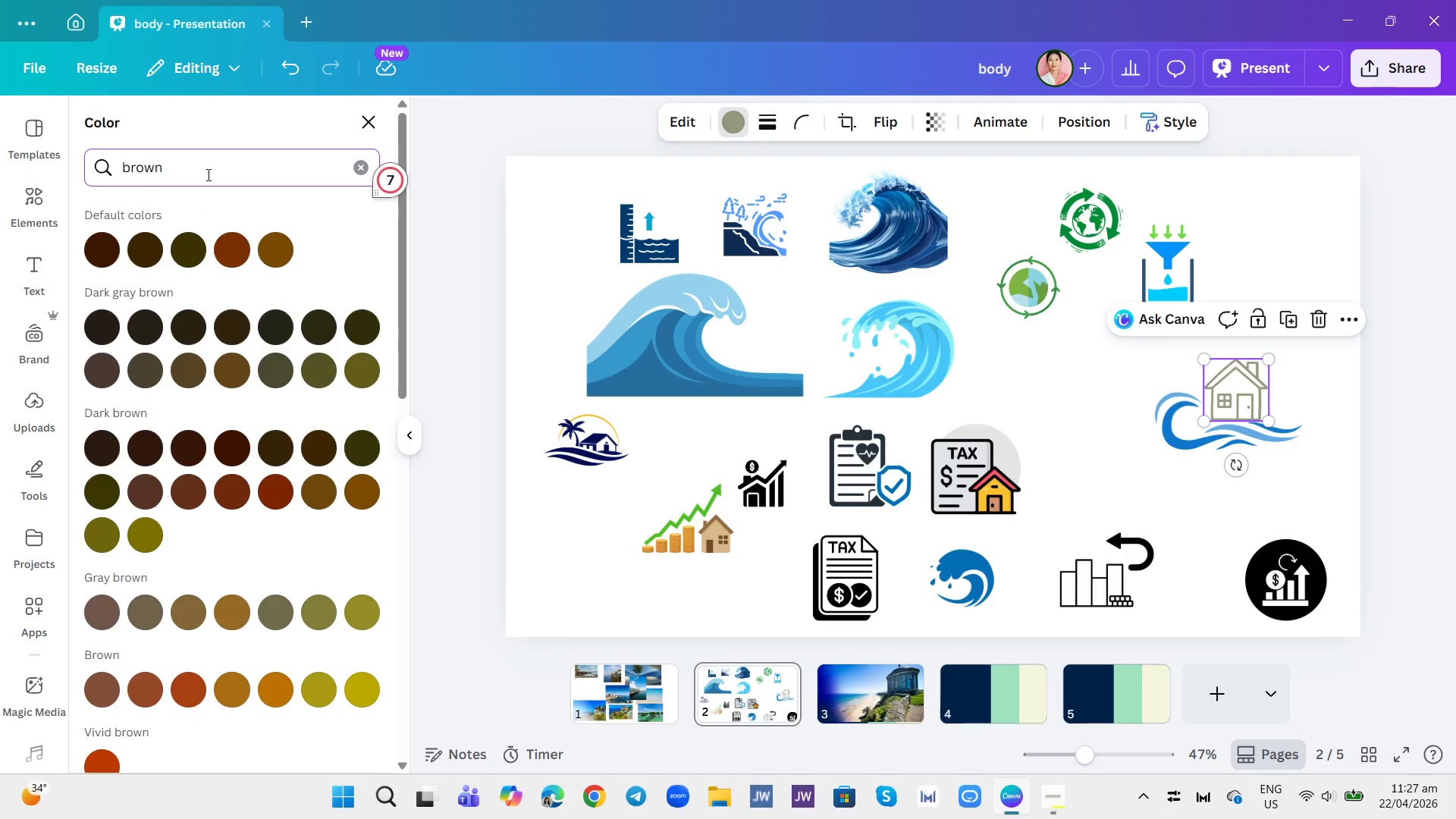 
scroll: coordinate [185, 467], scroll_direction: down, amount: 2.0
 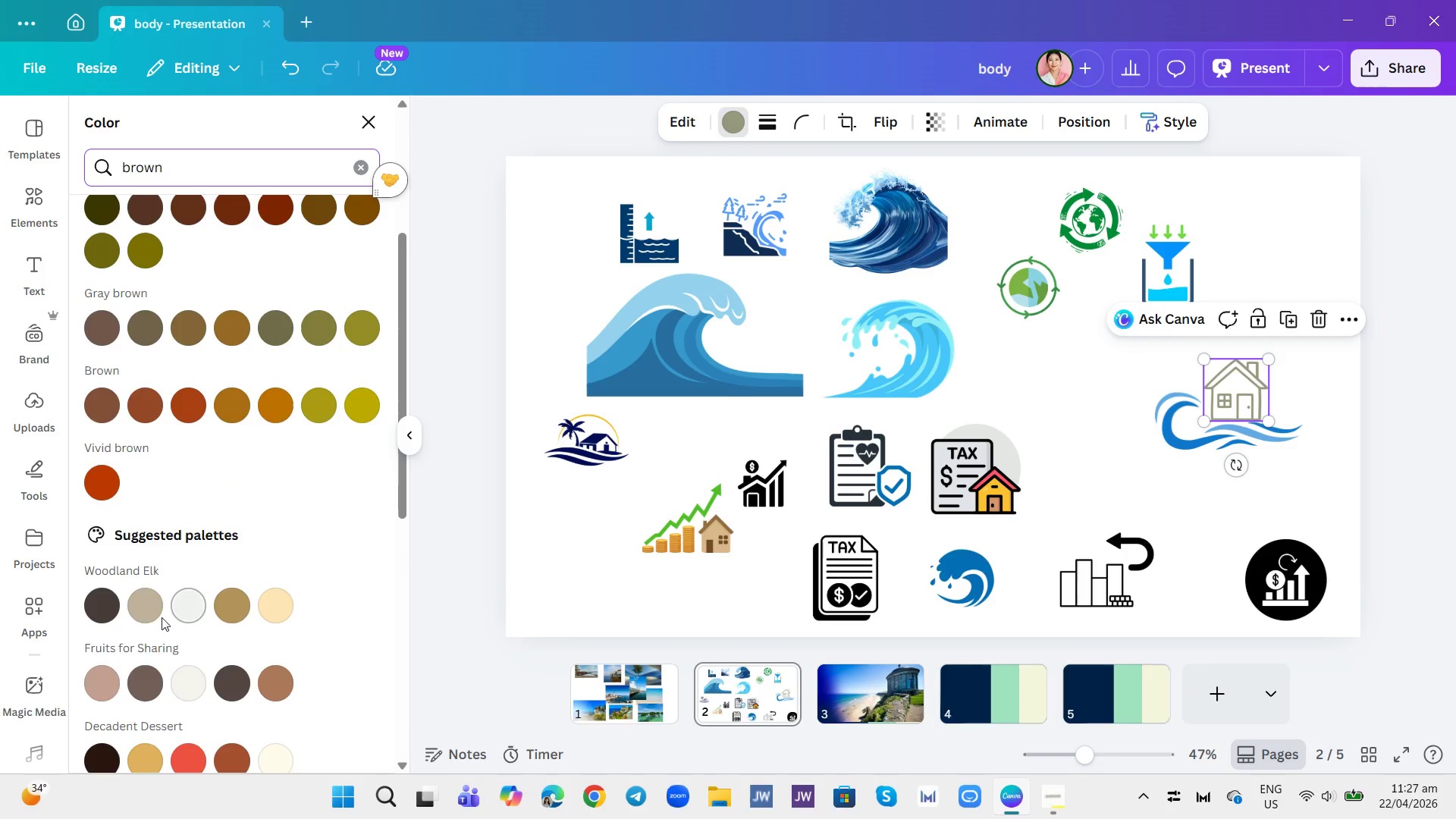 
left_click([105, 681])
 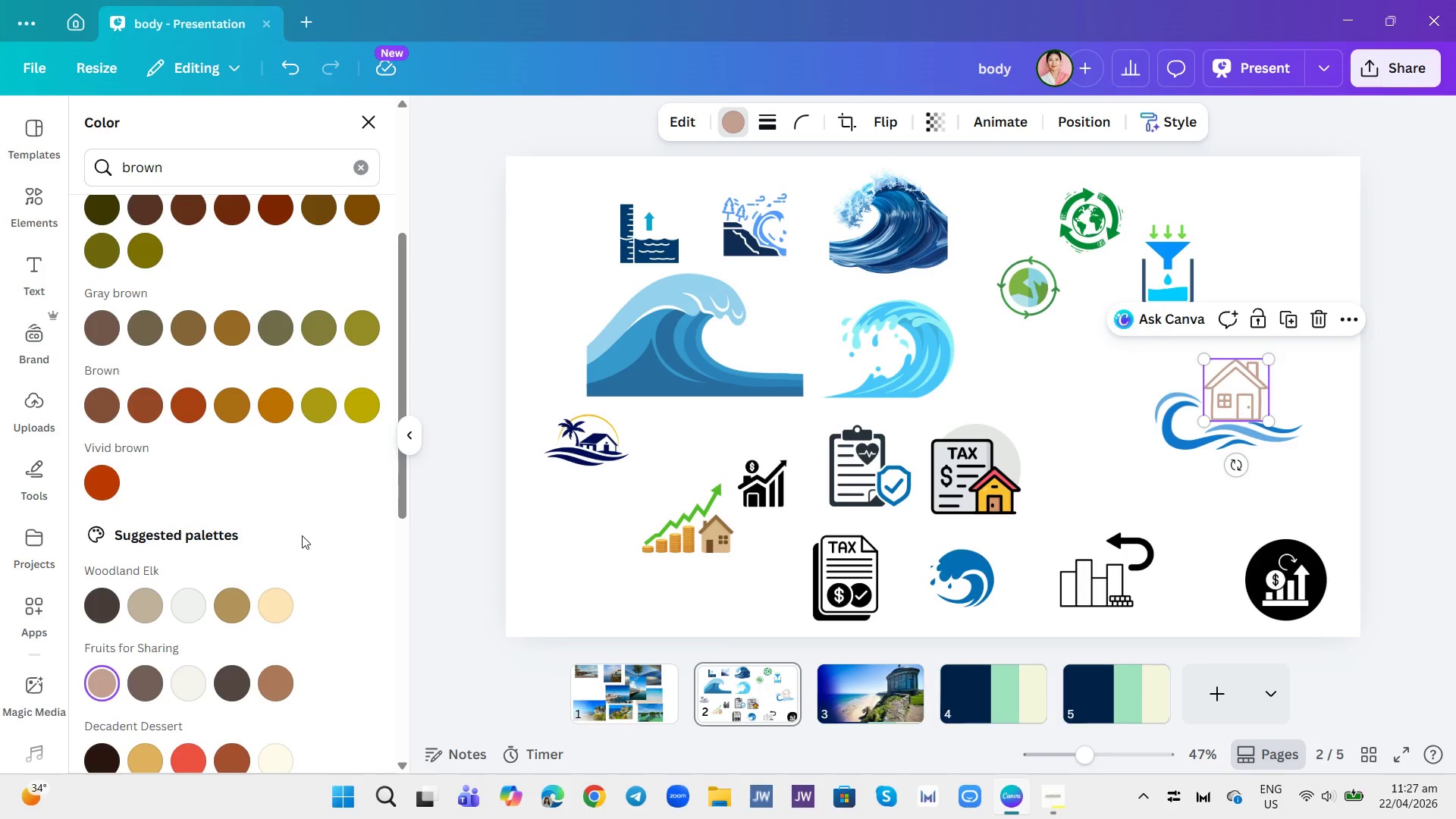 
wait(7.57)
 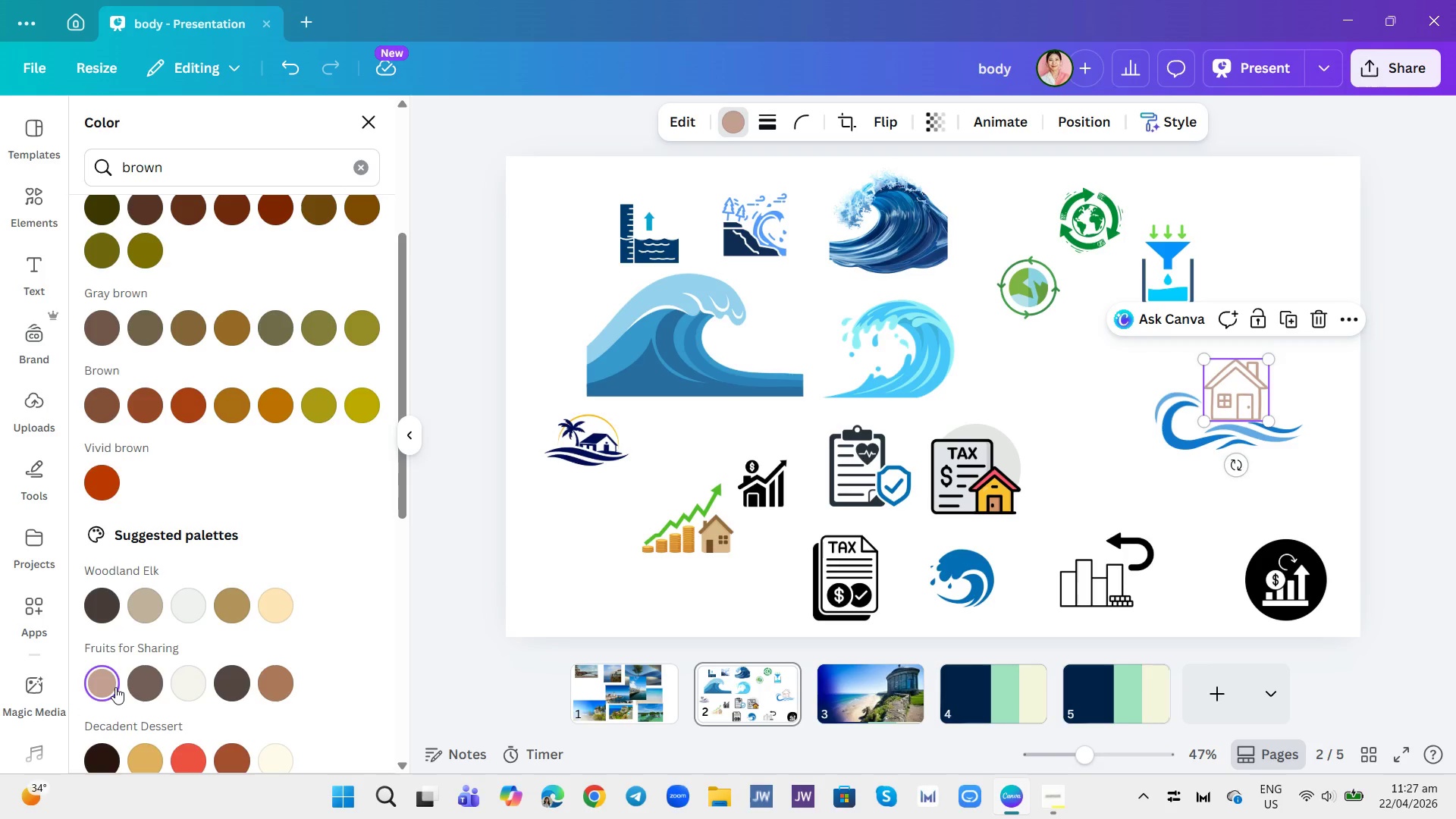 
mouse_move([135, 659])
 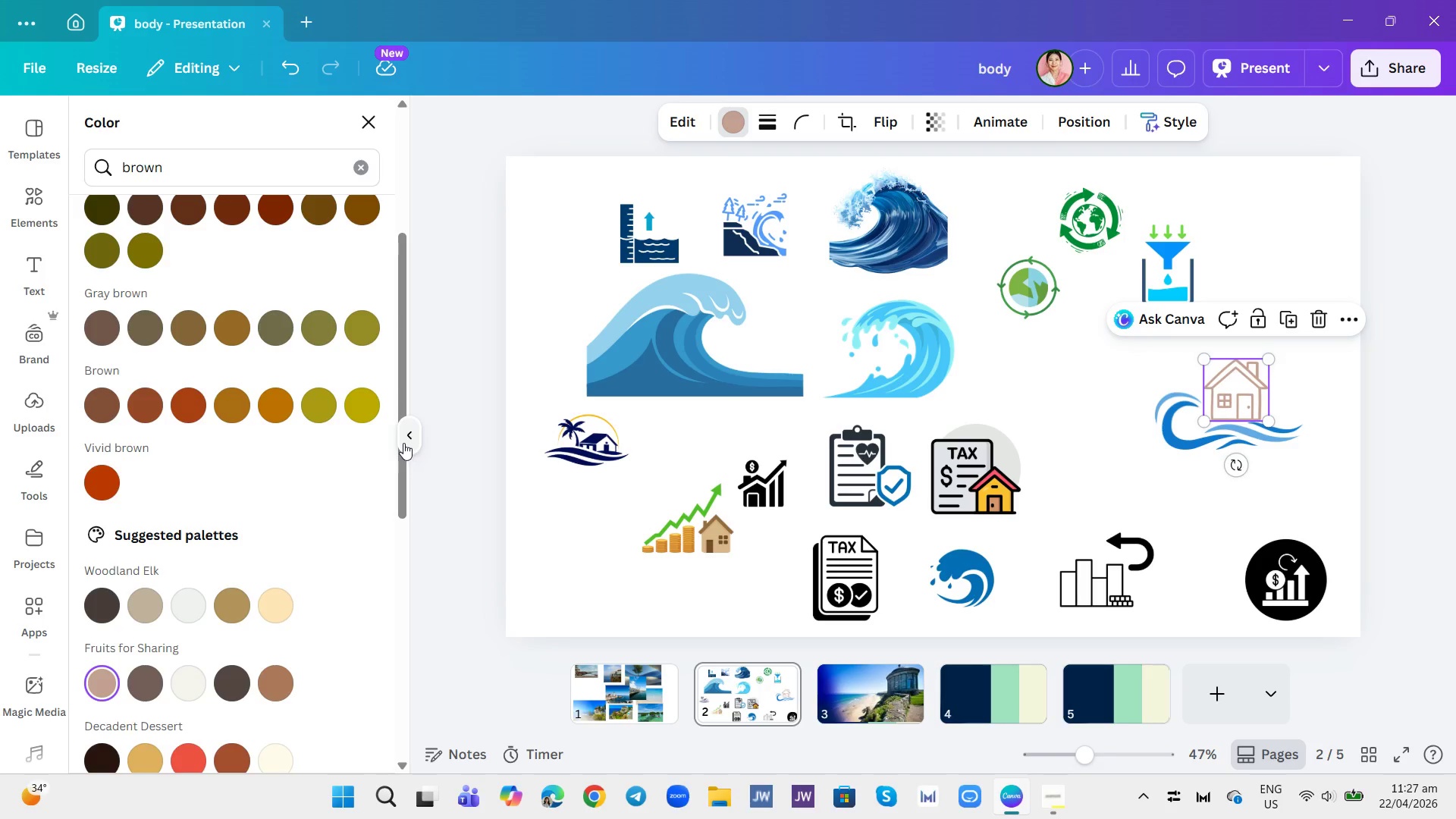 
left_click([403, 443])
 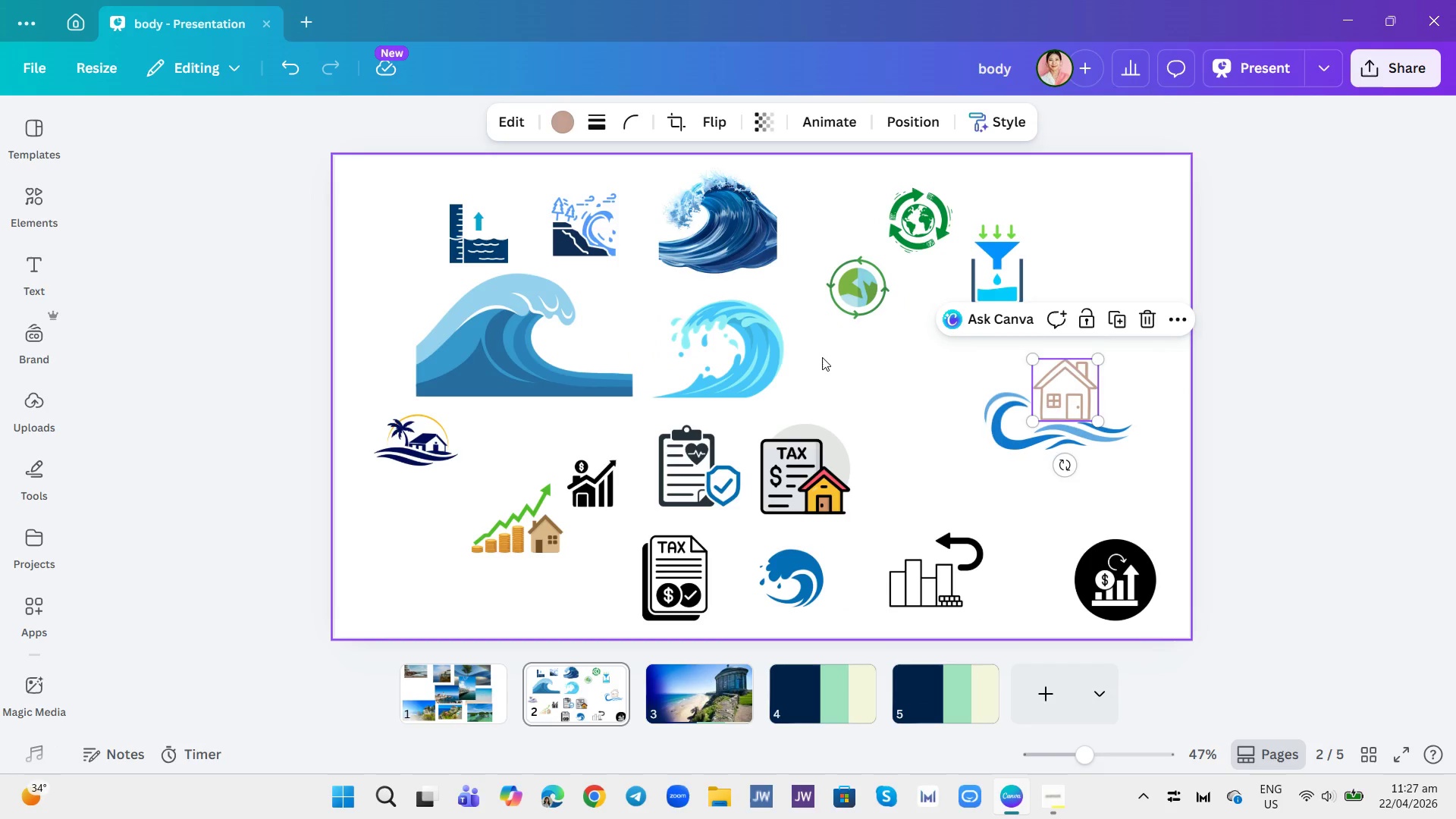 
left_click([961, 391])
 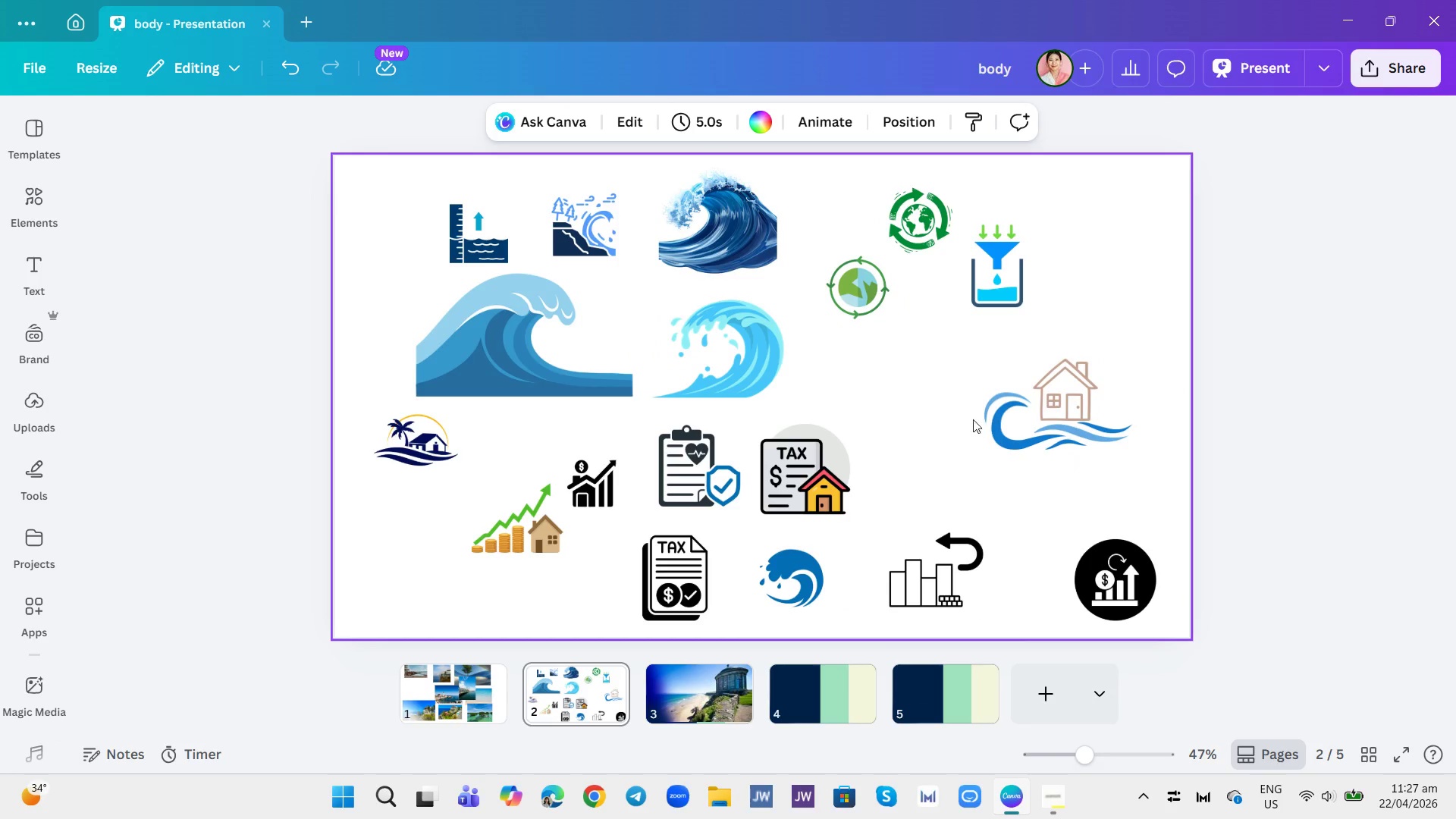 
left_click([1015, 428])
 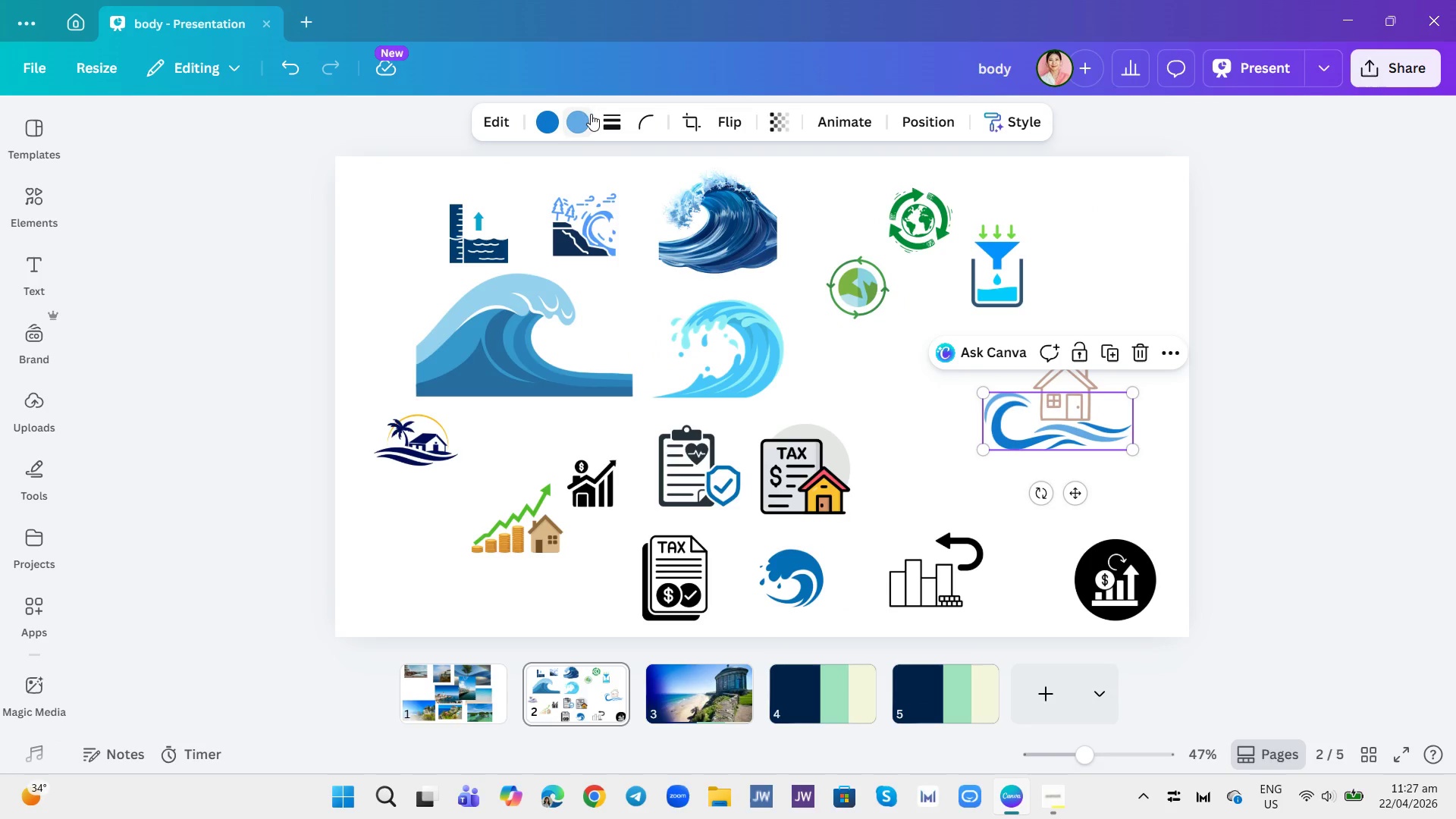 
left_click([572, 125])
 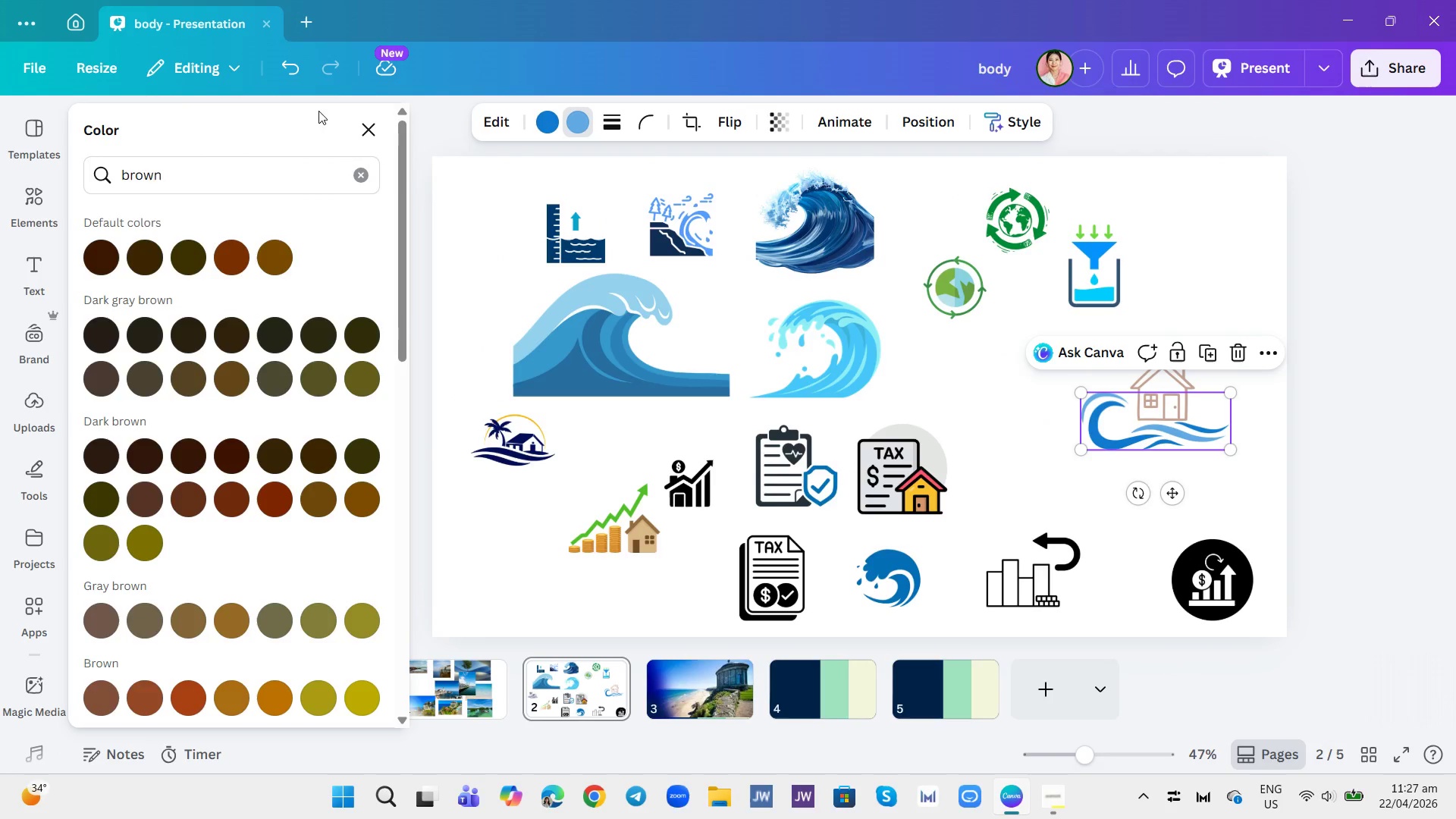 
left_click([372, 124])
 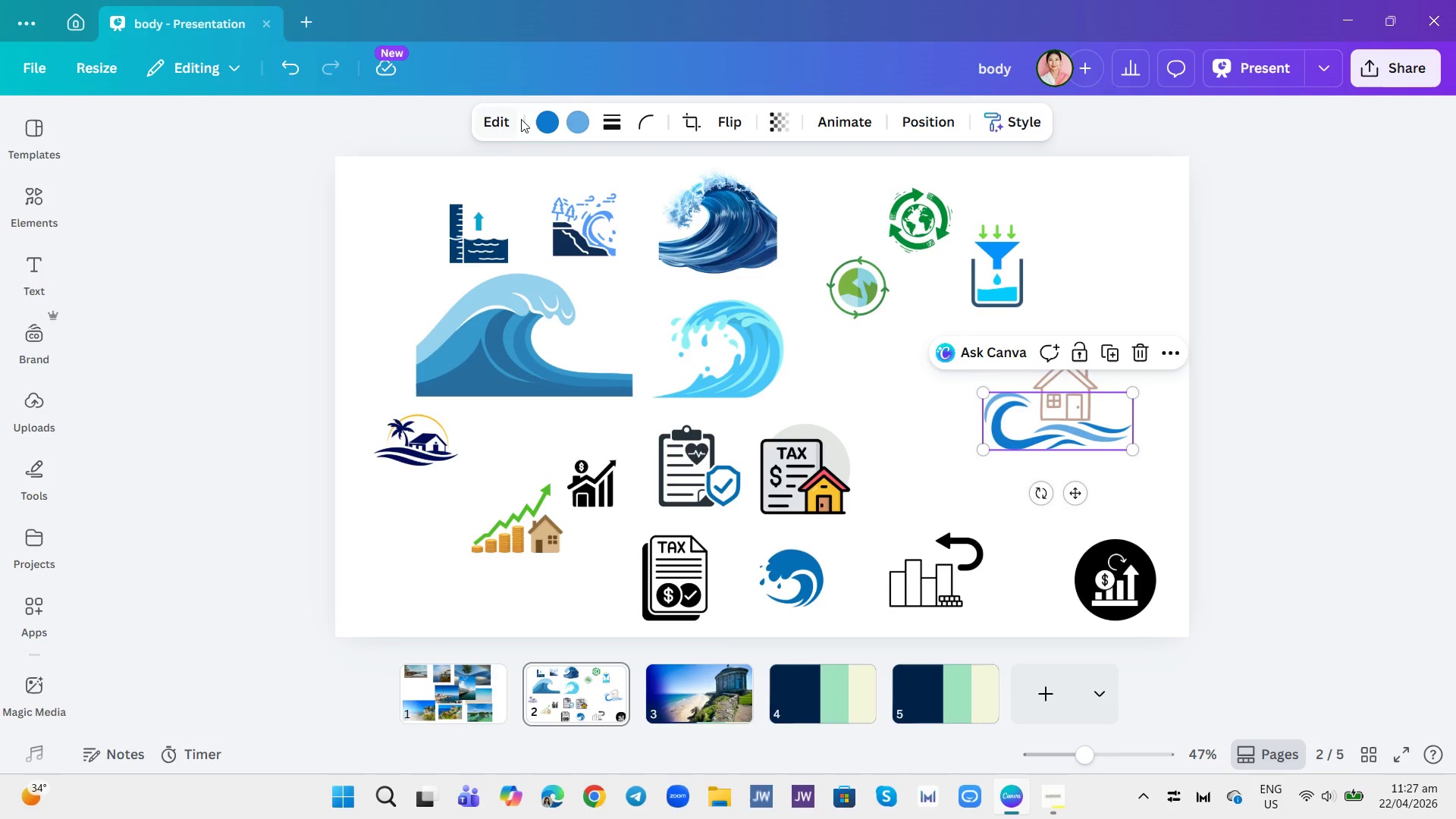 
left_click([585, 127])
 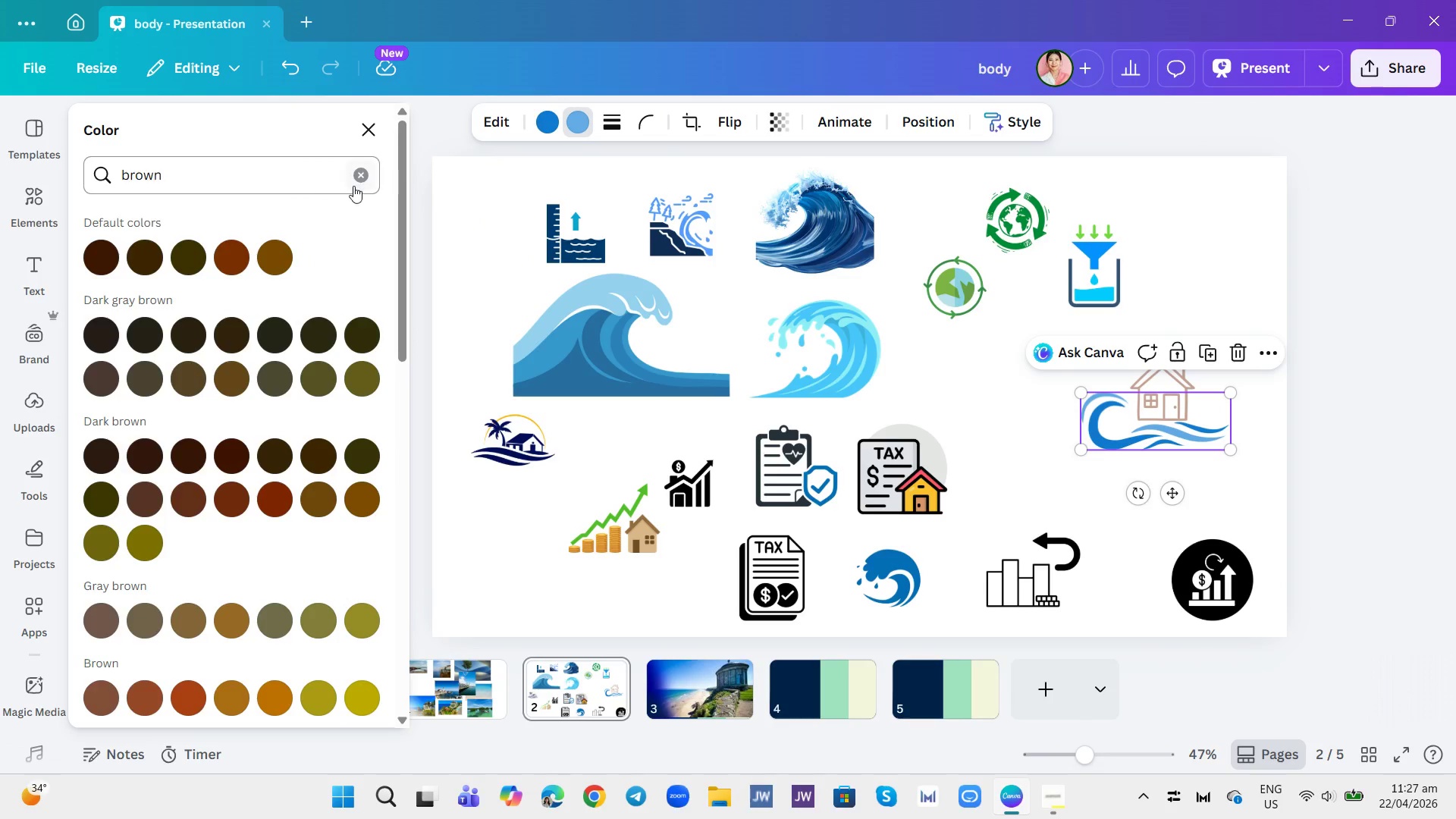 
left_click([366, 173])
 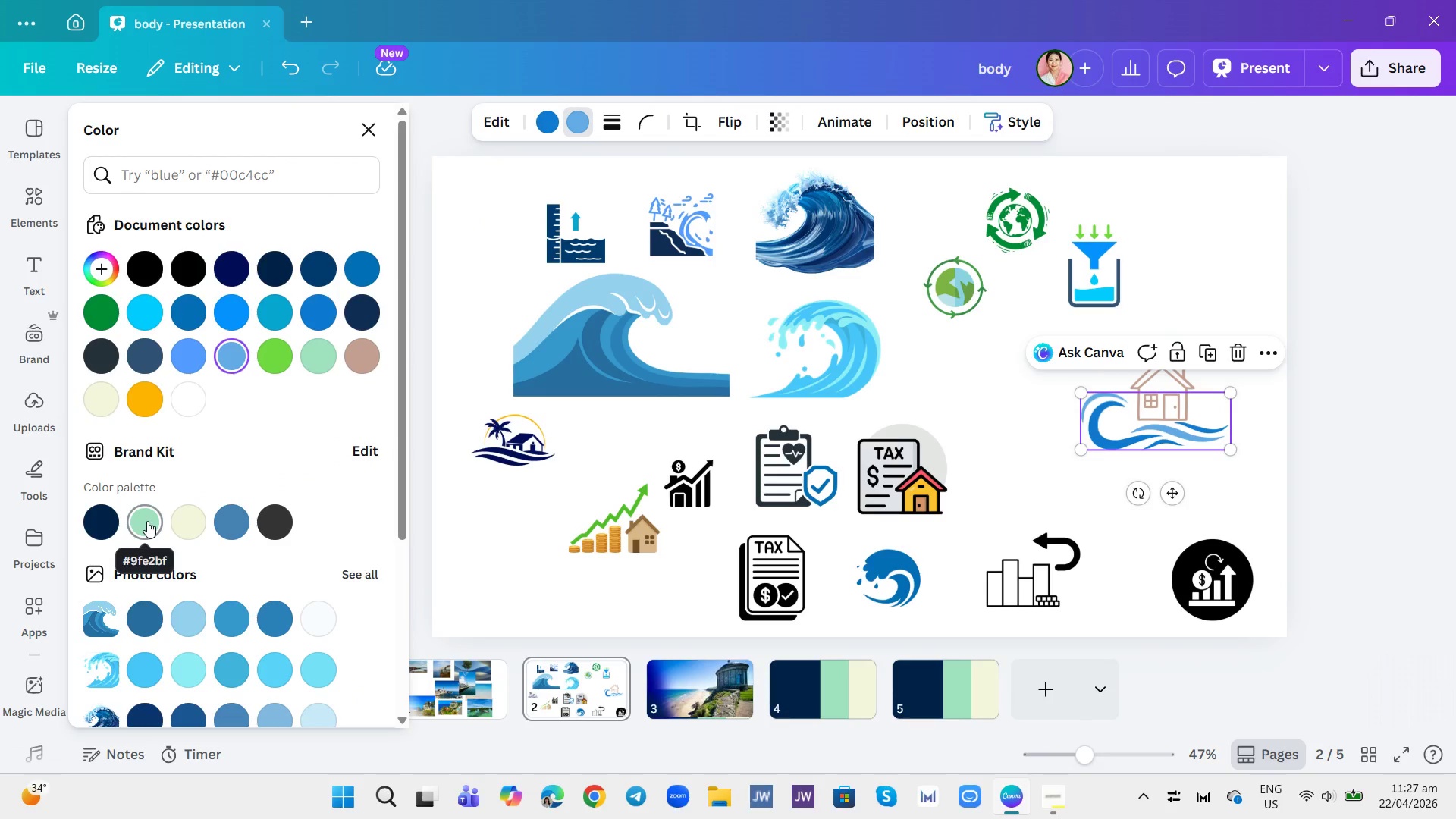 
left_click([146, 519])
 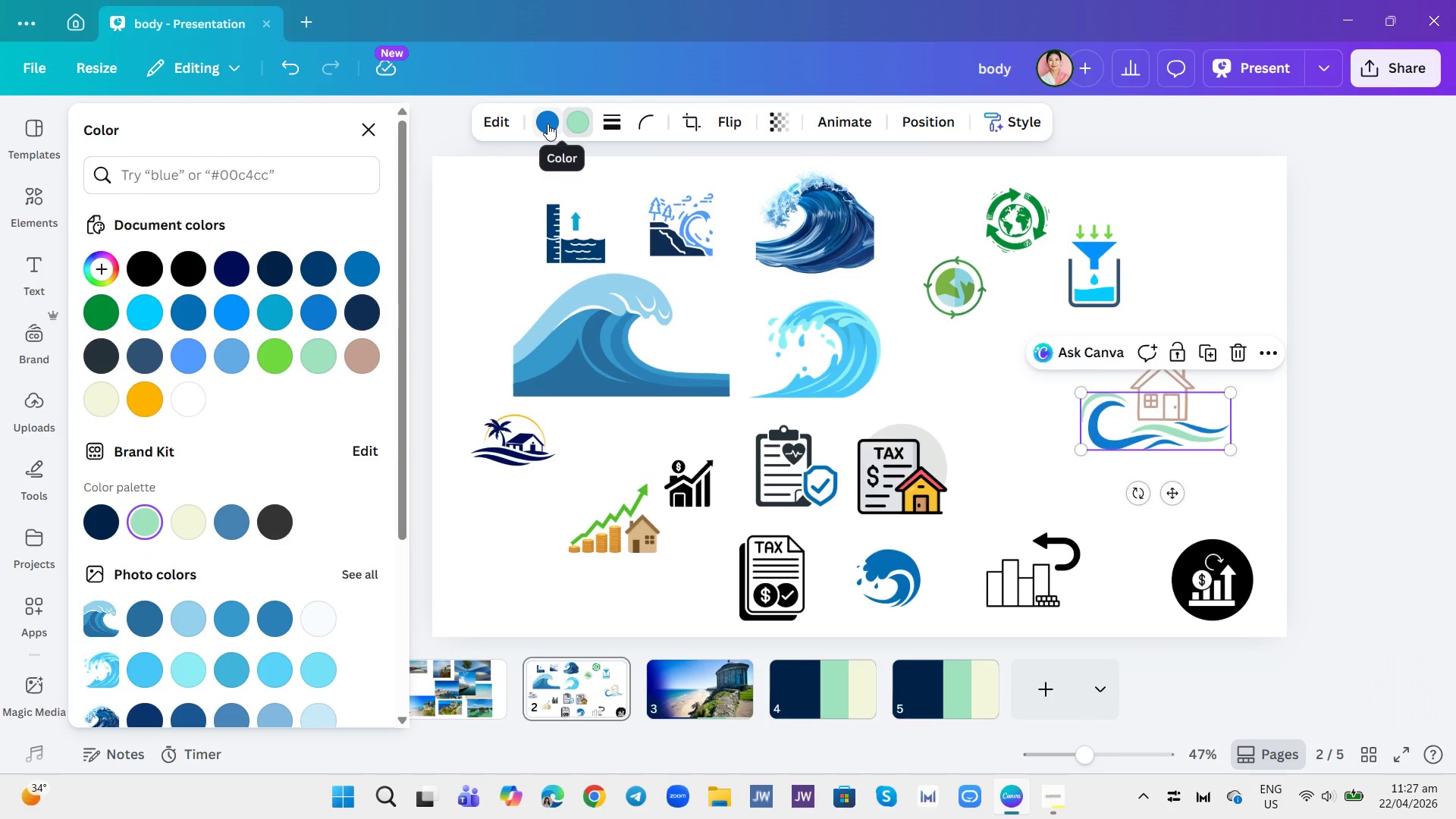 
left_click([548, 124])
 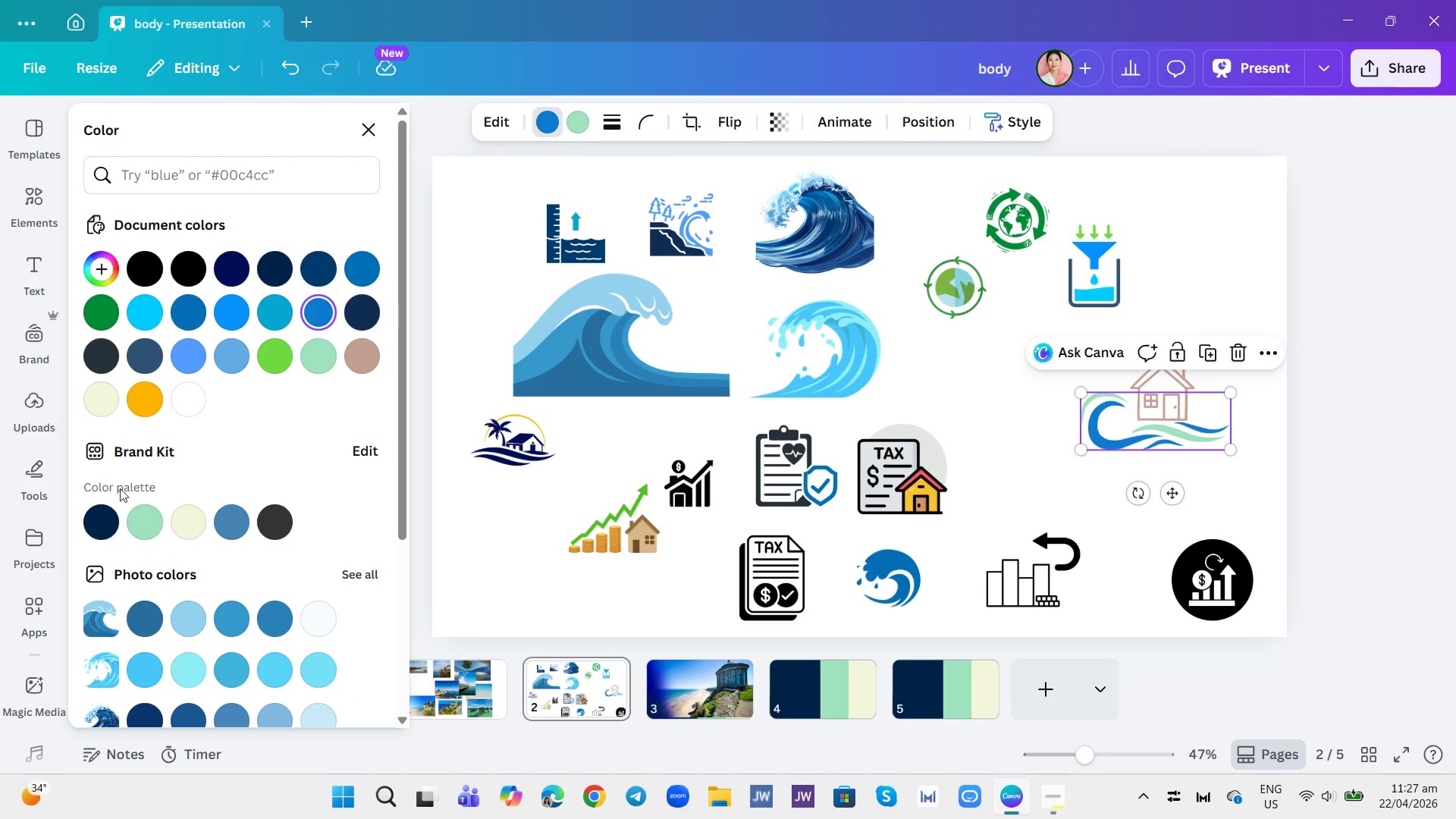 
left_click([107, 514])
 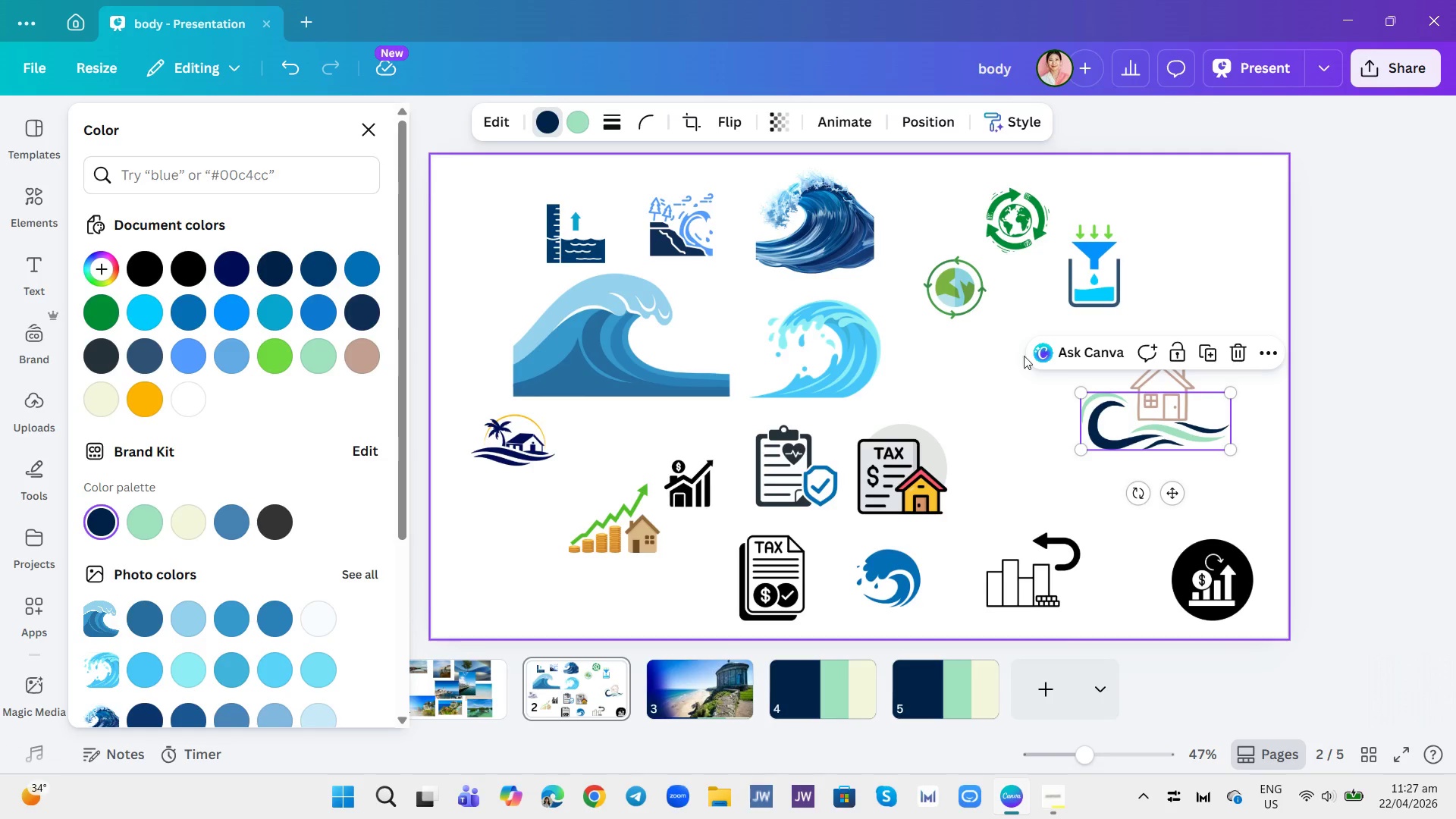 
left_click([1029, 407])
 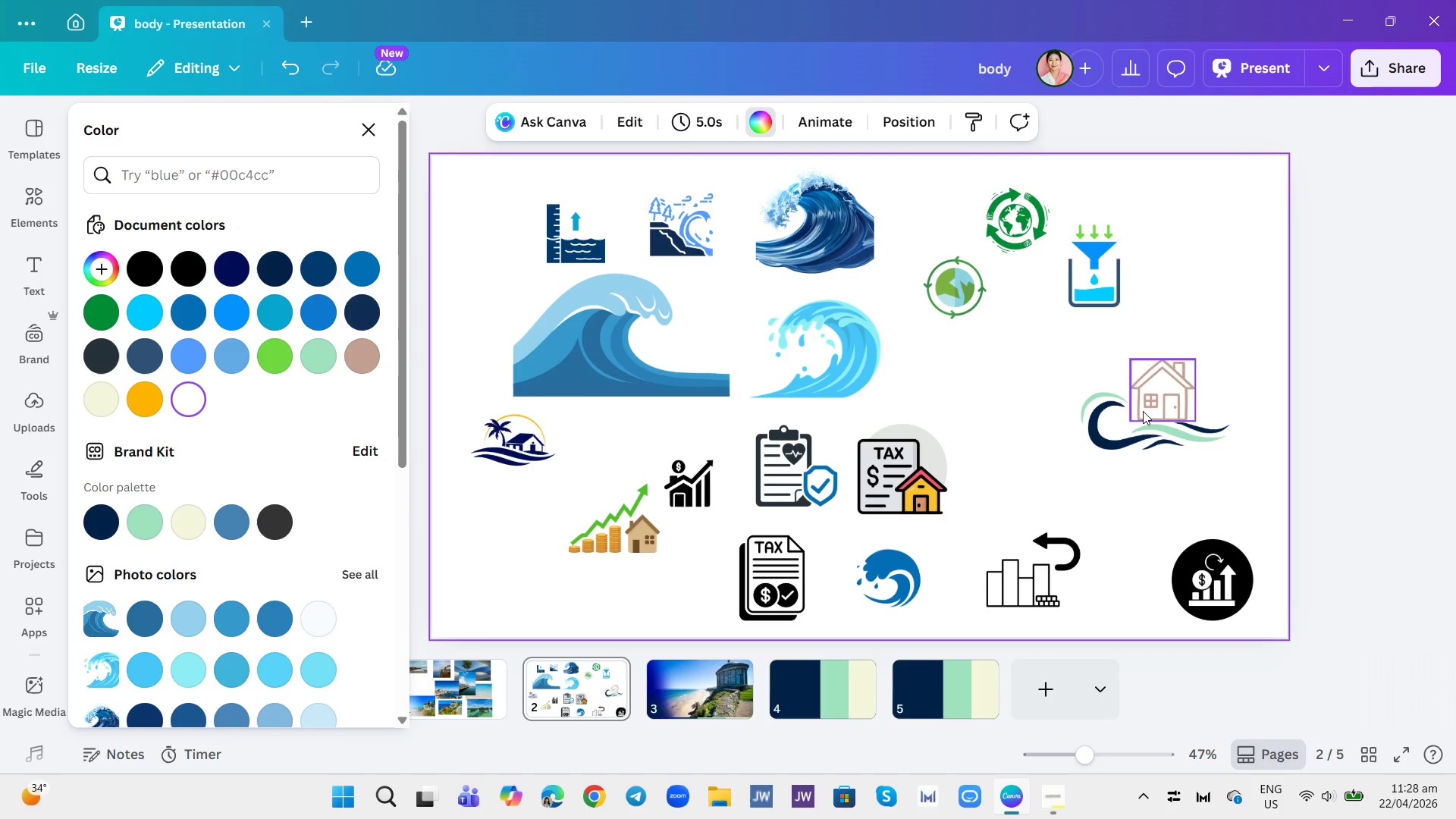 
left_click([1242, 338])
 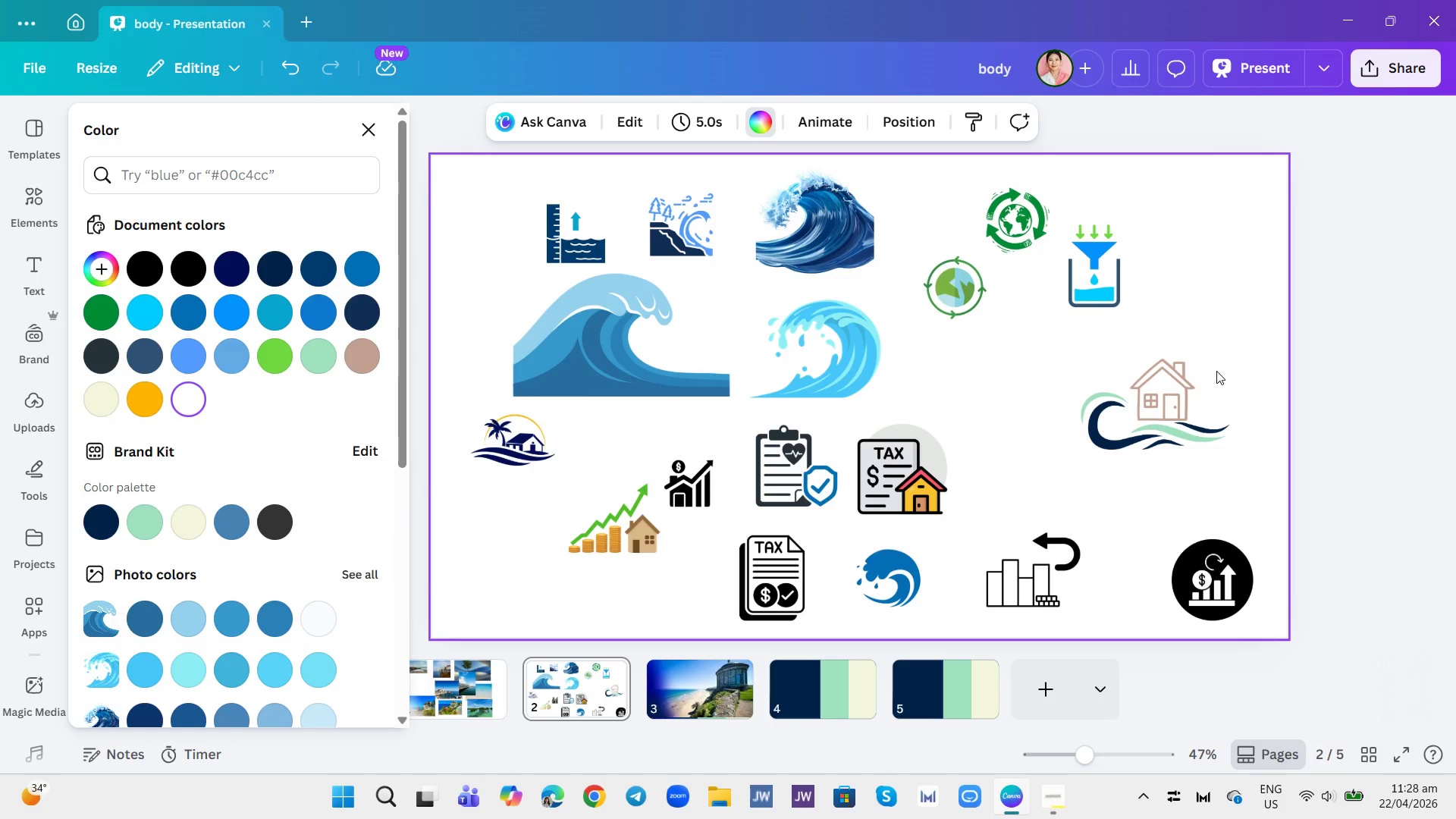 
left_click([1216, 371])
 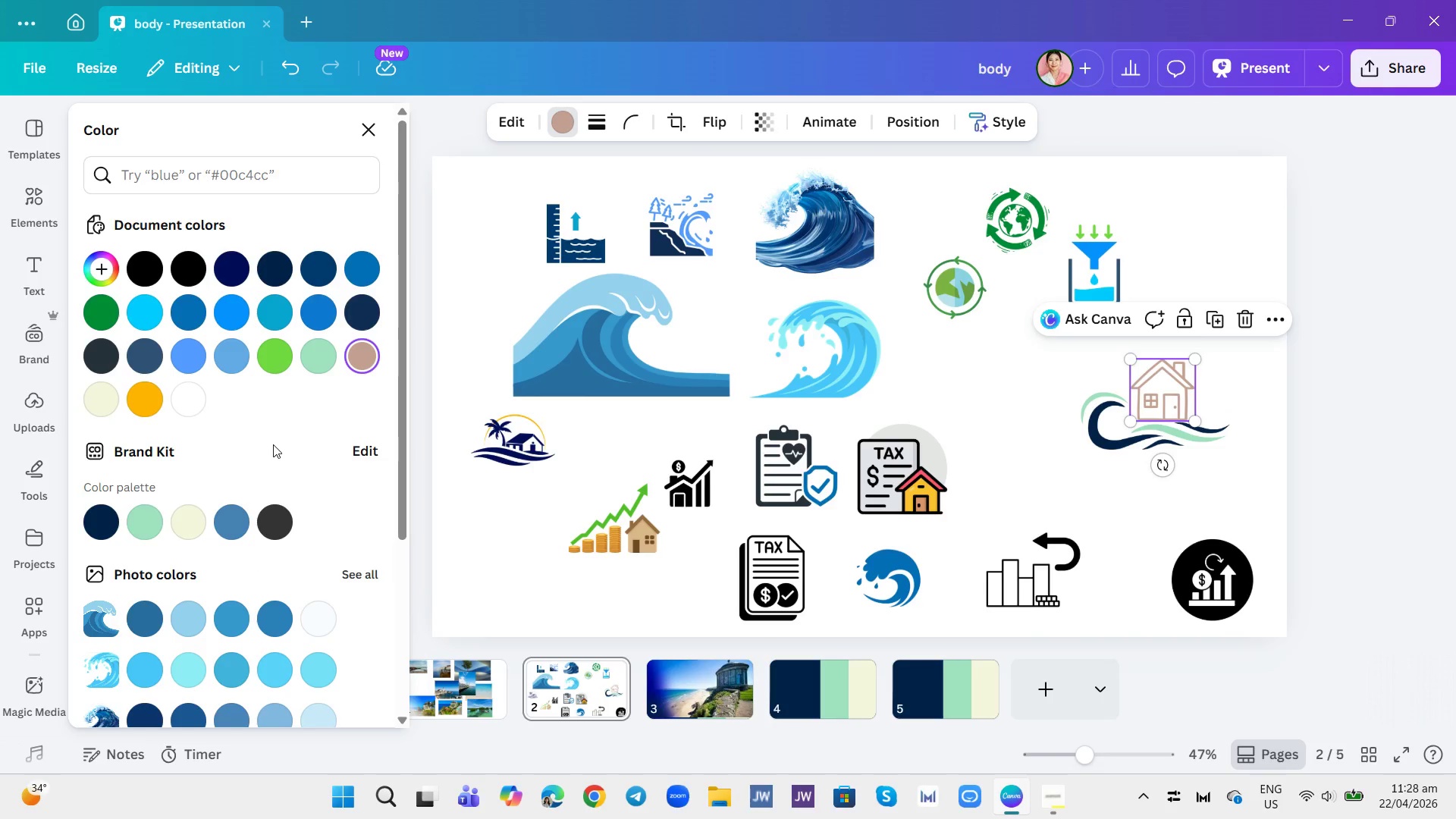 
wait(9.53)
 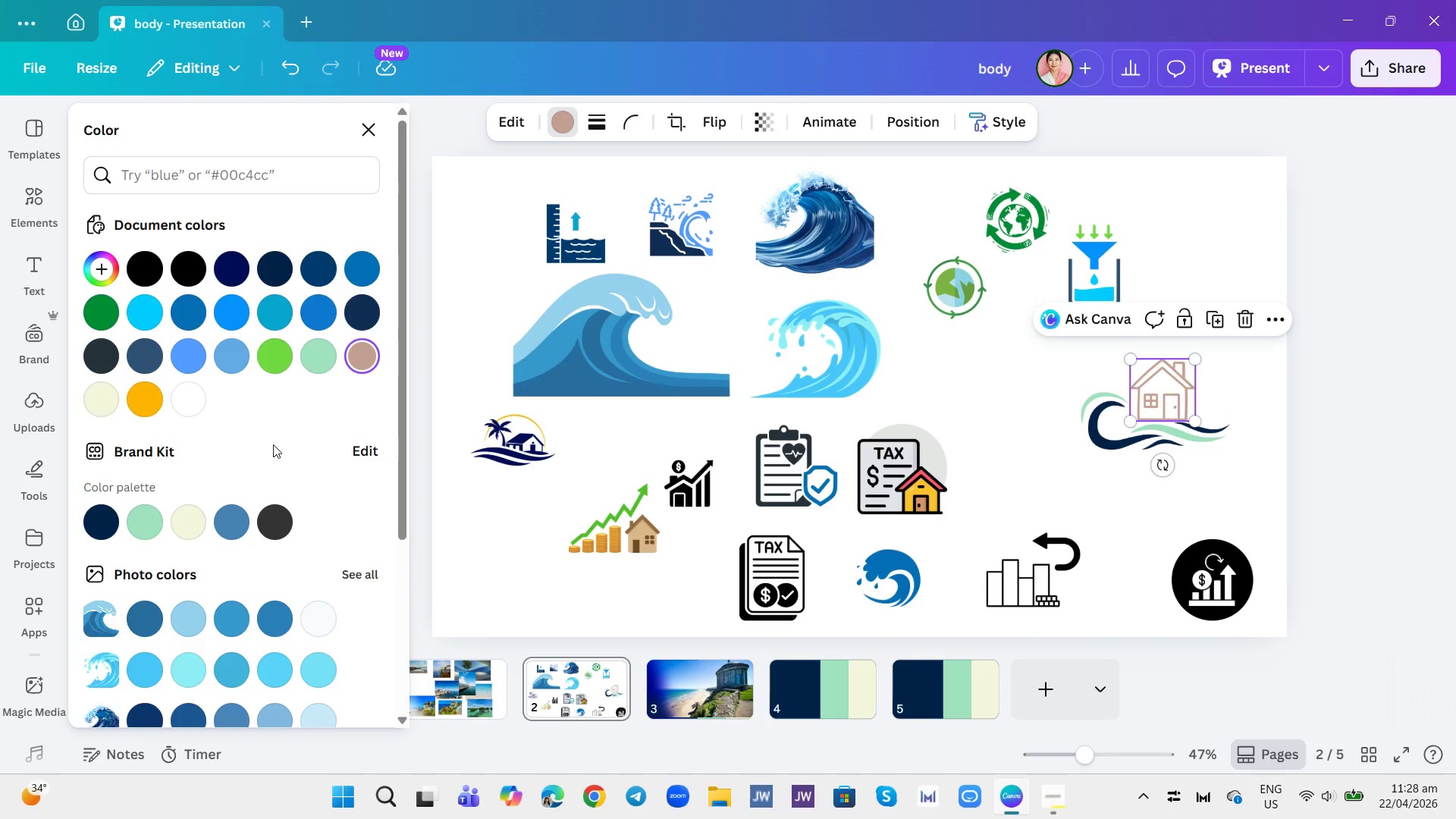 
left_click([26, 201])
 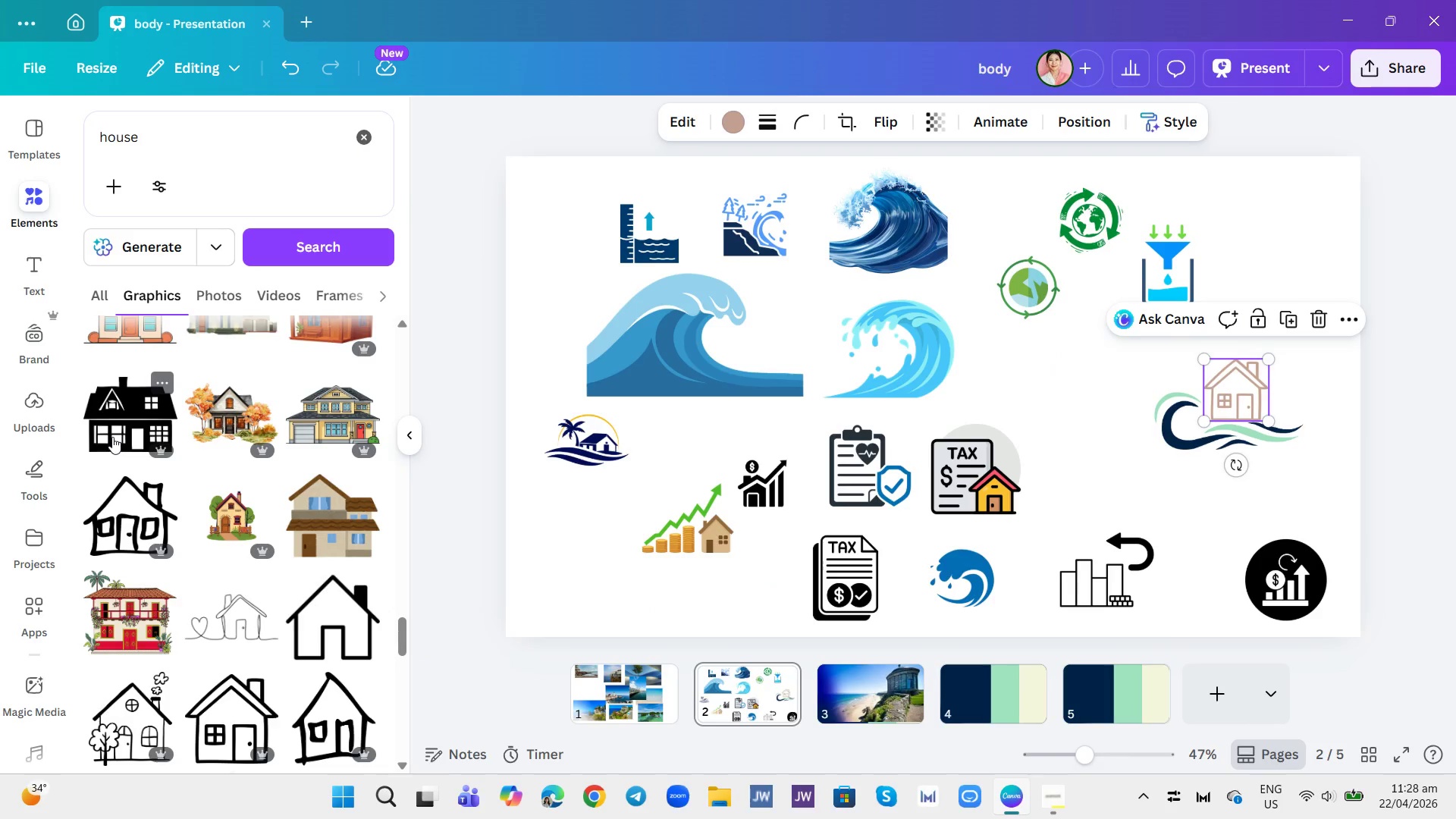 
left_click([112, 437])
 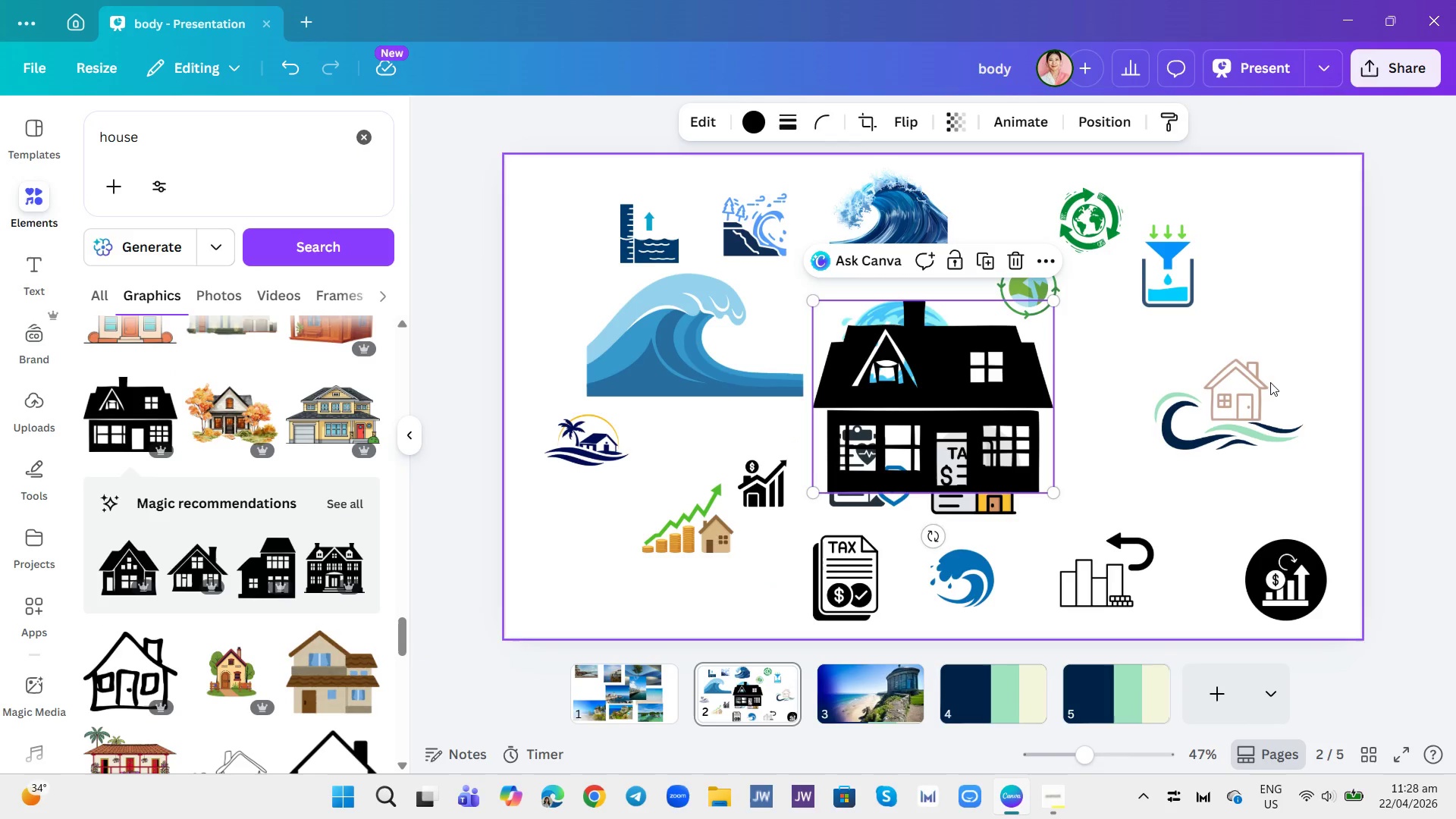 
left_click([1241, 387])
 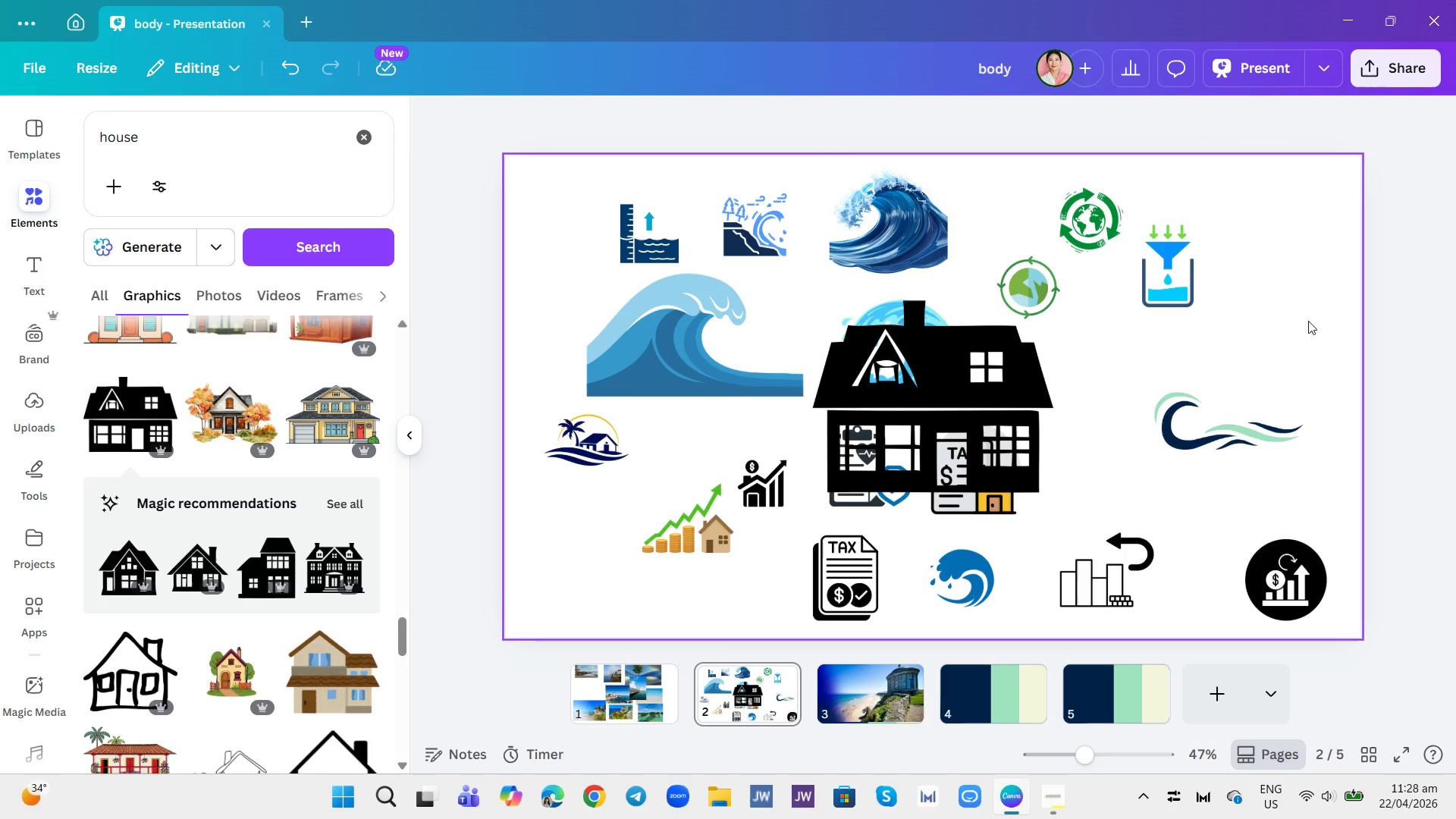 
left_click([950, 447])
 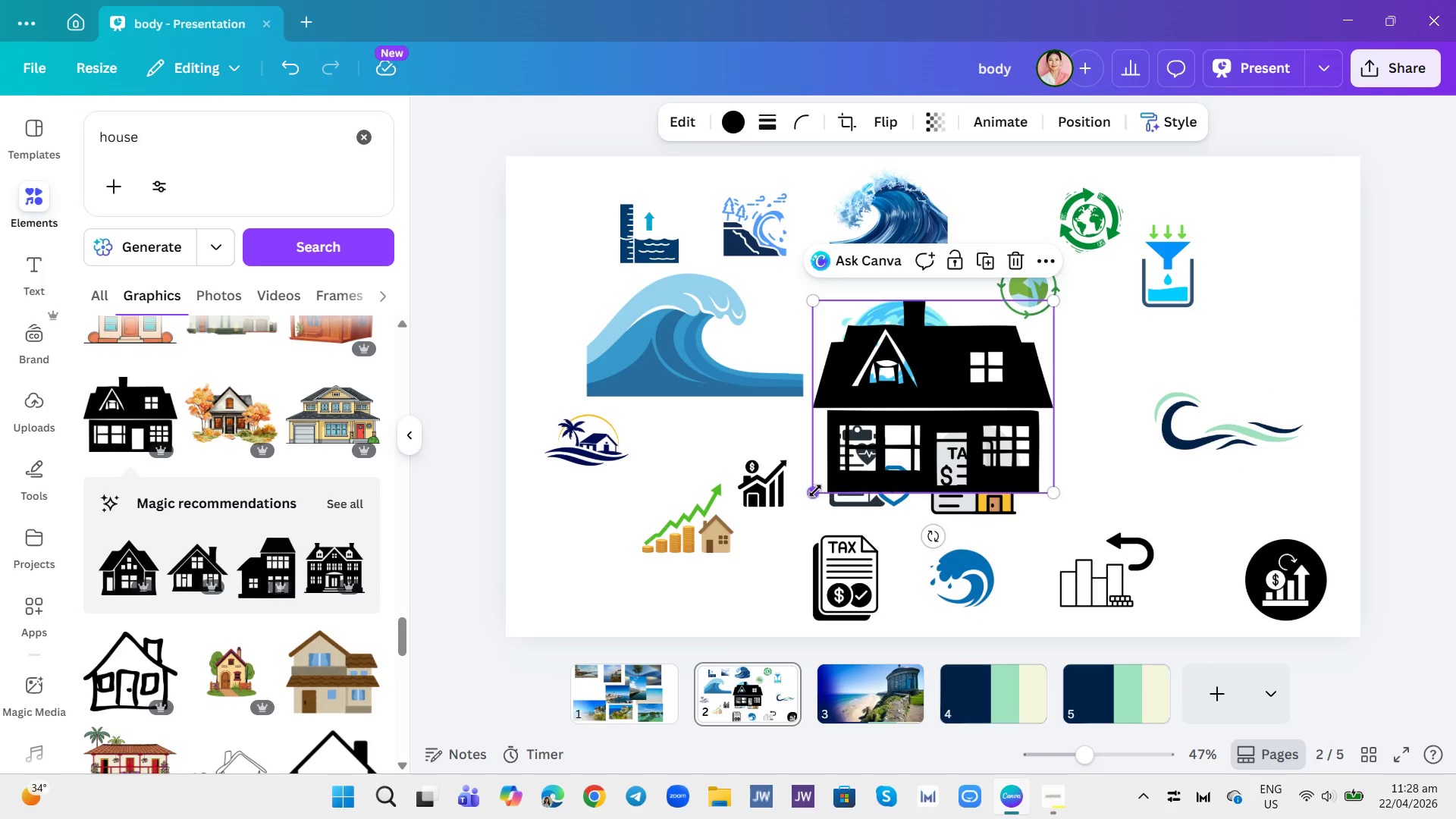 
left_click_drag(start_coordinate=[814, 491], to_coordinate=[946, 400])
 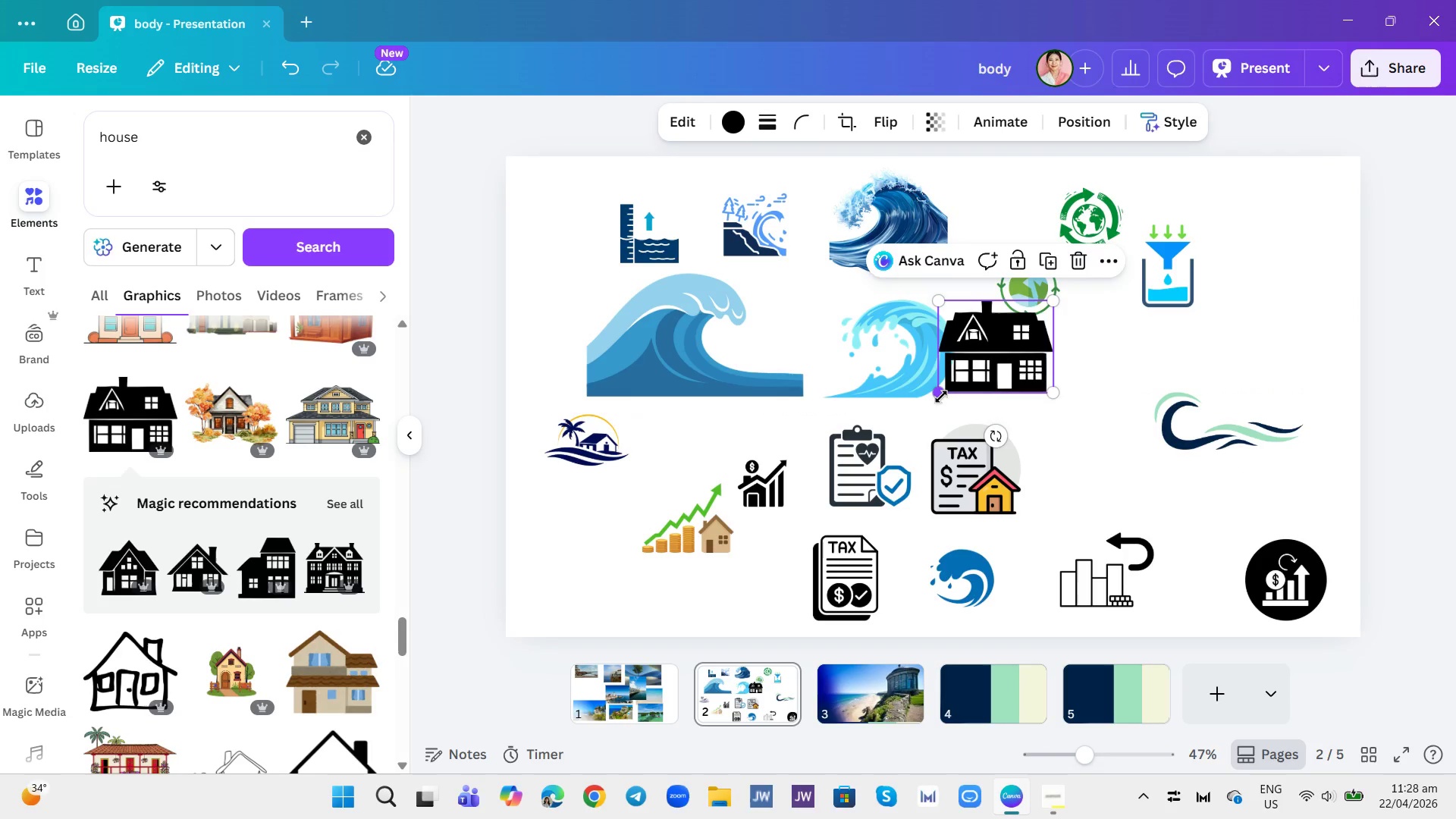 
left_click_drag(start_coordinate=[941, 397], to_coordinate=[989, 372])
 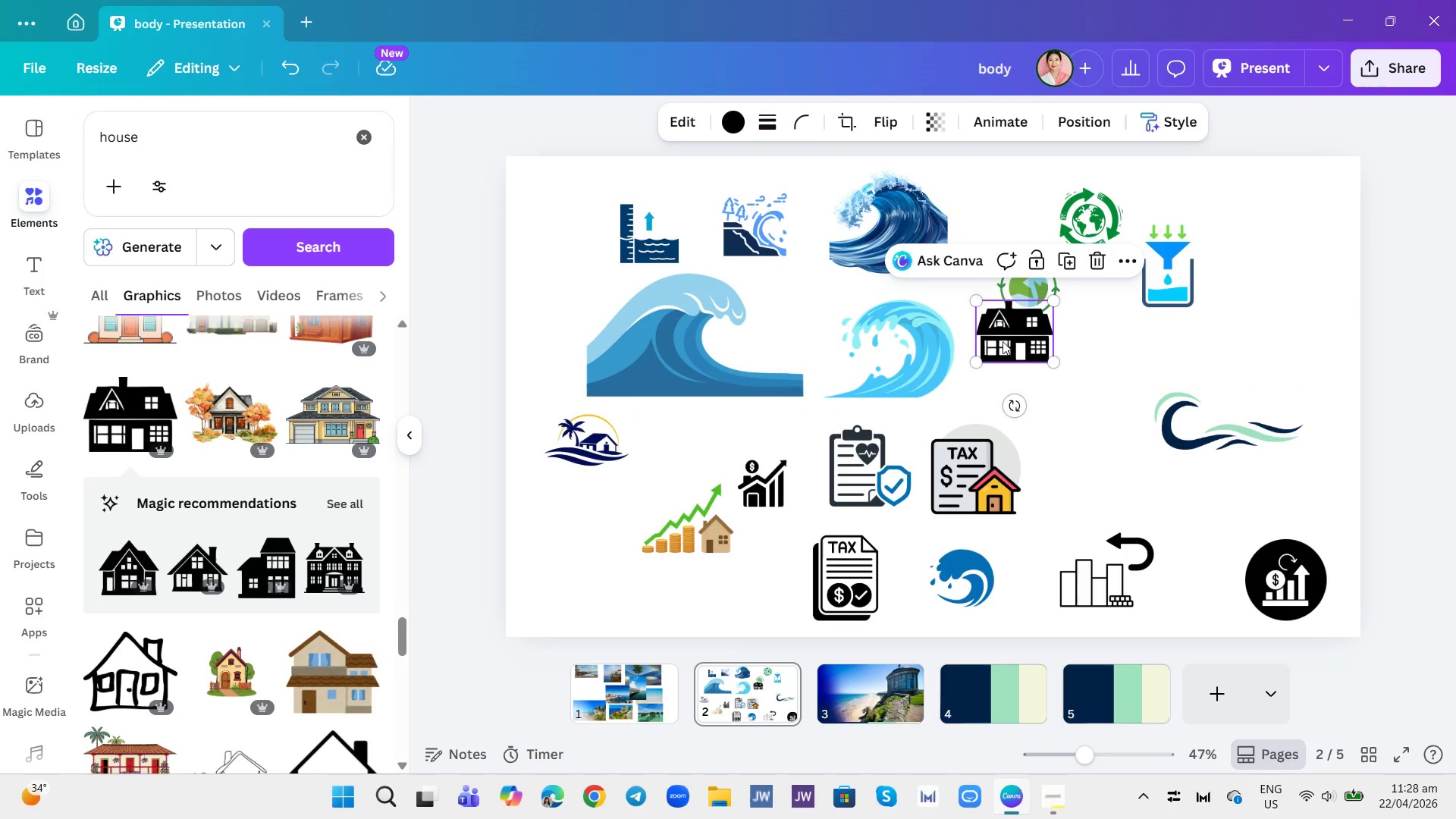 
left_click_drag(start_coordinate=[1005, 338], to_coordinate=[1234, 397])
 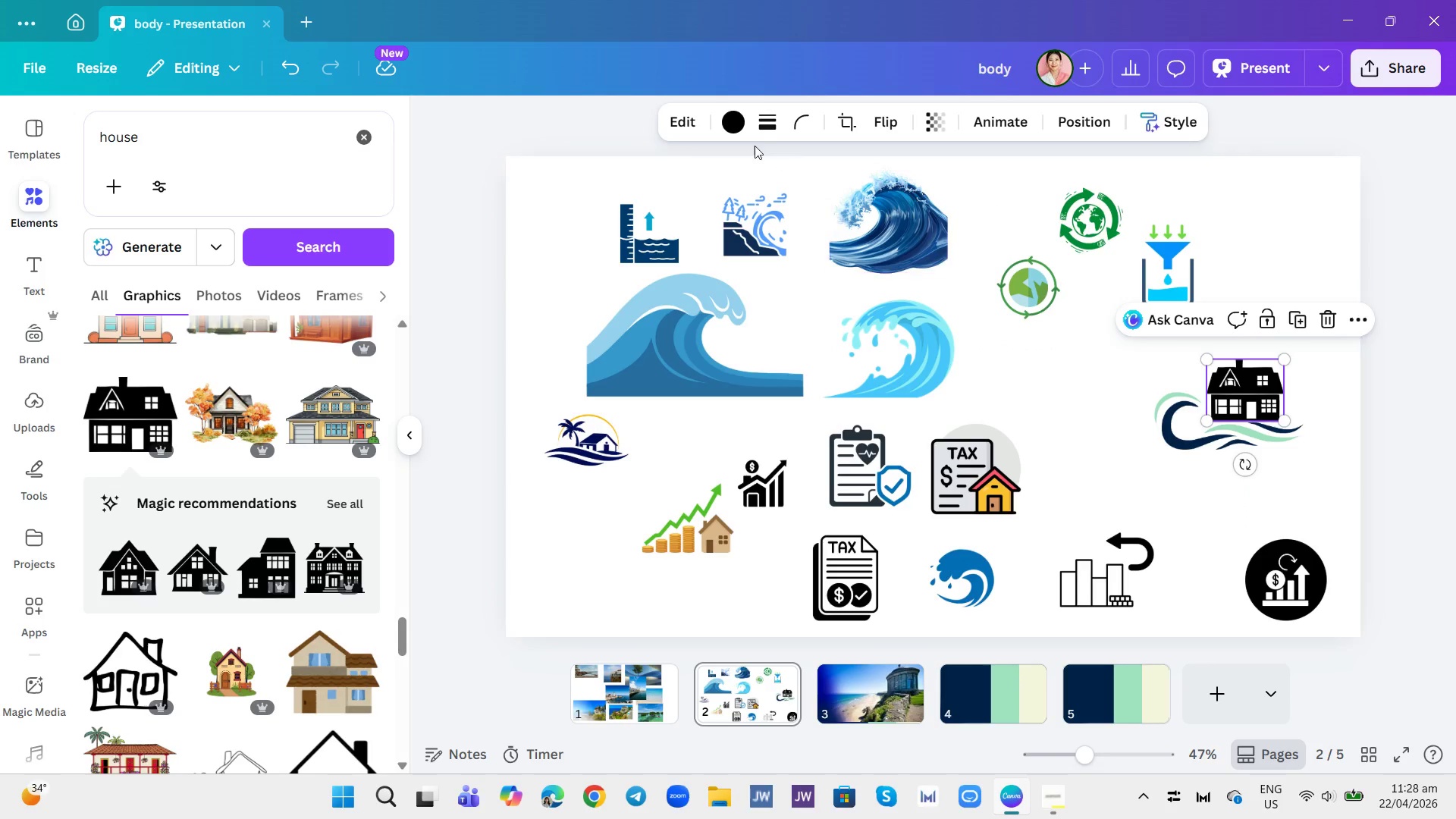 
left_click([735, 124])
 